 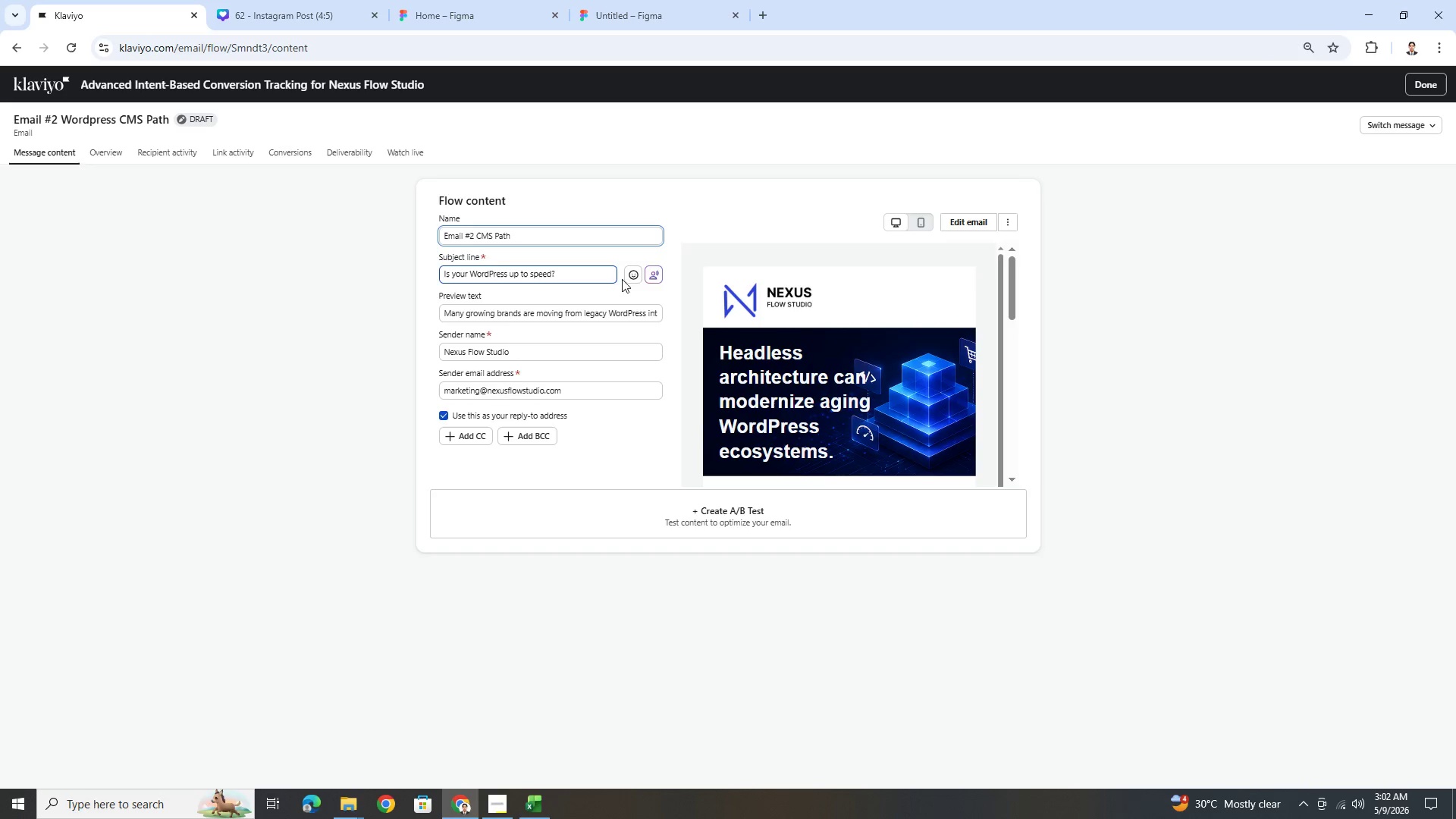 
left_click([584, 281])
 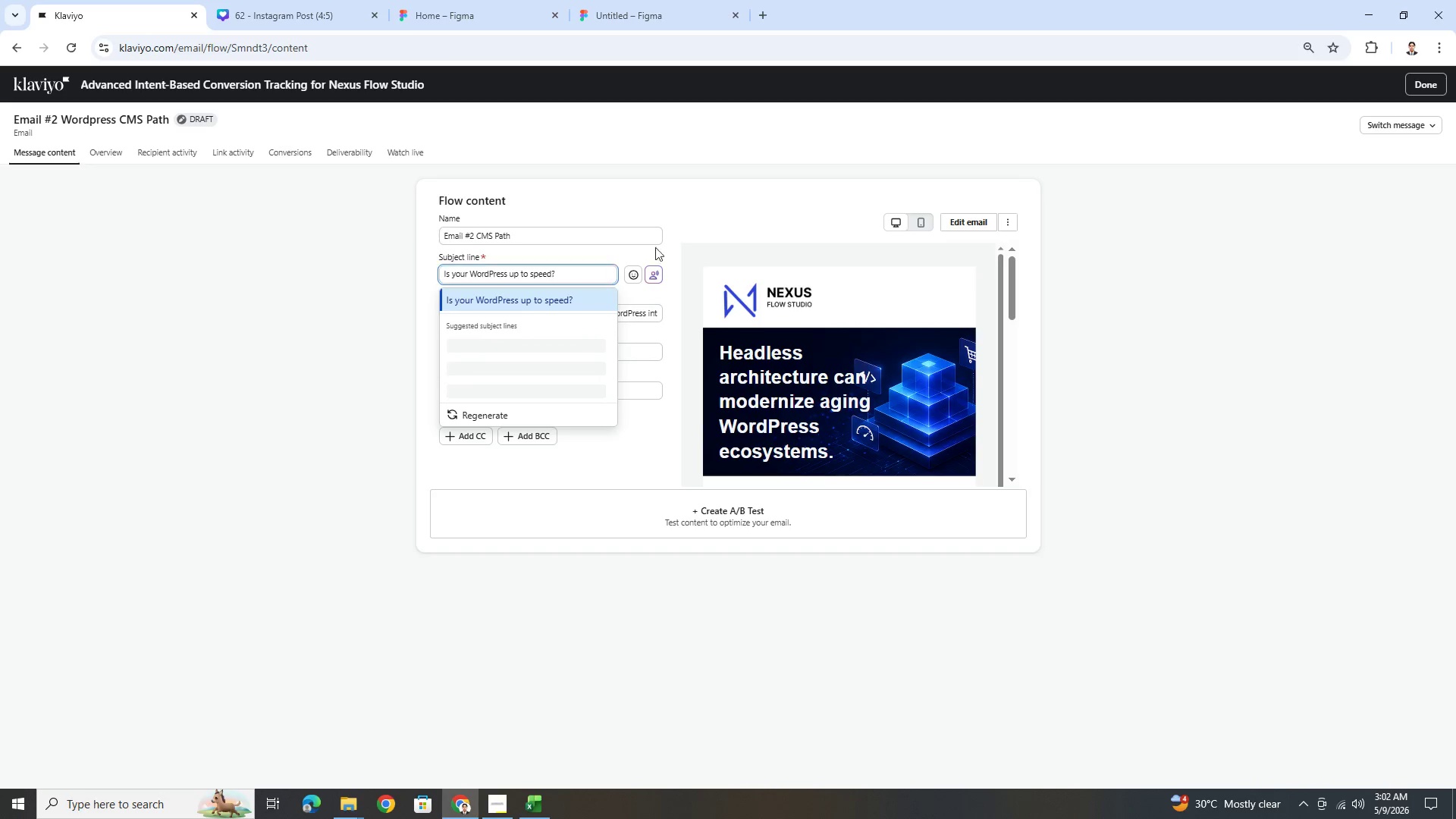 
left_click([722, 211])
 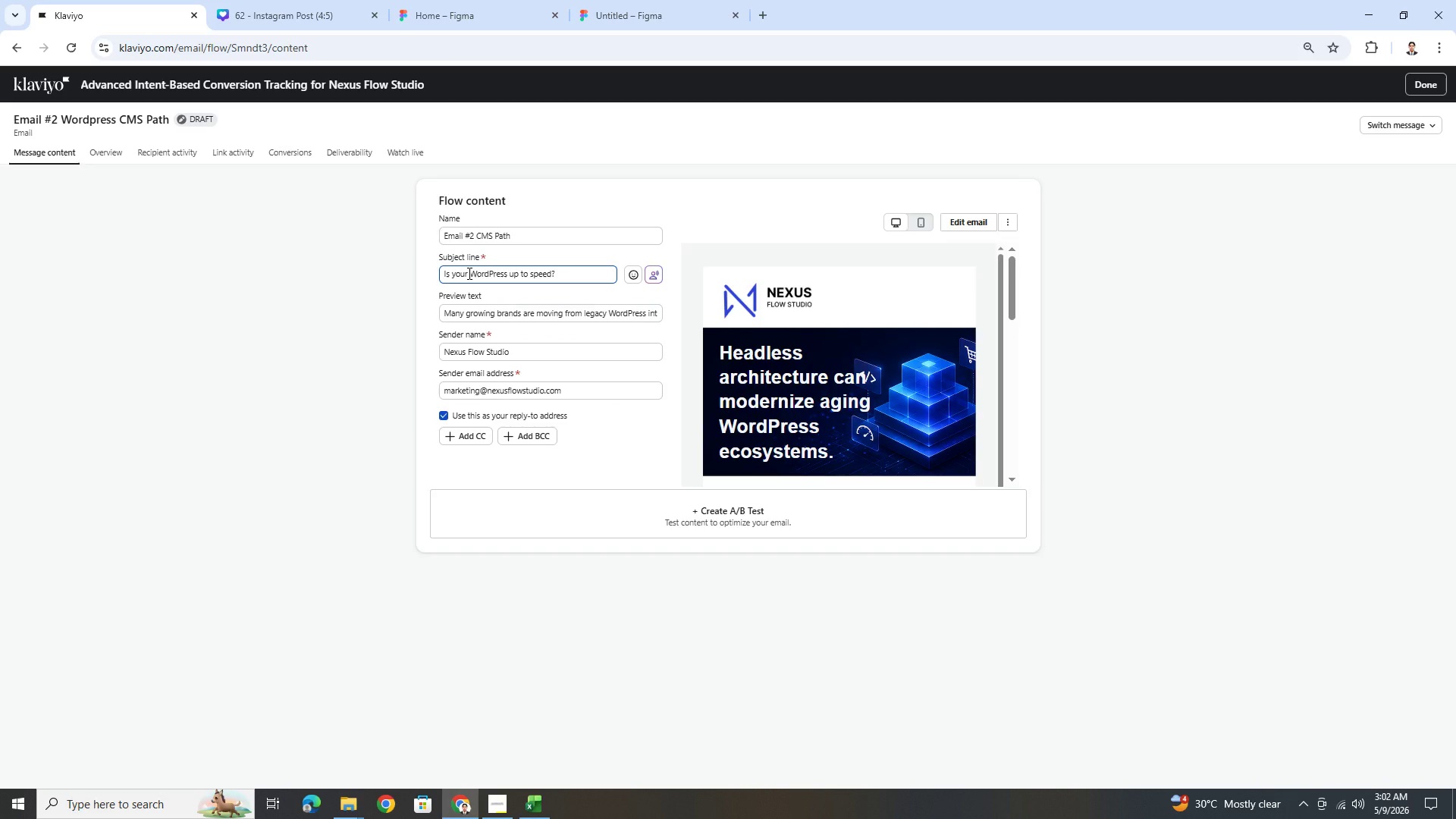 
left_click_drag(start_coordinate=[469, 272], to_coordinate=[507, 268])
 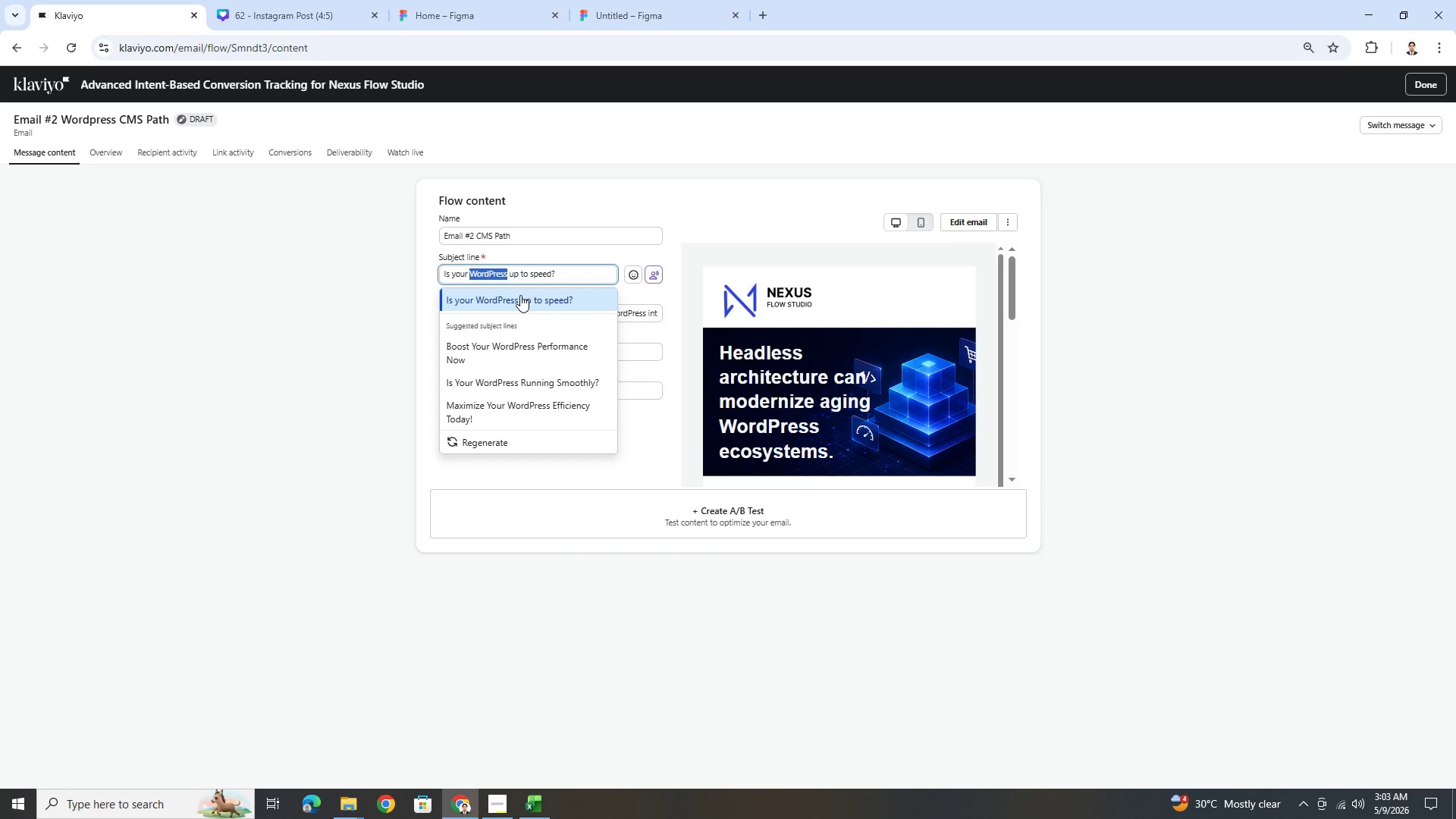 
wait(6.2)
 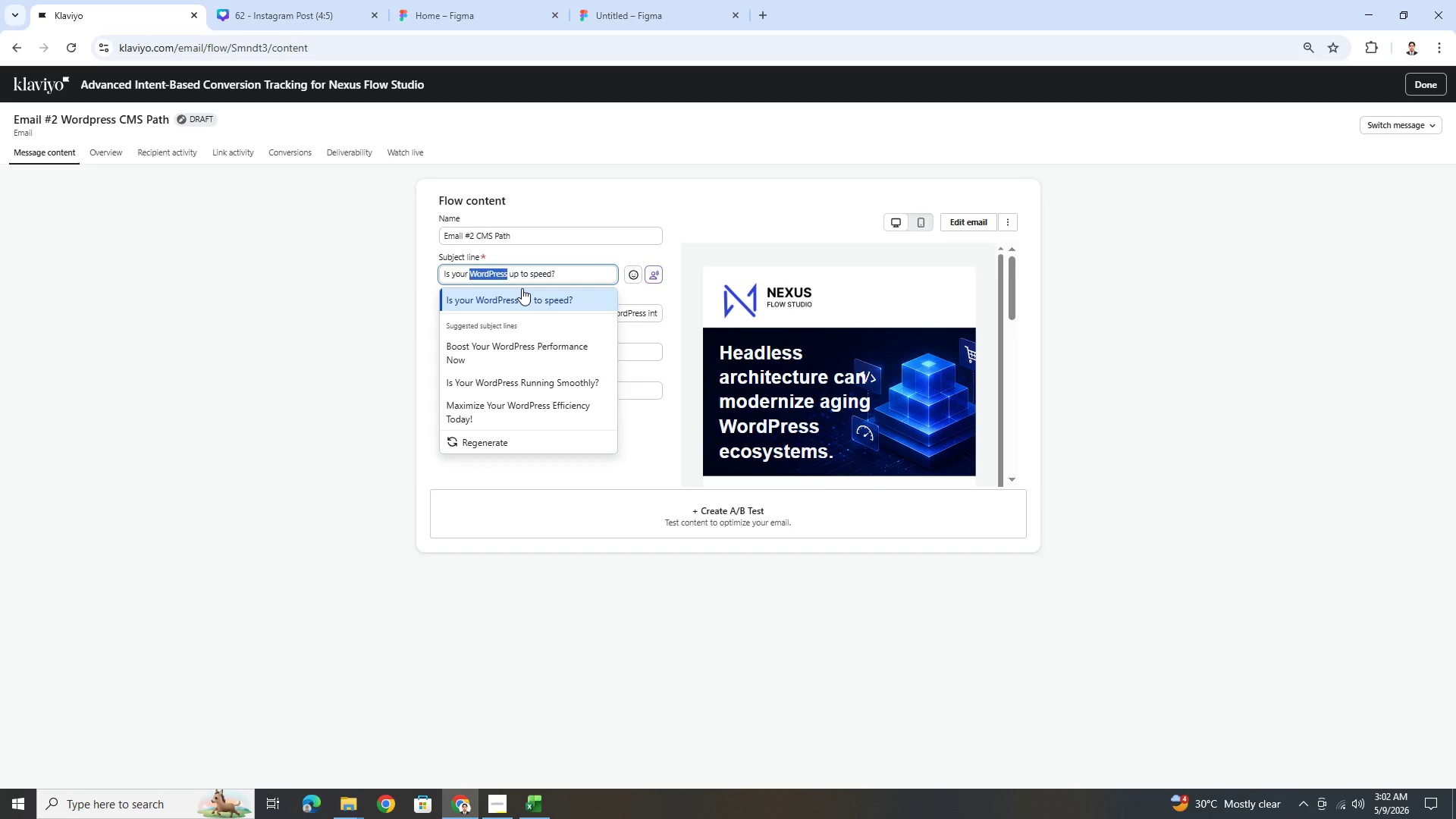 
type(CMS)
 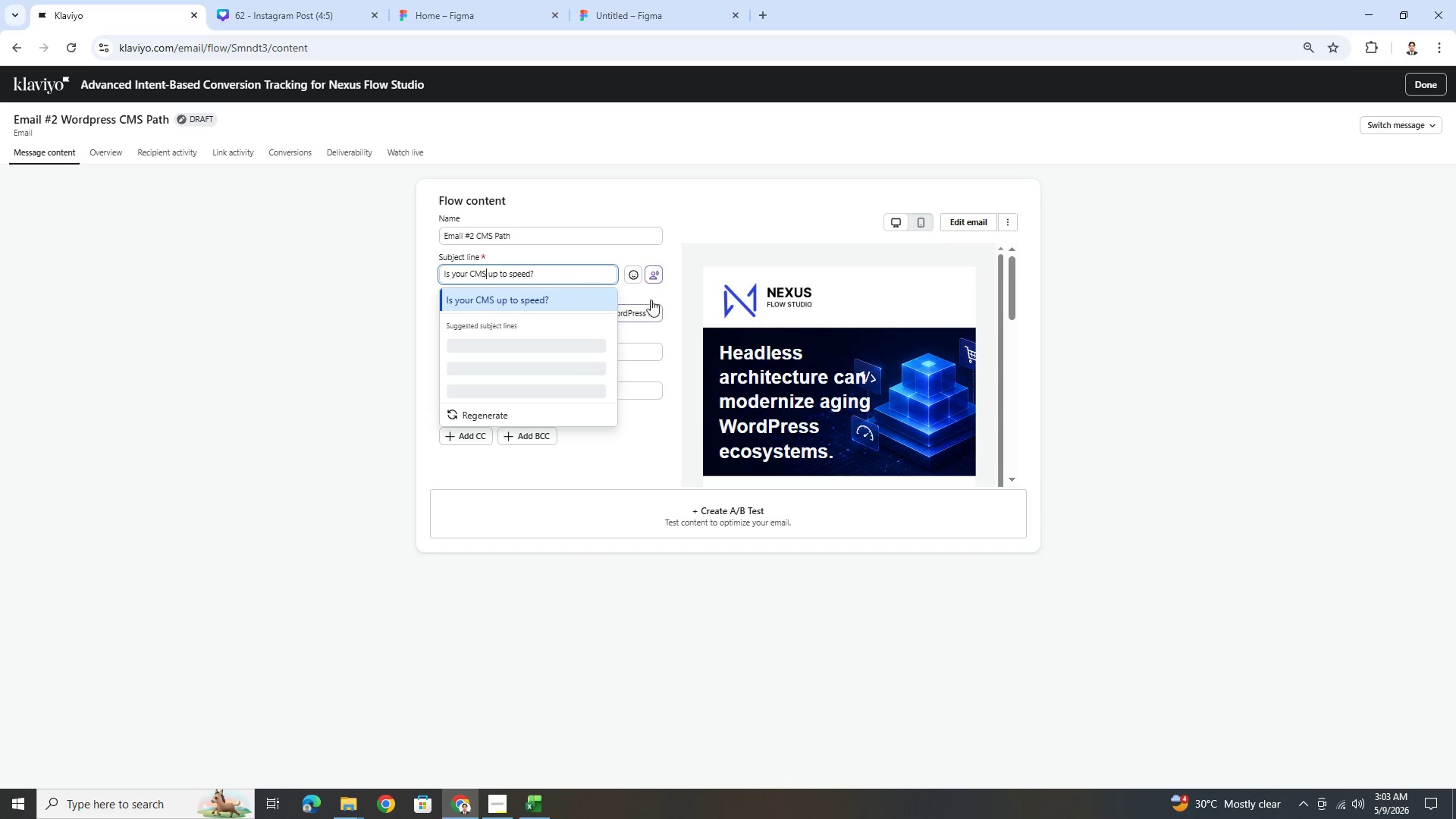 
left_click([728, 215])
 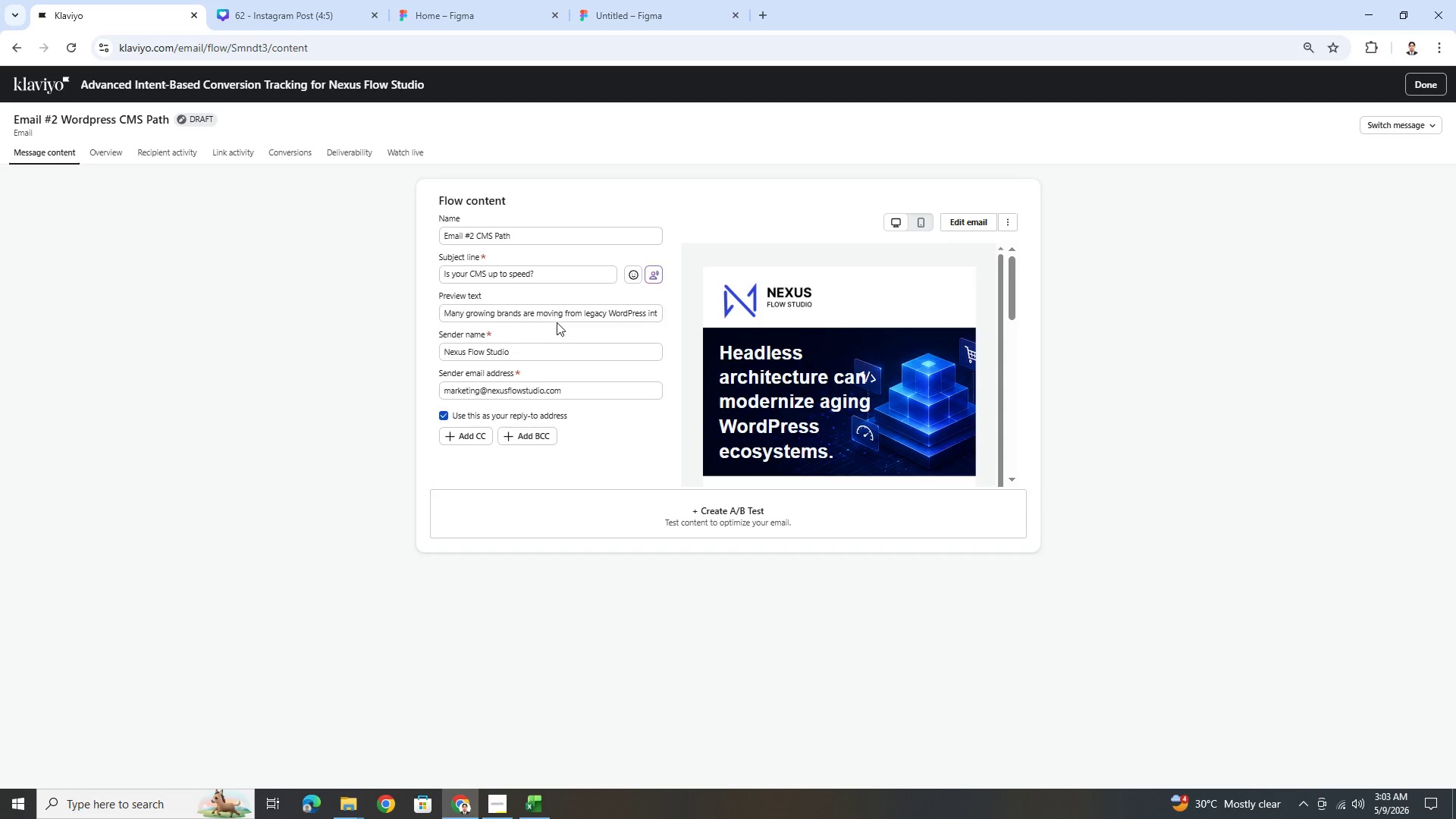 
left_click_drag(start_coordinate=[562, 318], to_coordinate=[590, 318])
 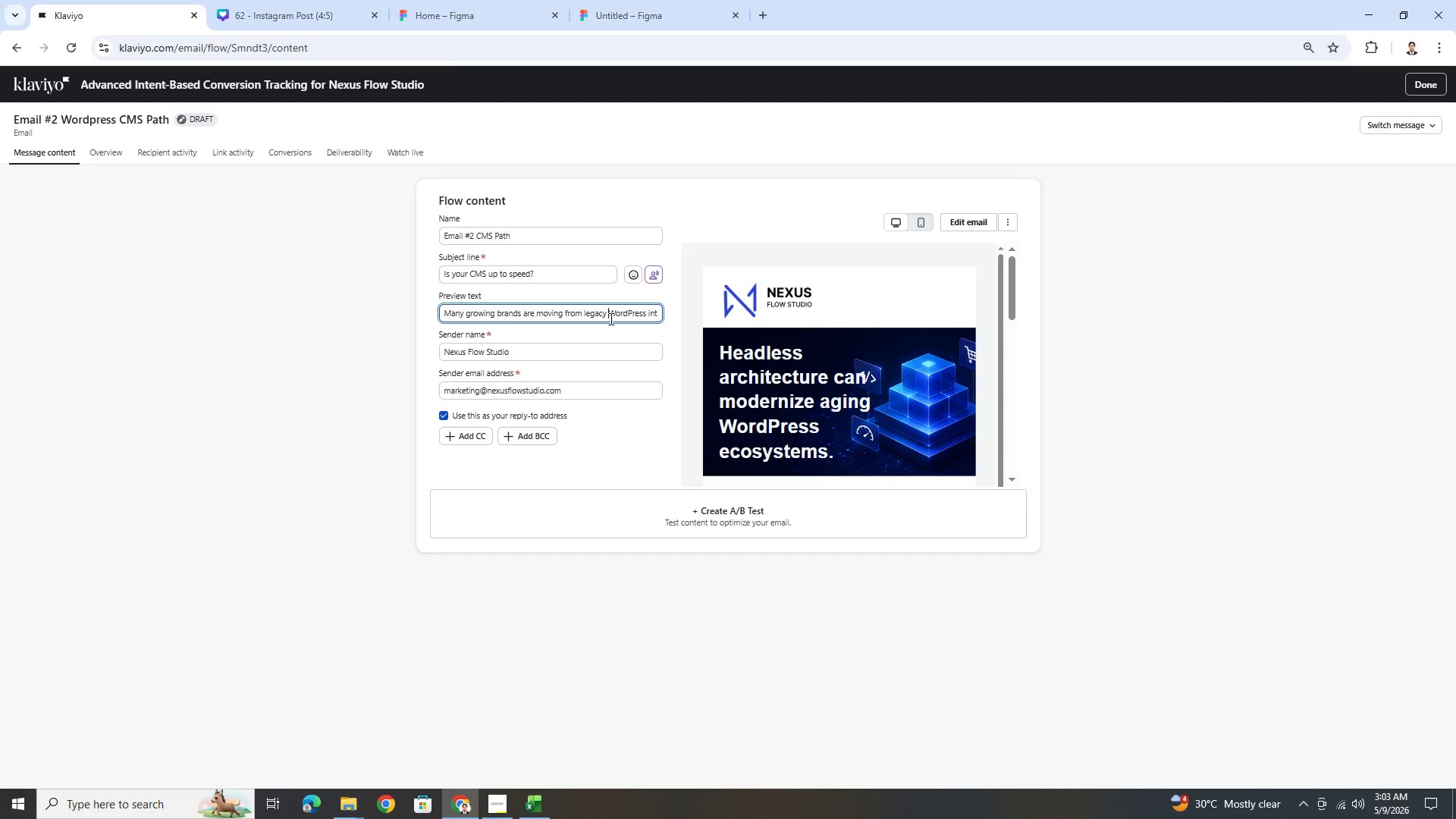 
left_click([610, 318])
 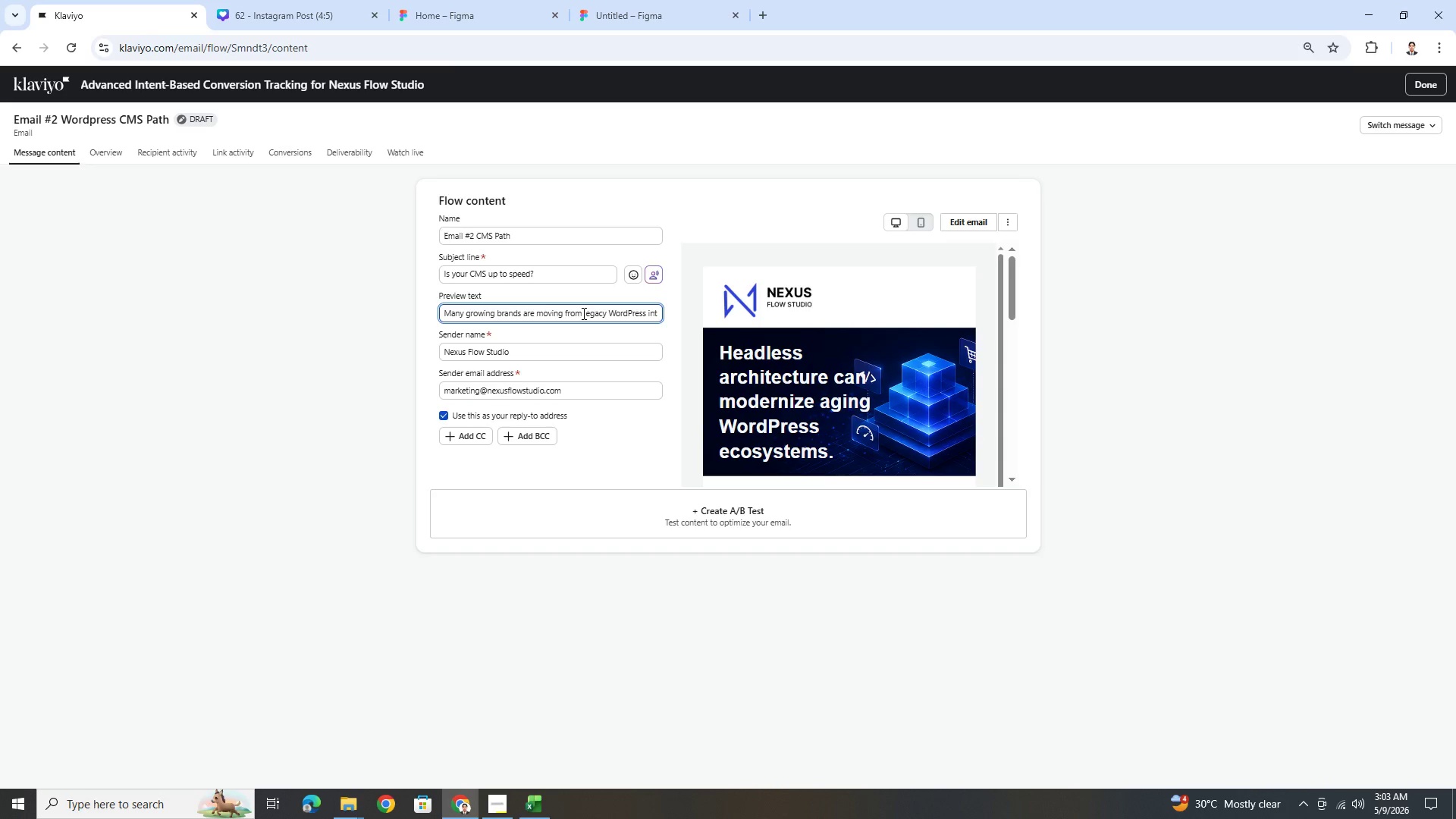 
left_click_drag(start_coordinate=[585, 314], to_coordinate=[592, 314])
 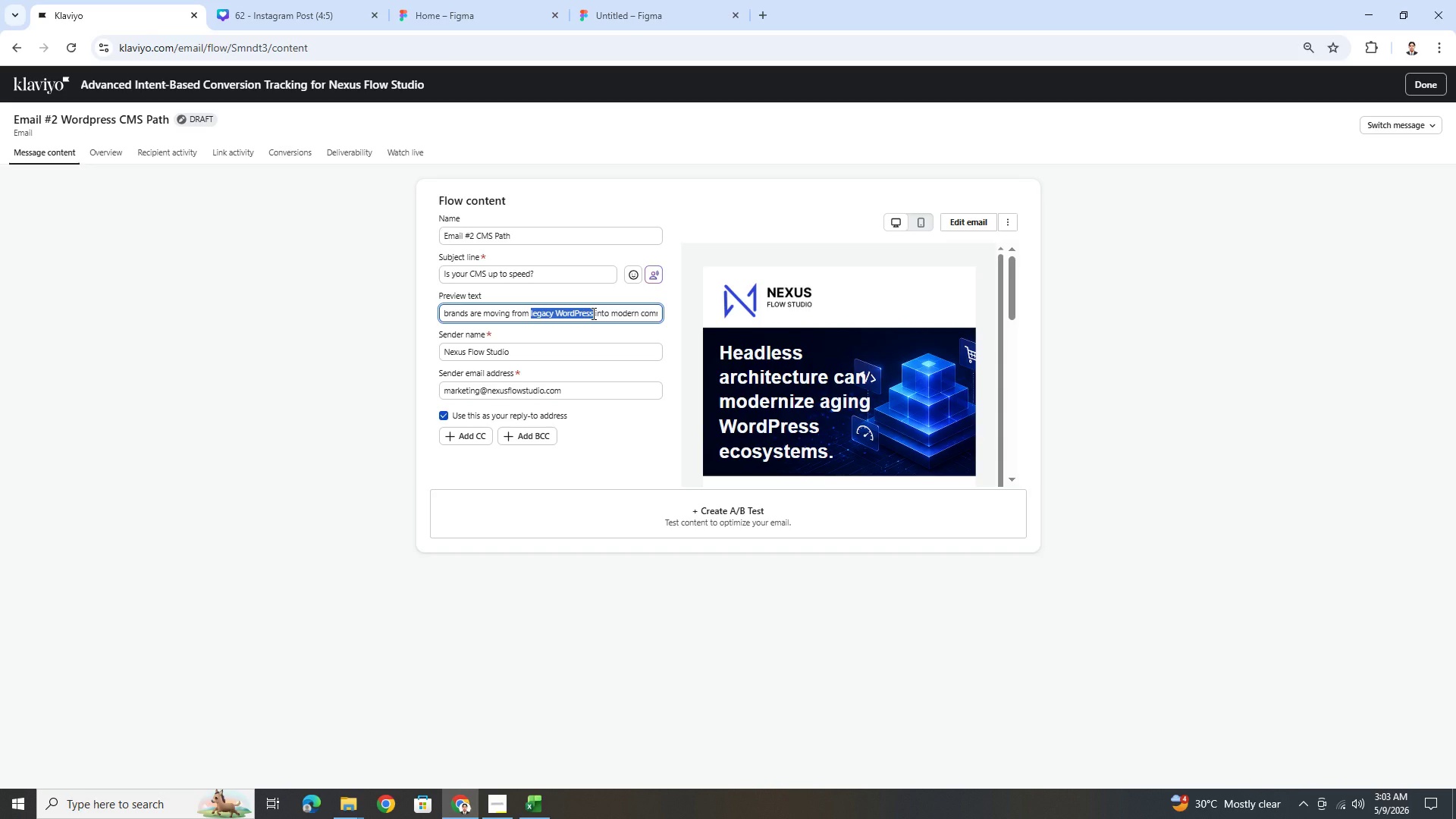 
wait(20.59)
 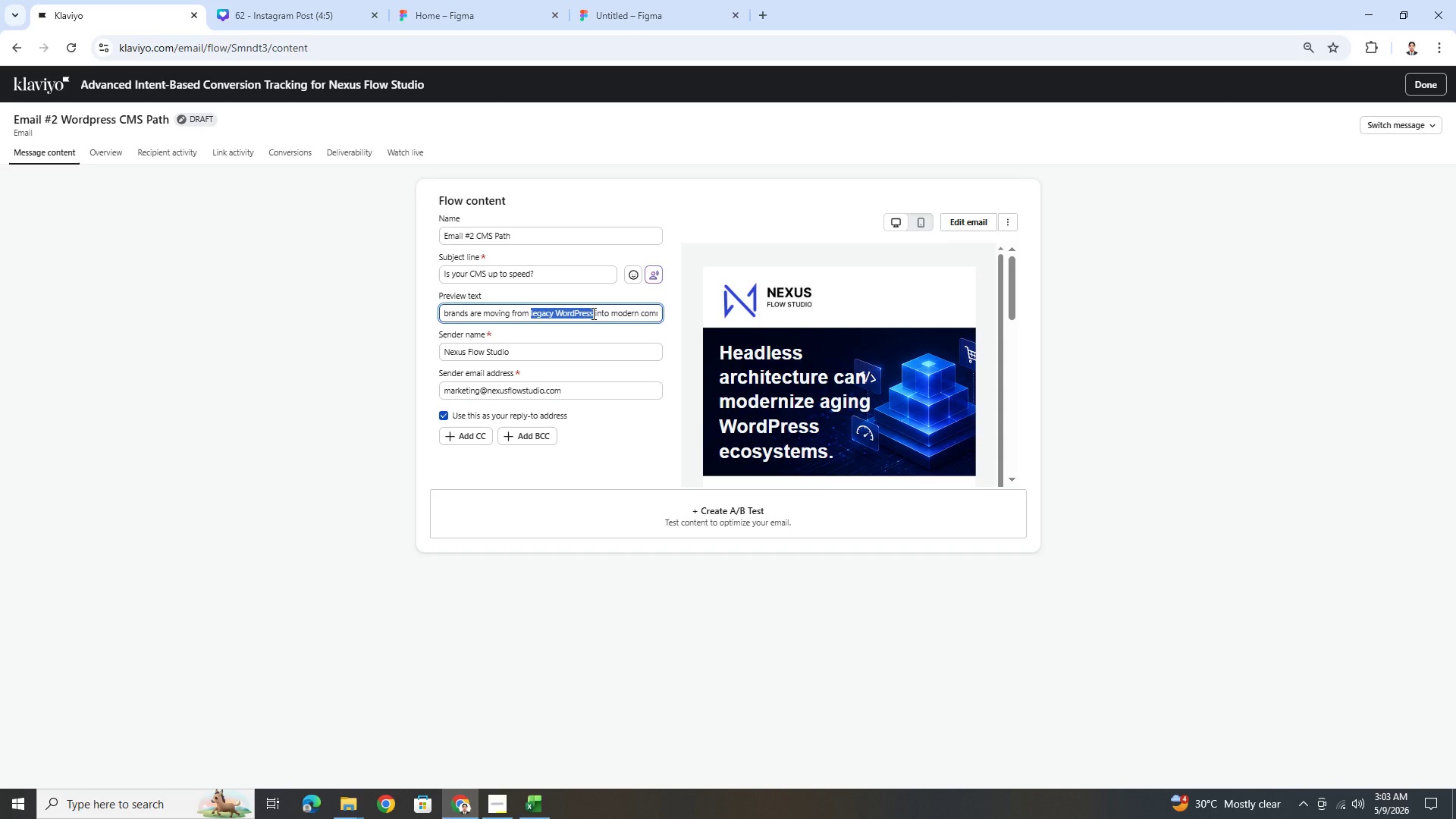 
double_click([547, 275])
 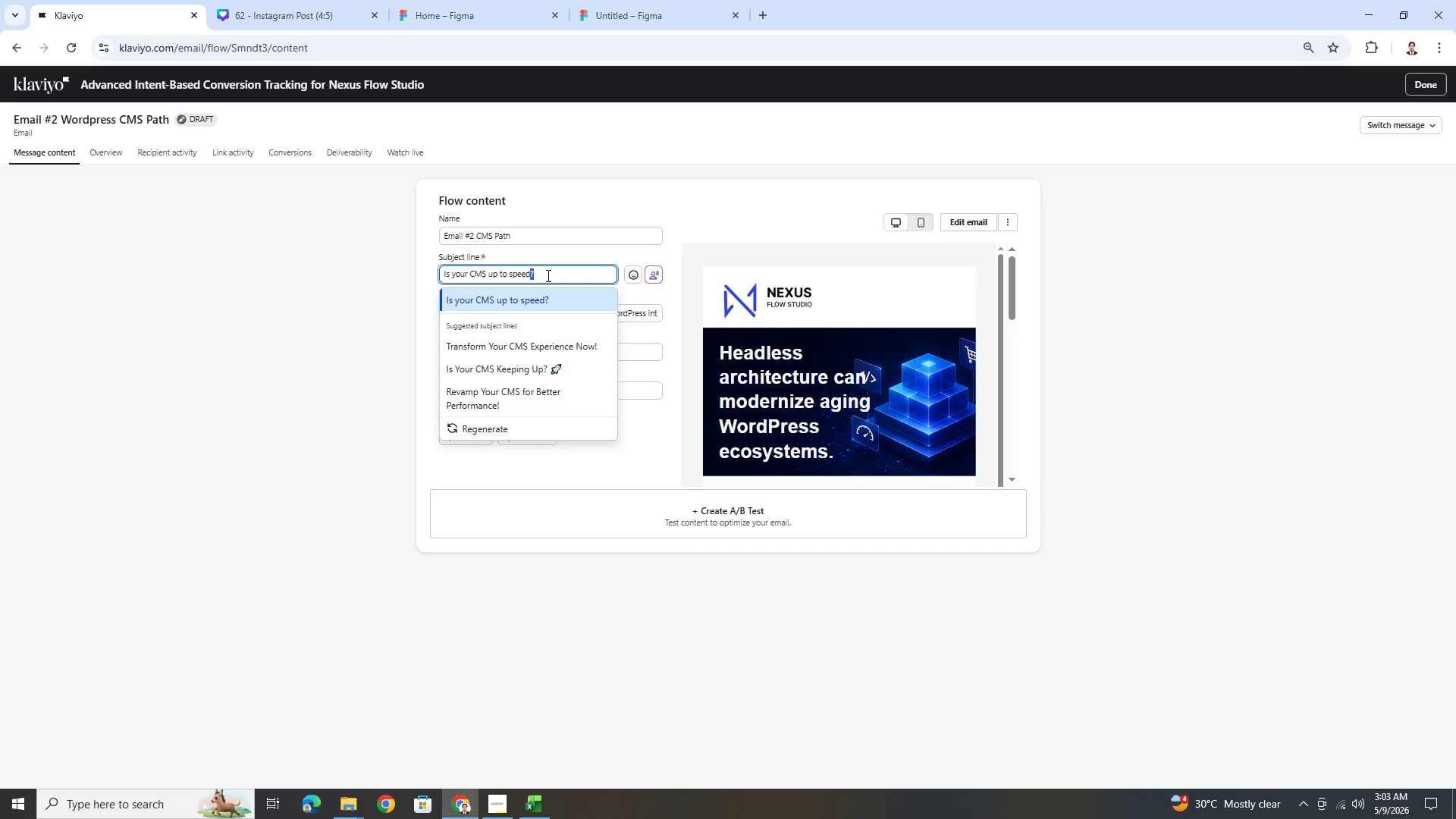 
triple_click([547, 275])
 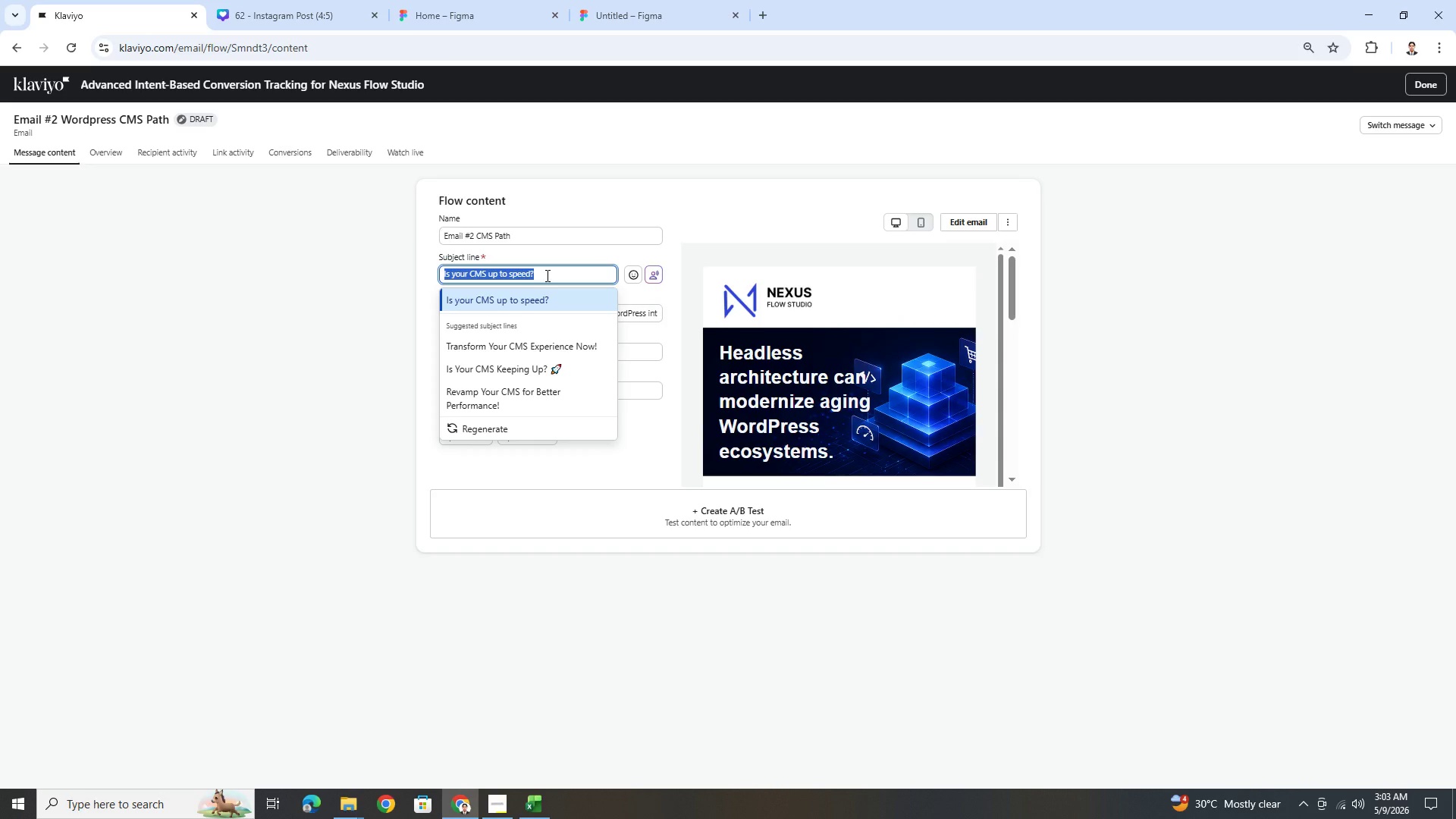 
type(Modern commerce brands are rethinking theri)
key(Backspace)
key(Backspace)
type(ir infrastructure)
 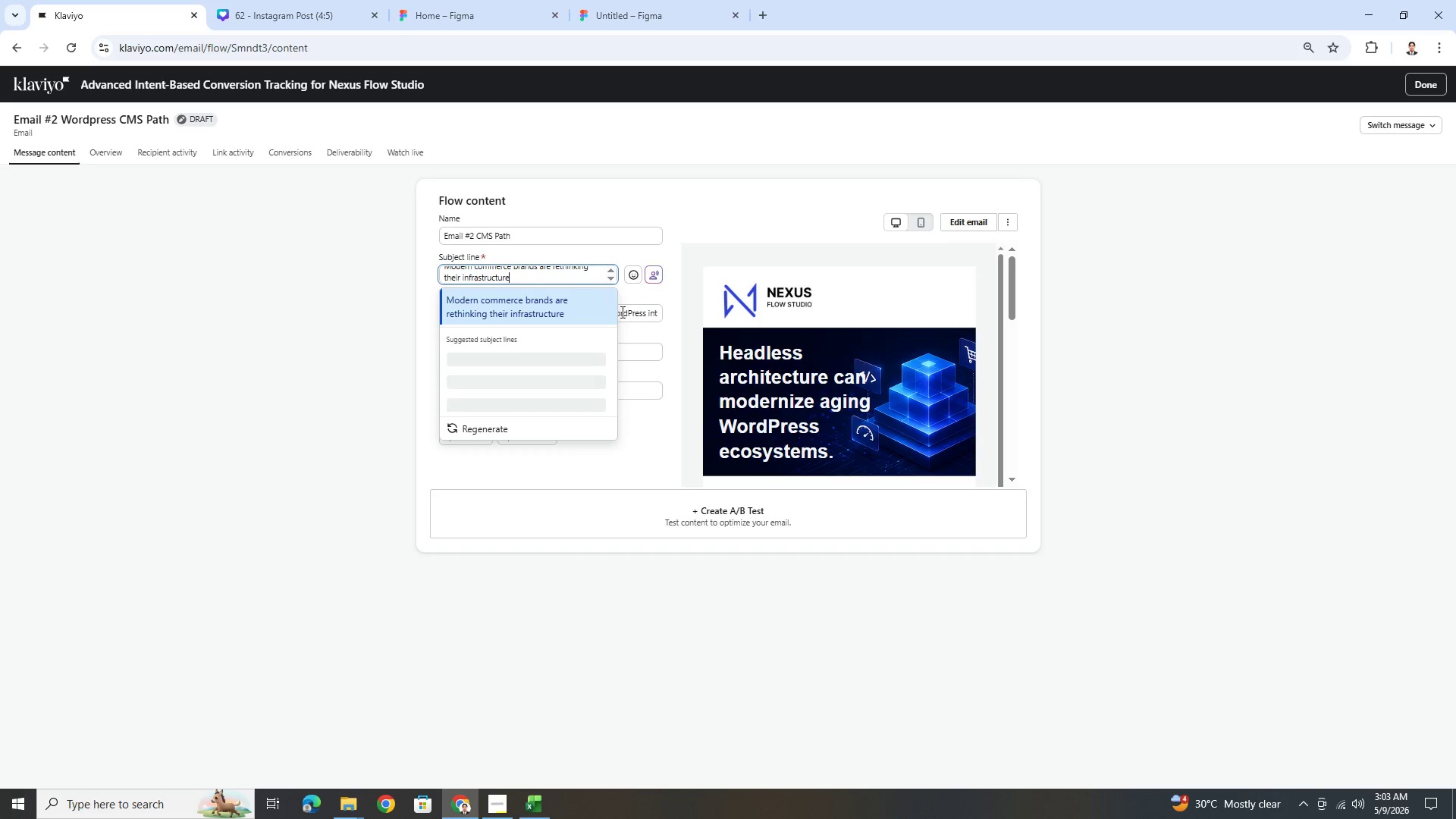 
double_click([626, 315])
 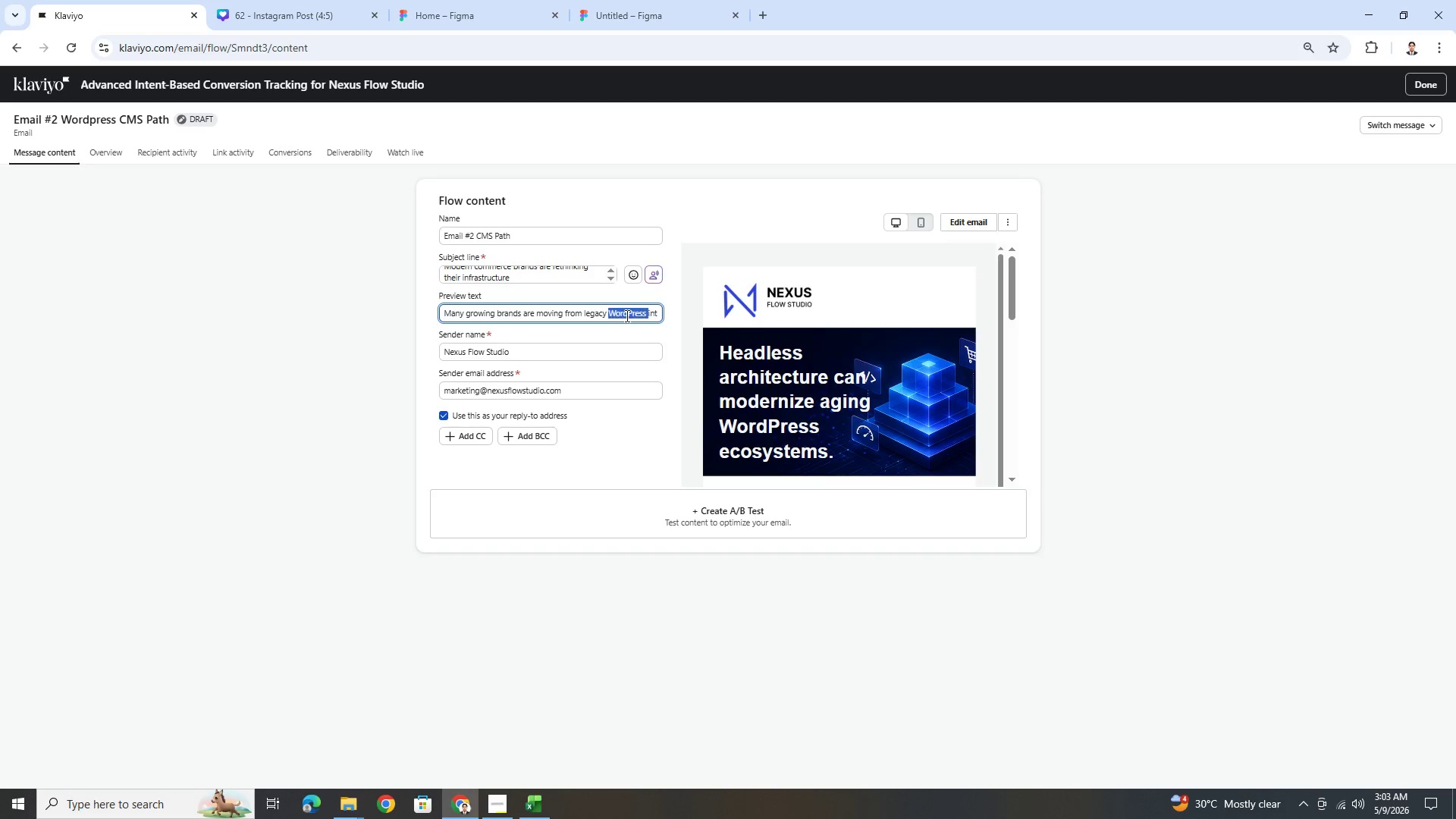 
triple_click([626, 315])
 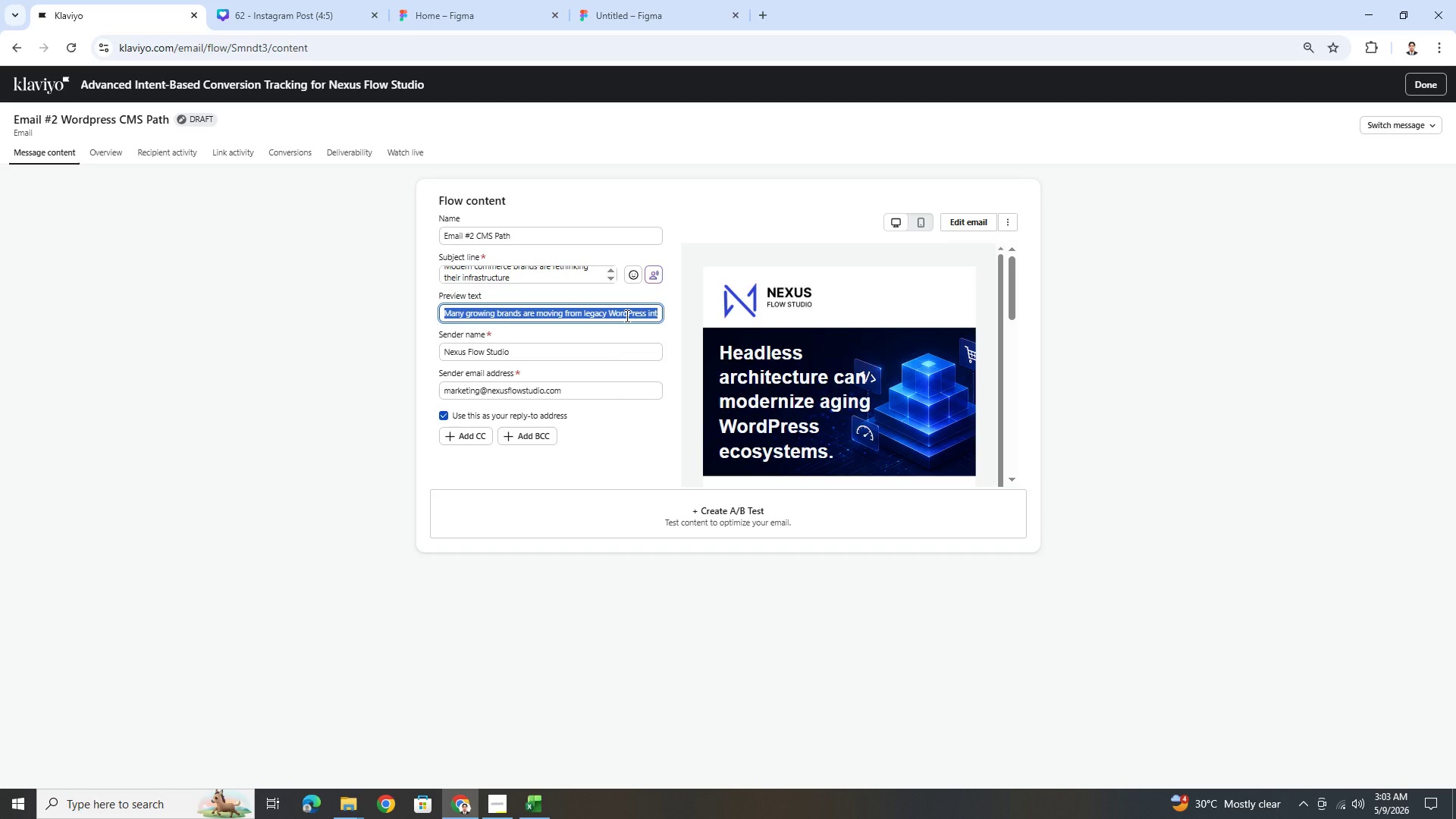 
wait(5.48)
 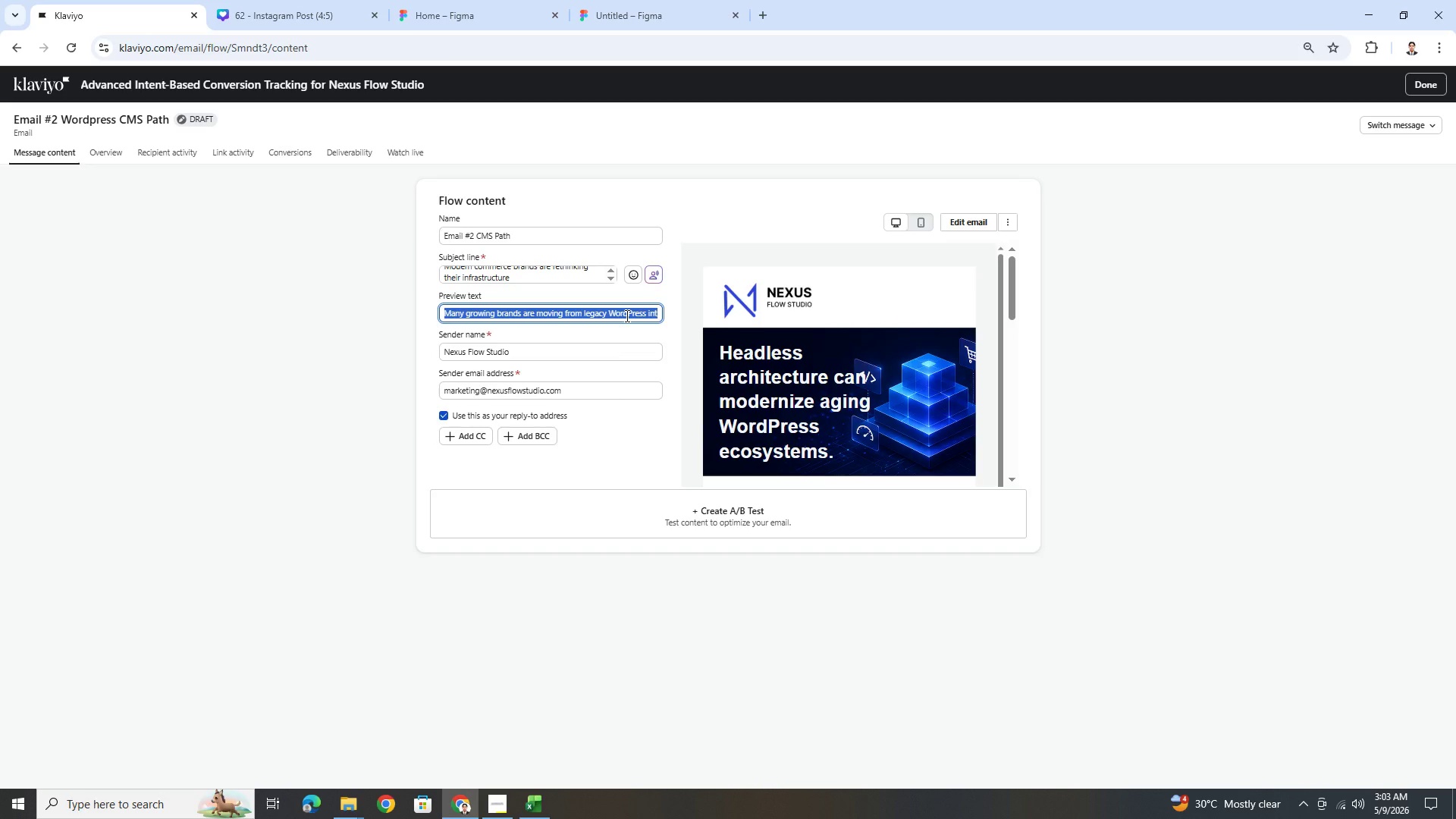 
type(Flexible architecture creates fasyer eter experiences, cke)
key(Backspace)
key(Backspace)
type(leaner systems, and scalable customer journeys.)
 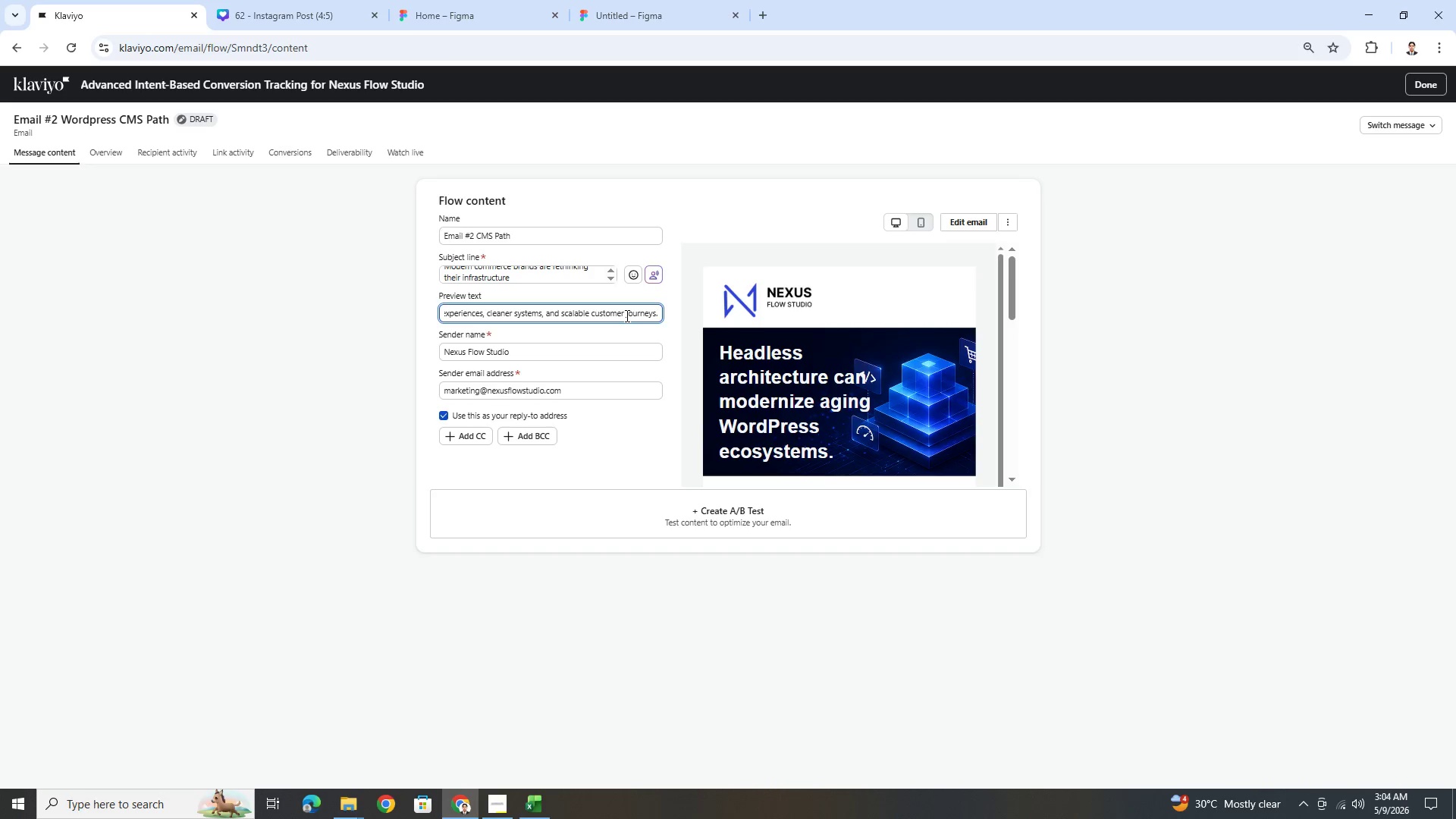 
wait(12.0)
 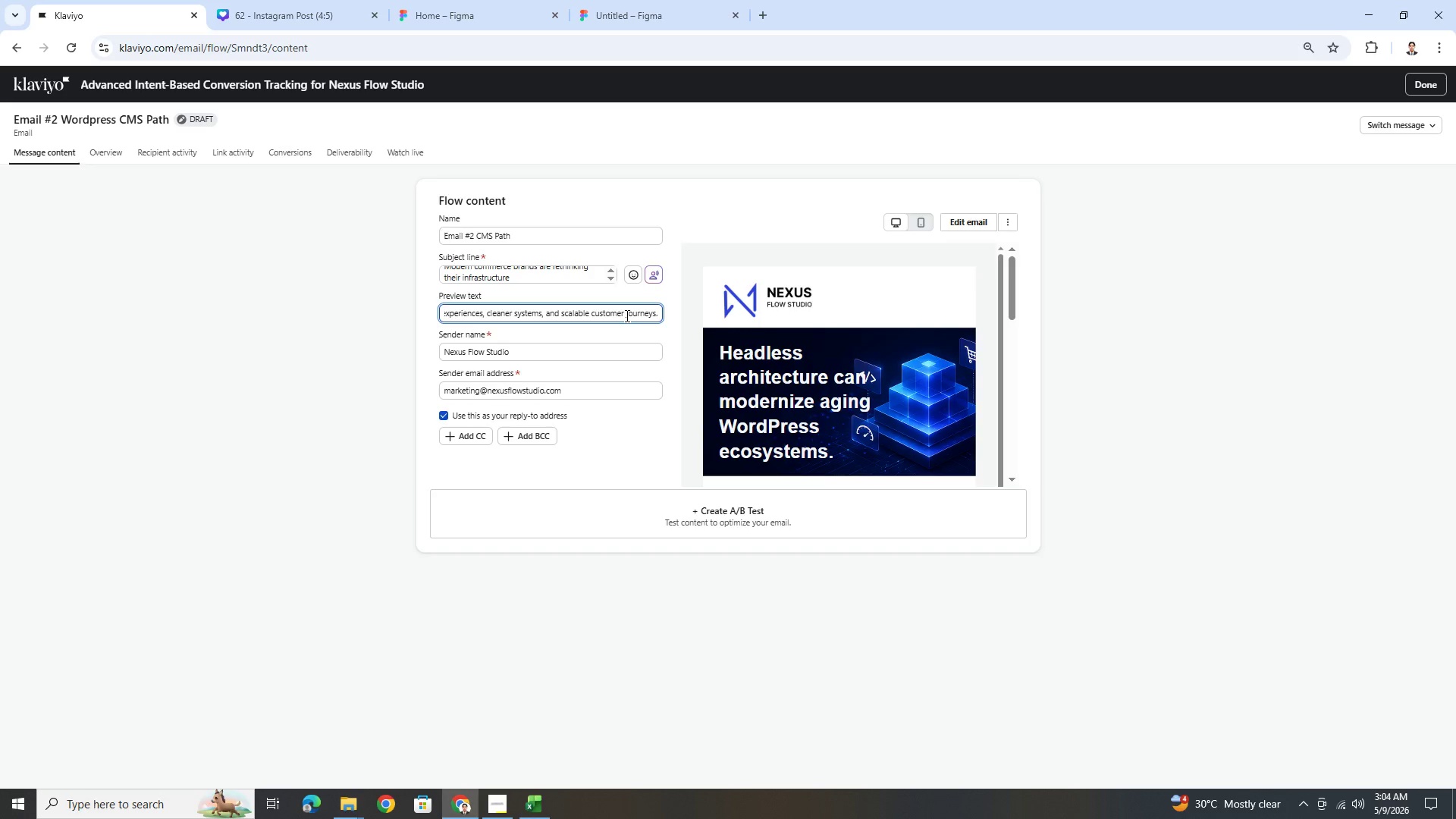 
left_click([973, 227])
 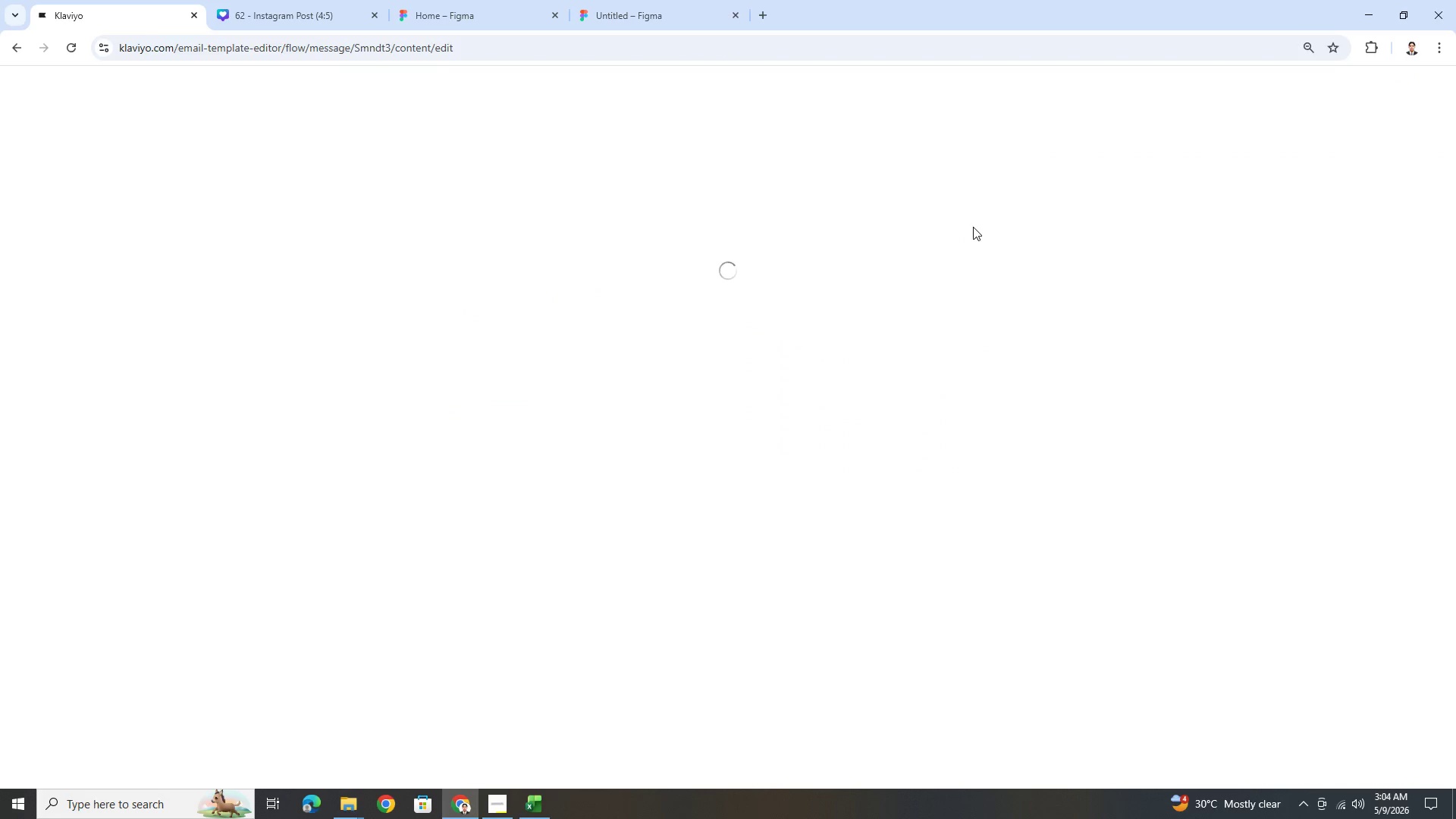 
wait(8.94)
 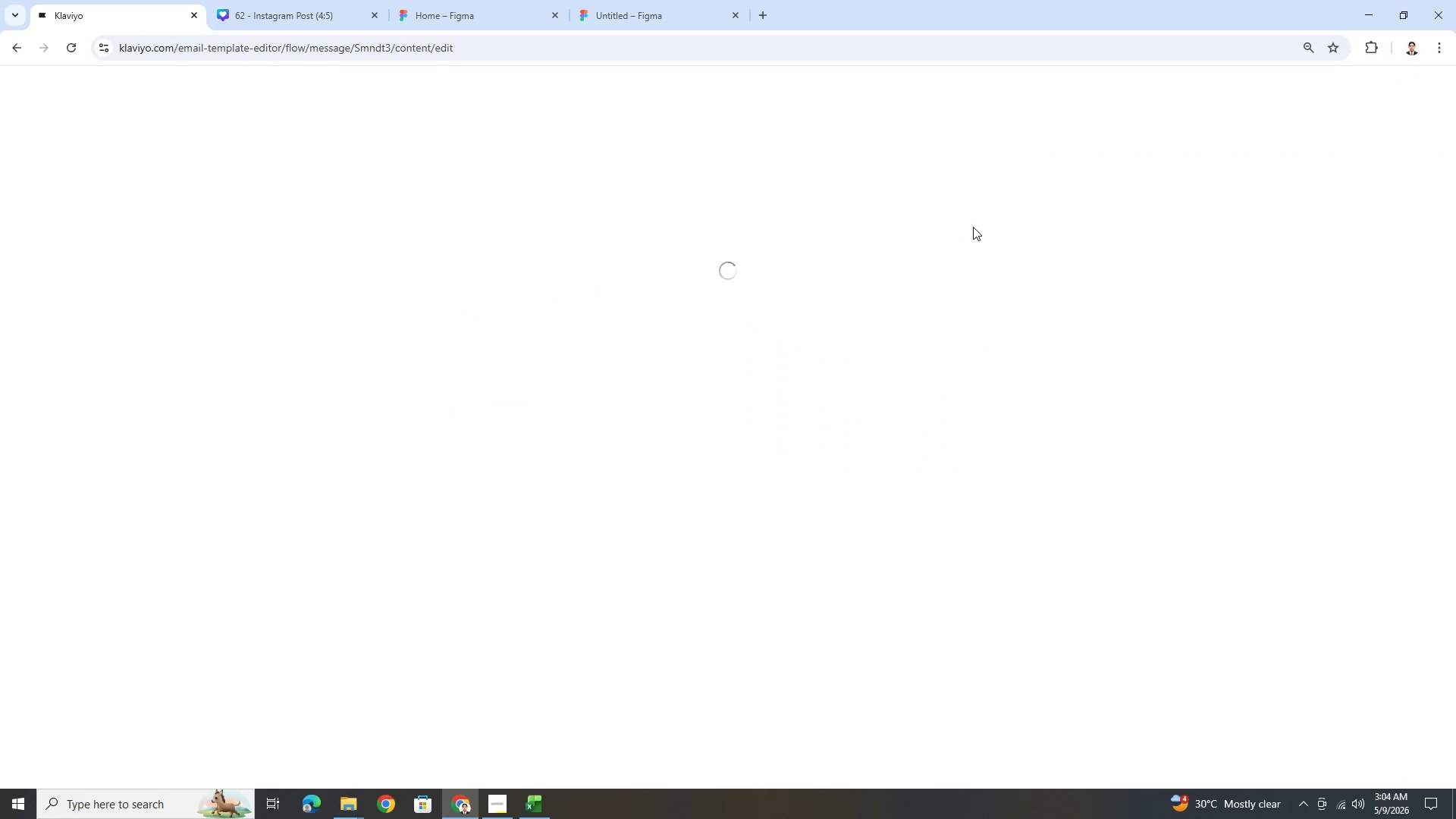 
double_click([752, 301])
 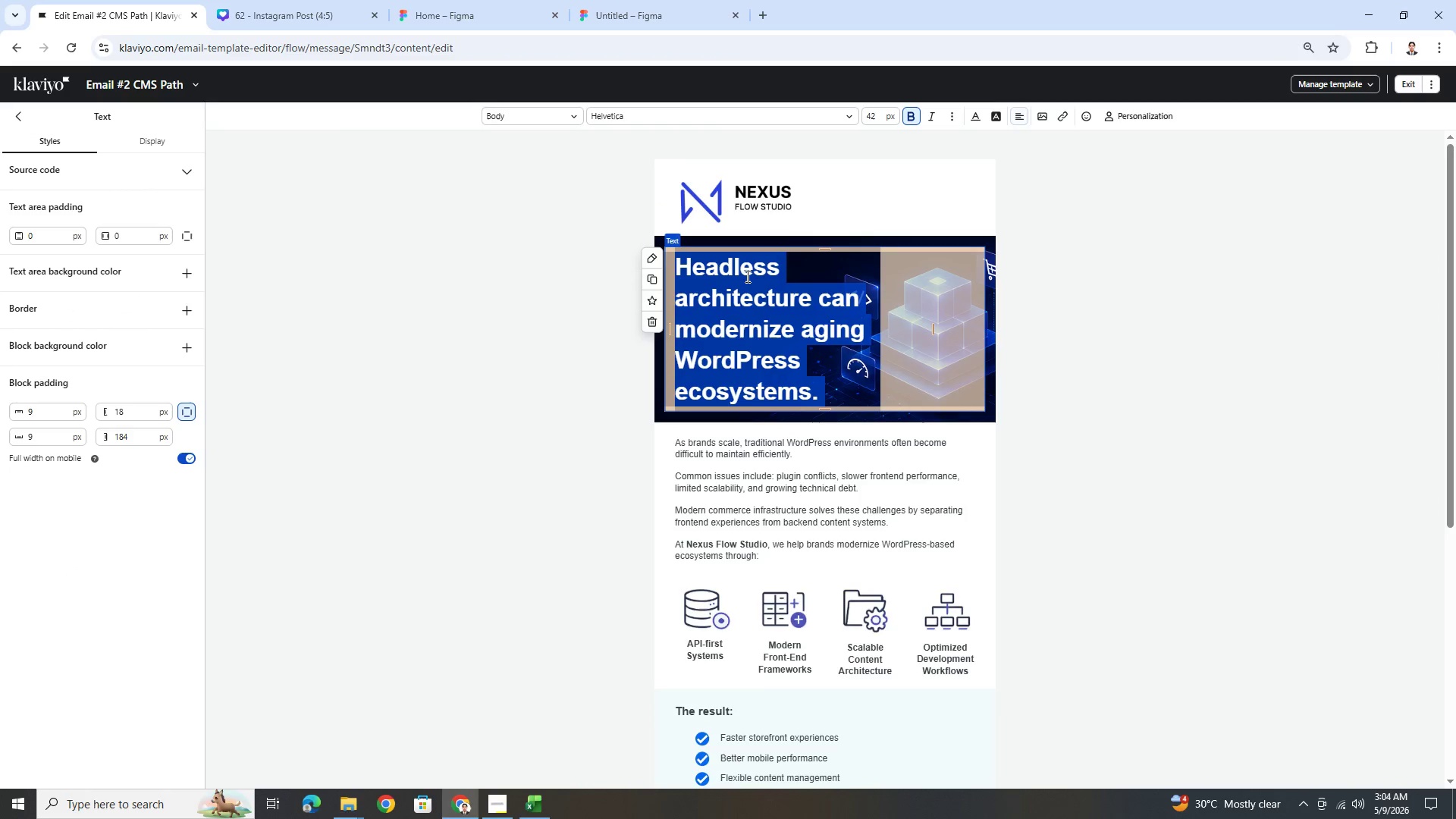 
left_click([748, 274])
 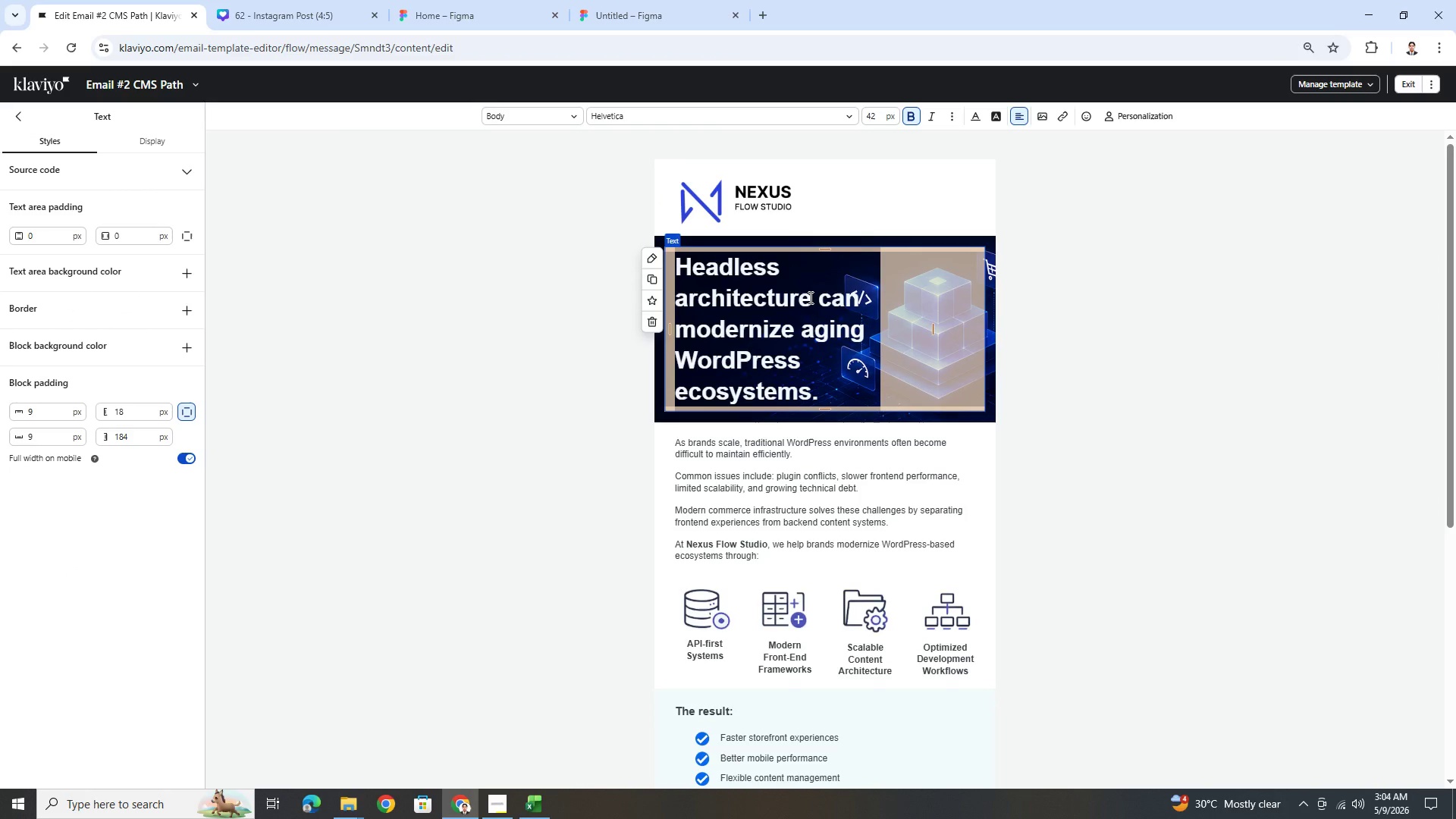 
left_click_drag(start_coordinate=[809, 297], to_coordinate=[677, 307])
 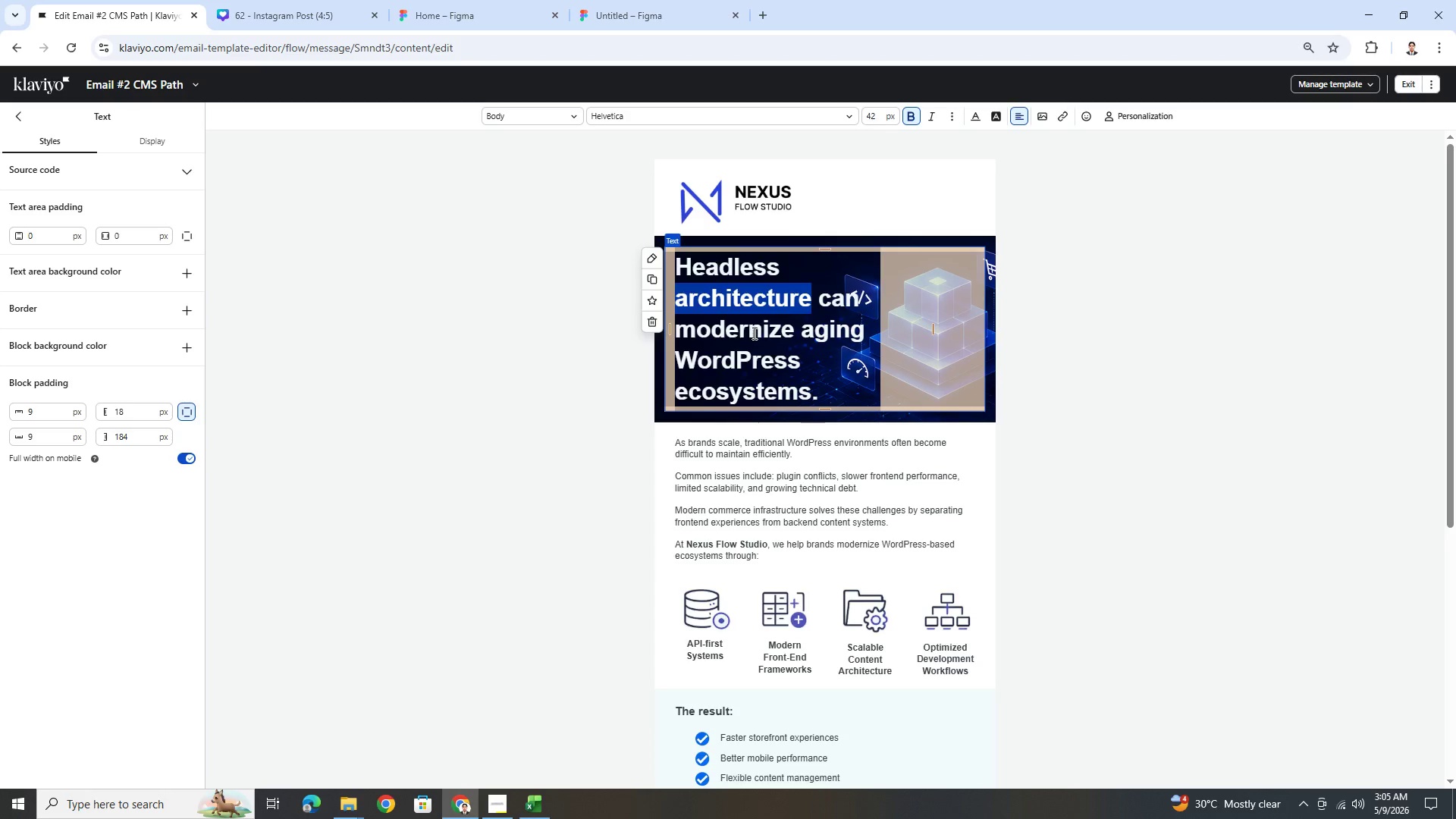 
left_click([753, 333])
 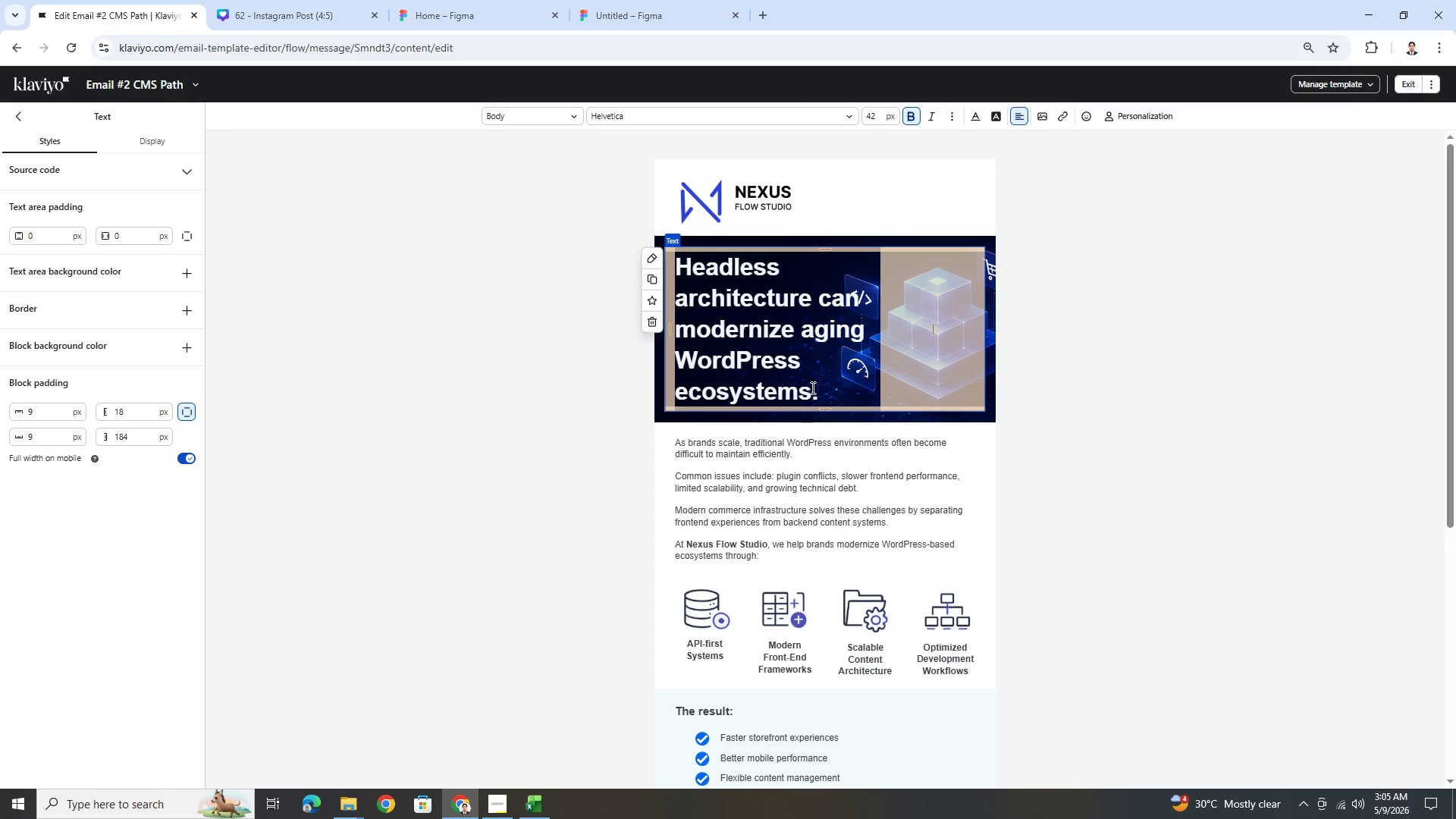 
left_click_drag(start_coordinate=[808, 388], to_coordinate=[671, 305])
 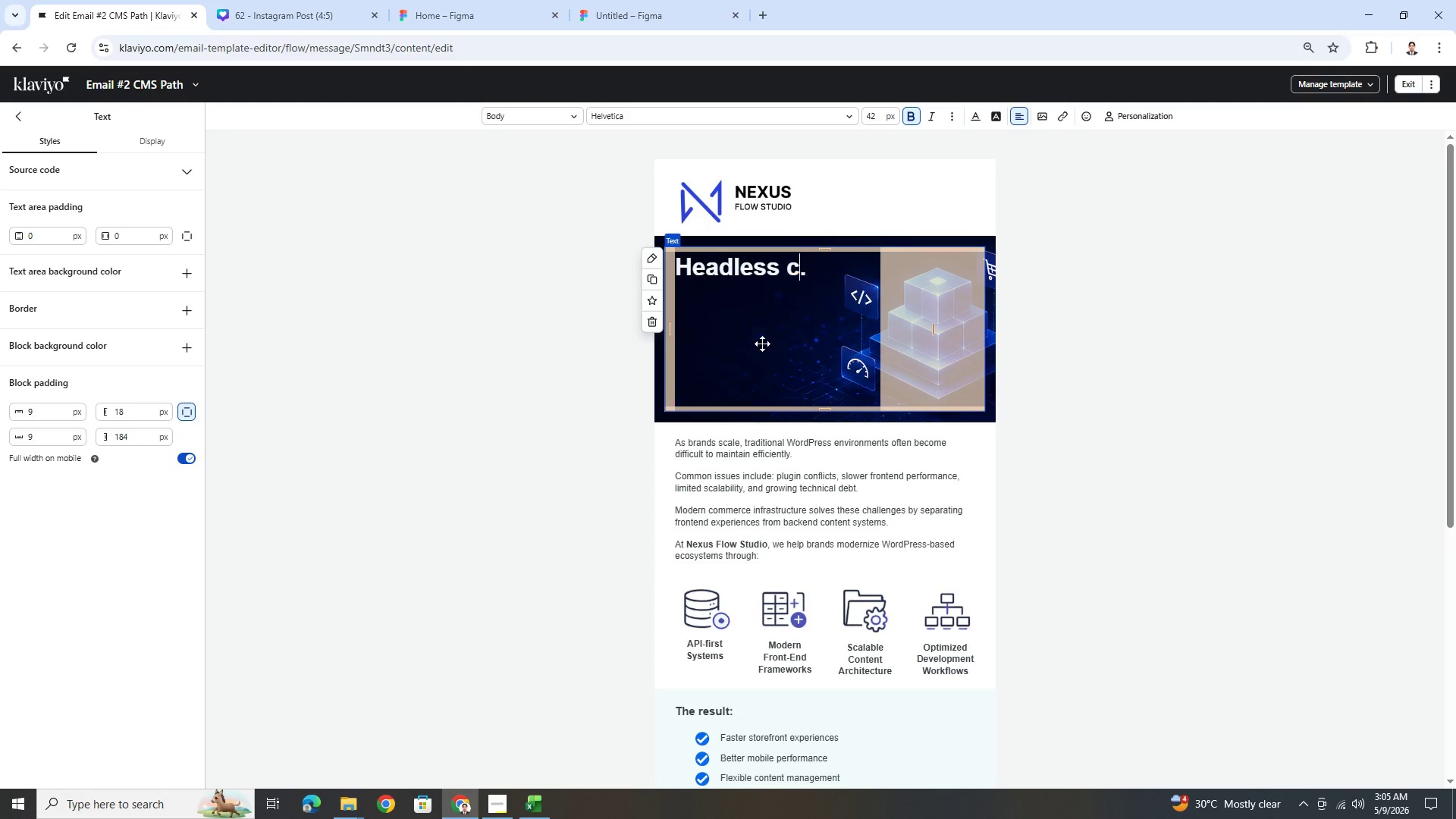 
type(commerce)
 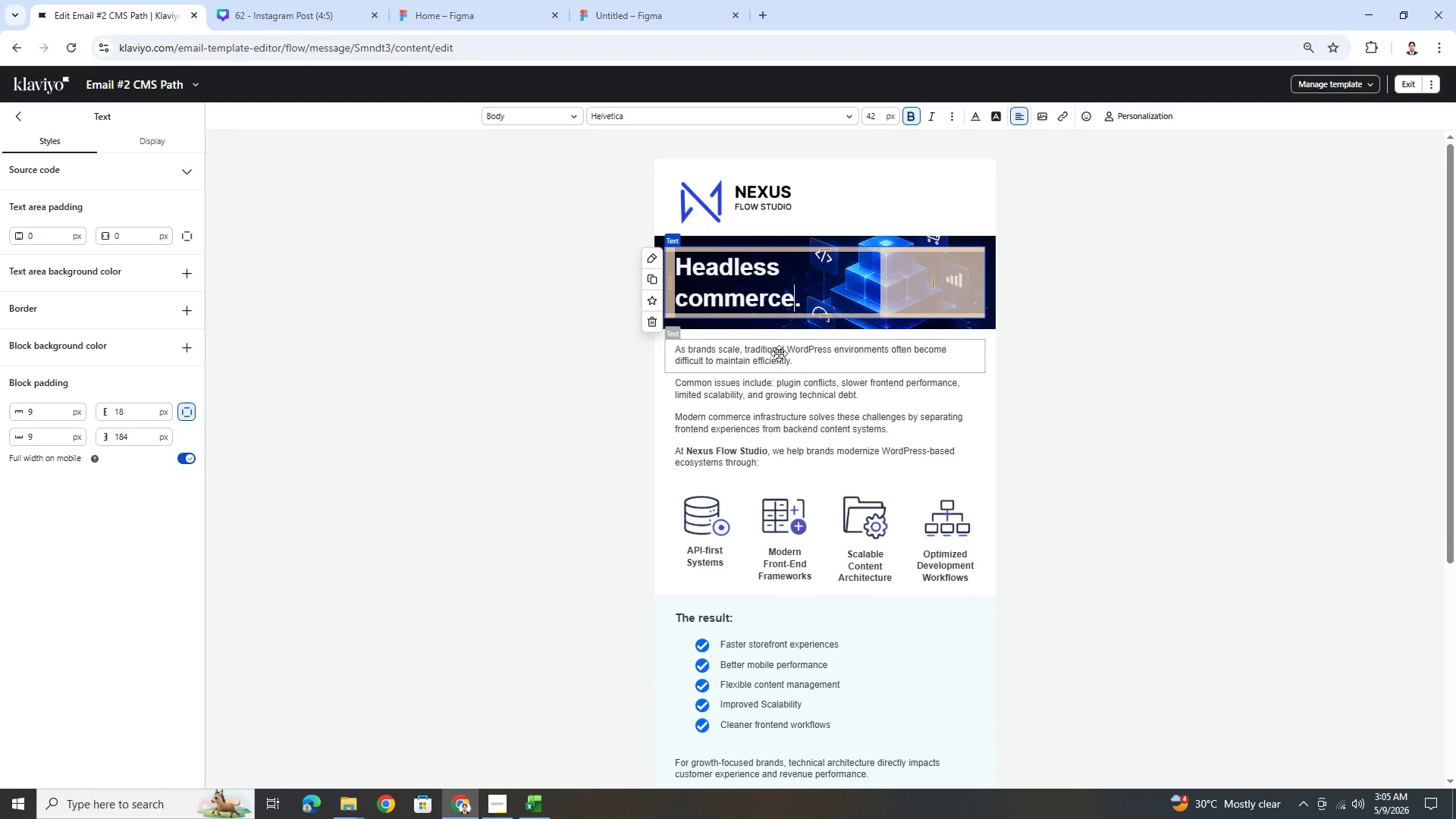 
type(cha)
key(Backspace)
key(Backspace)
key(Backspace)
type( changes how digital experiences scale)
 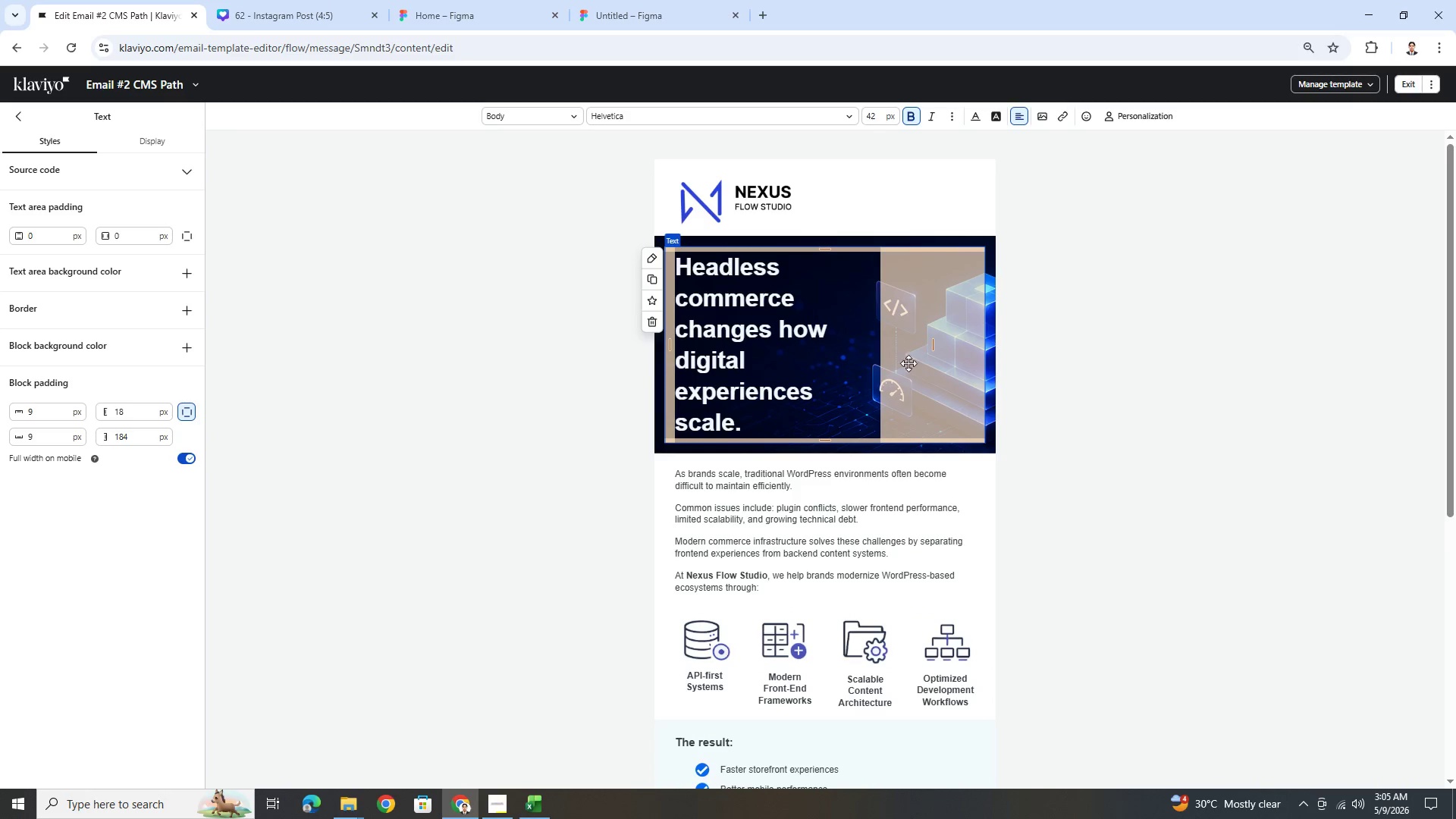 
left_click([1155, 375])
 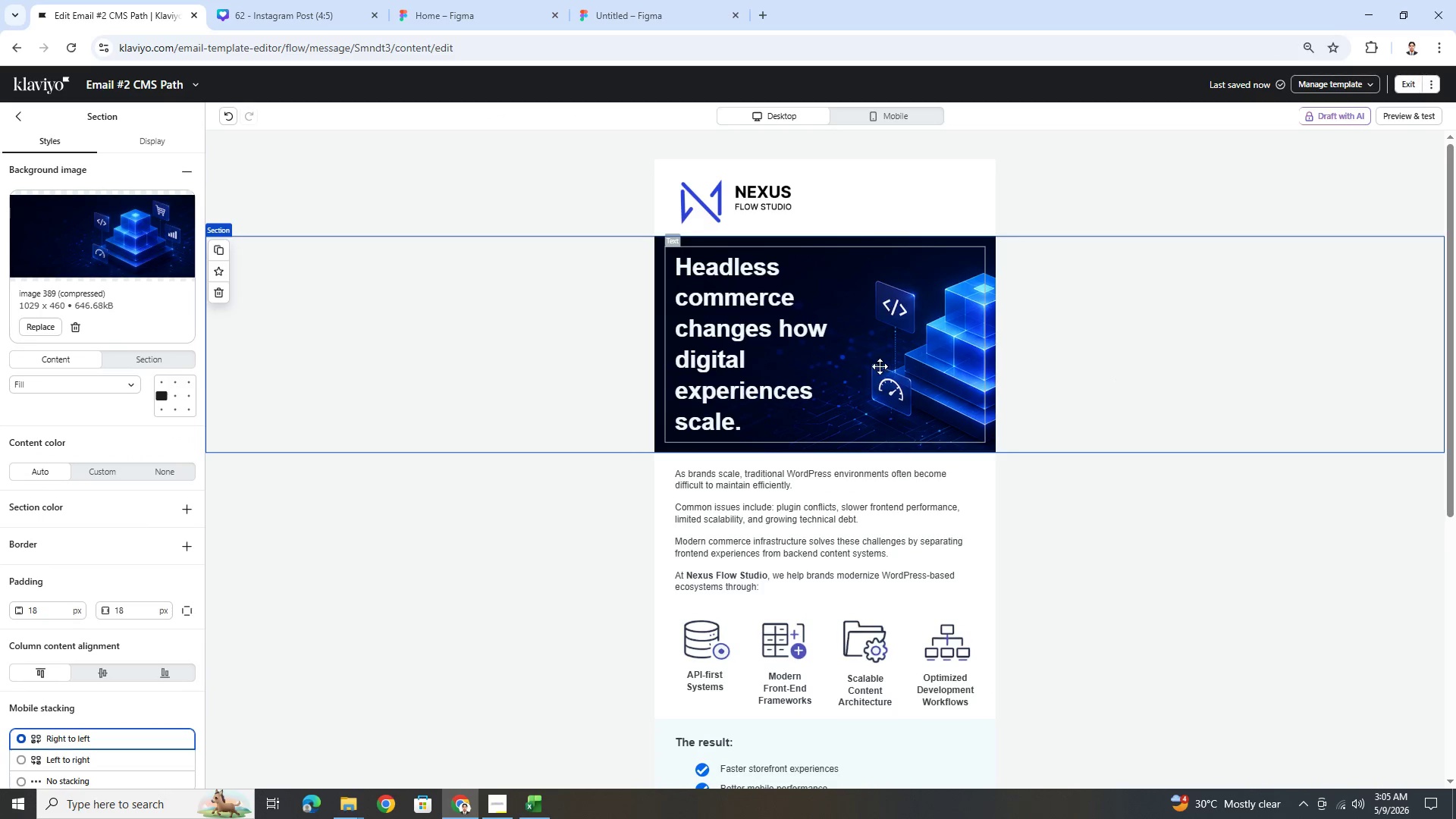 
left_click([783, 356])
 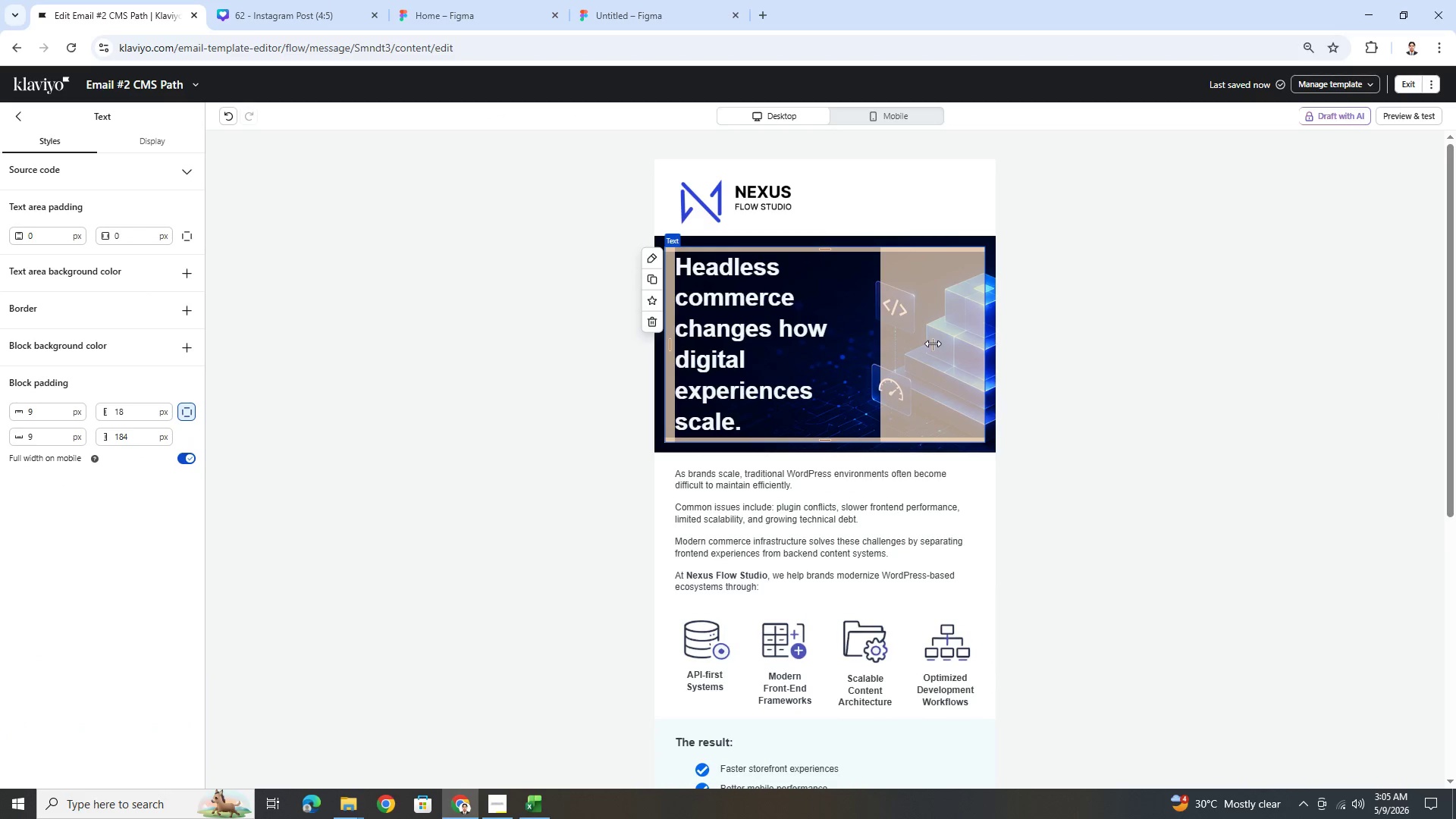 
left_click_drag(start_coordinate=[934, 344], to_coordinate=[947, 344])
 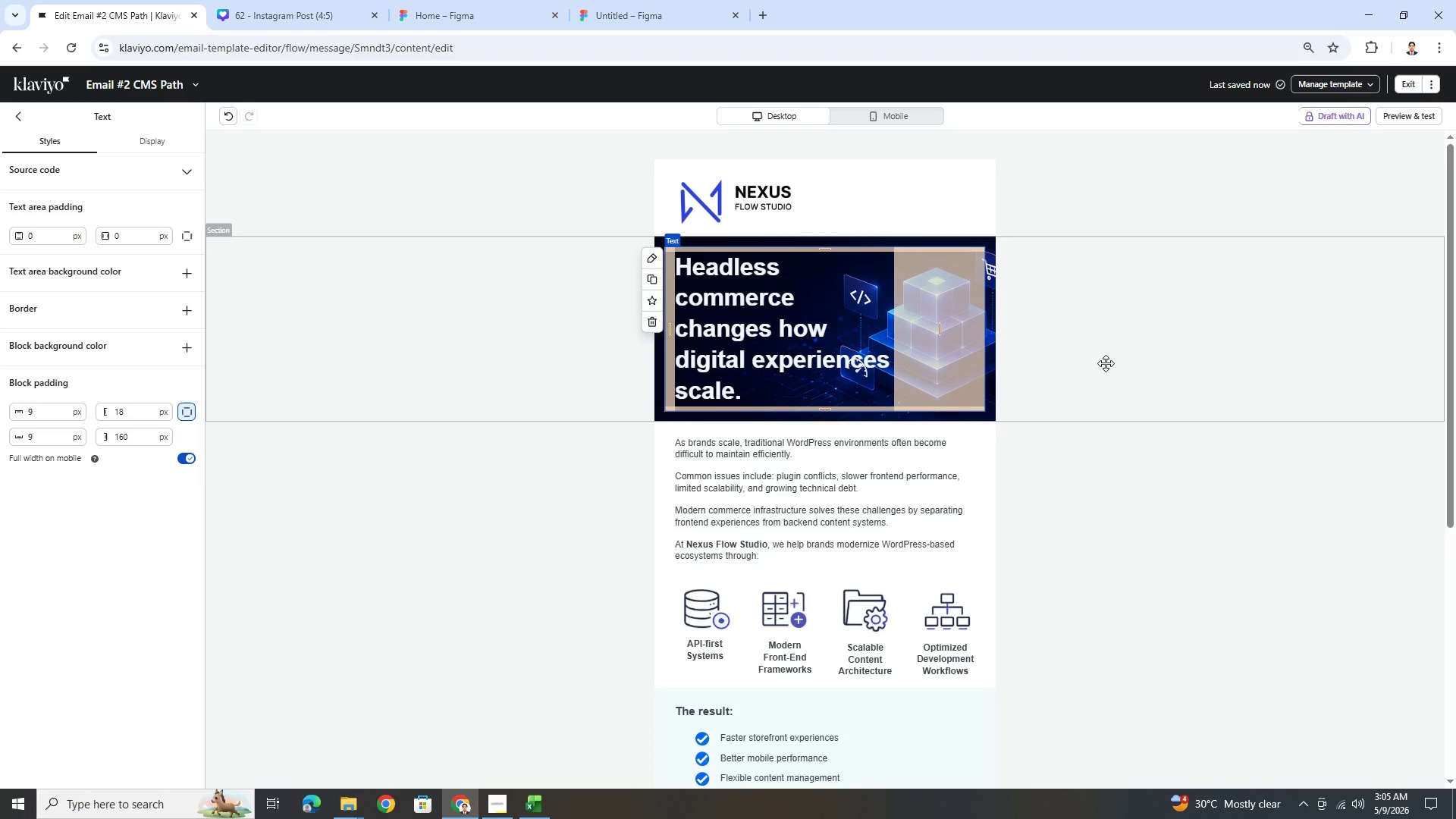 
left_click([1110, 363])
 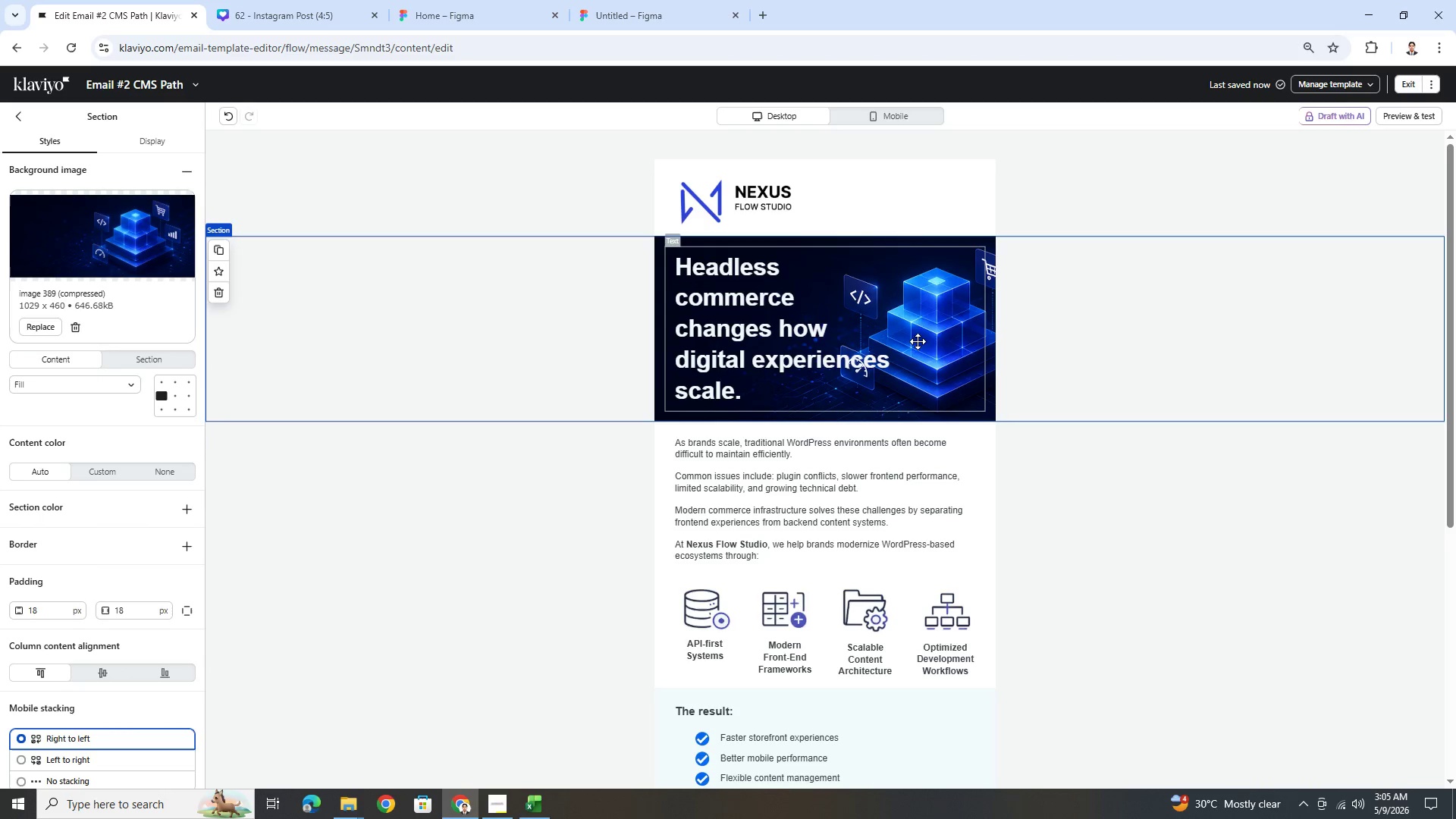 
double_click([612, 341])
 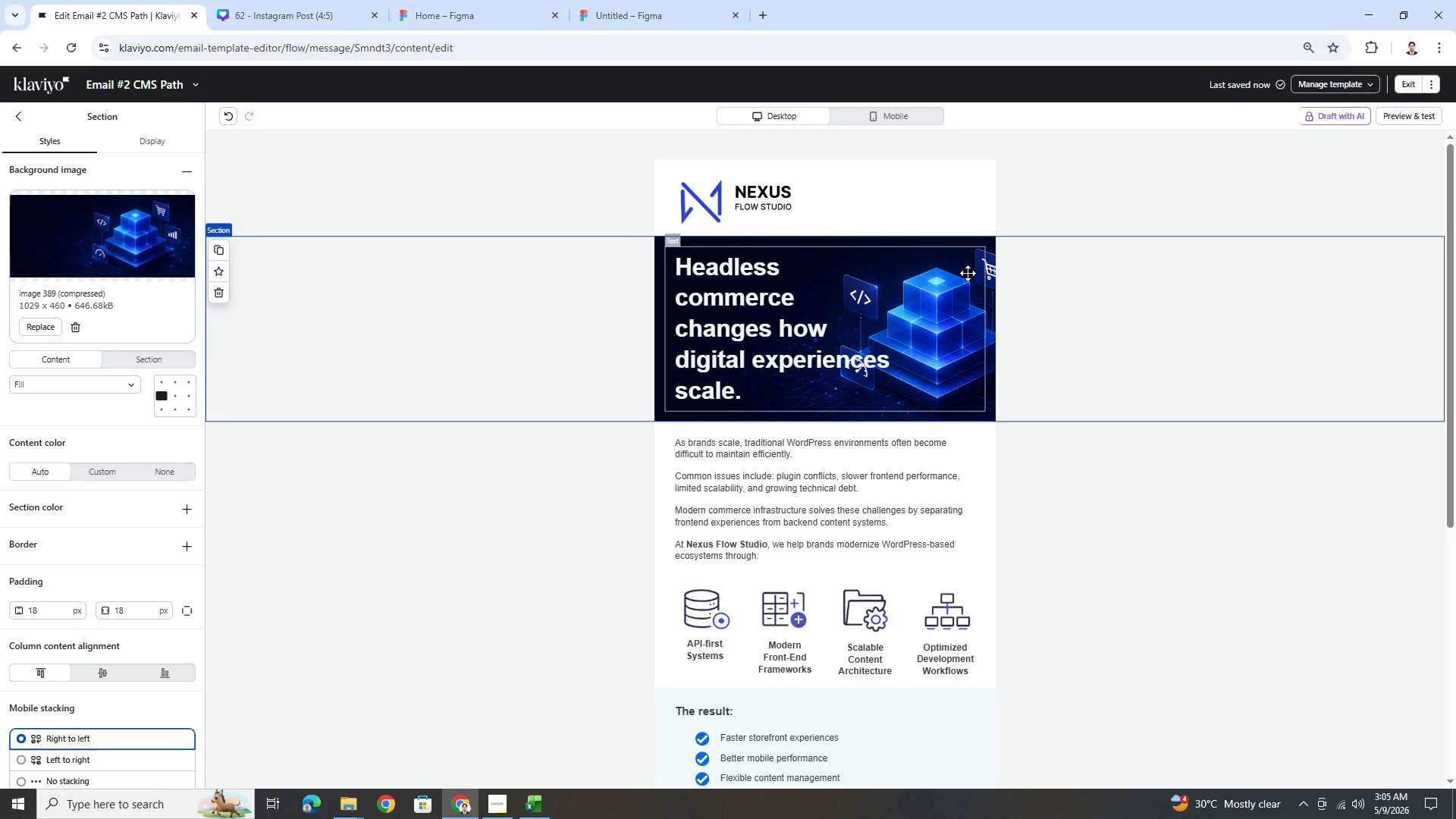 
left_click([907, 121])
 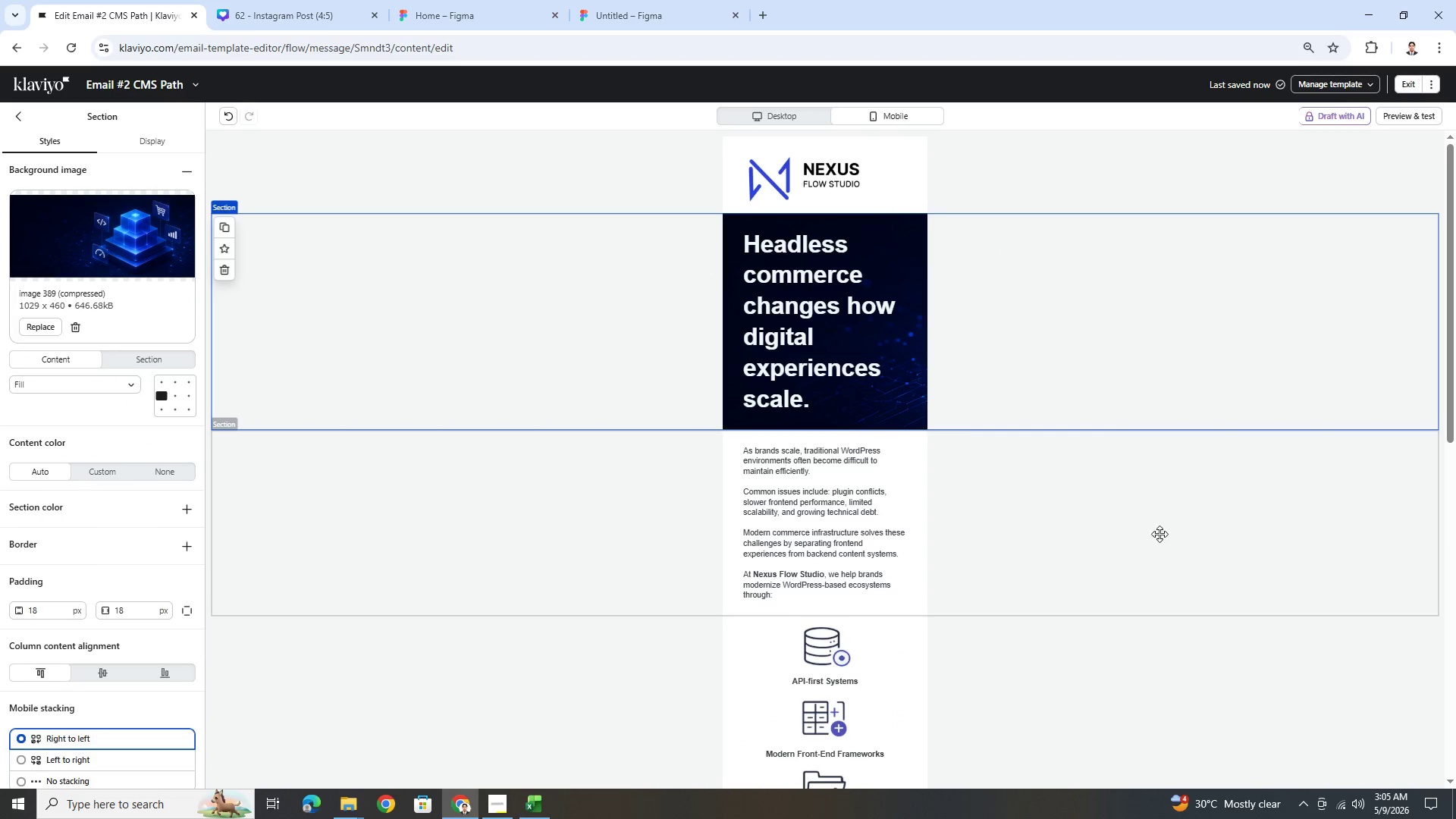 
left_click([1159, 534])
 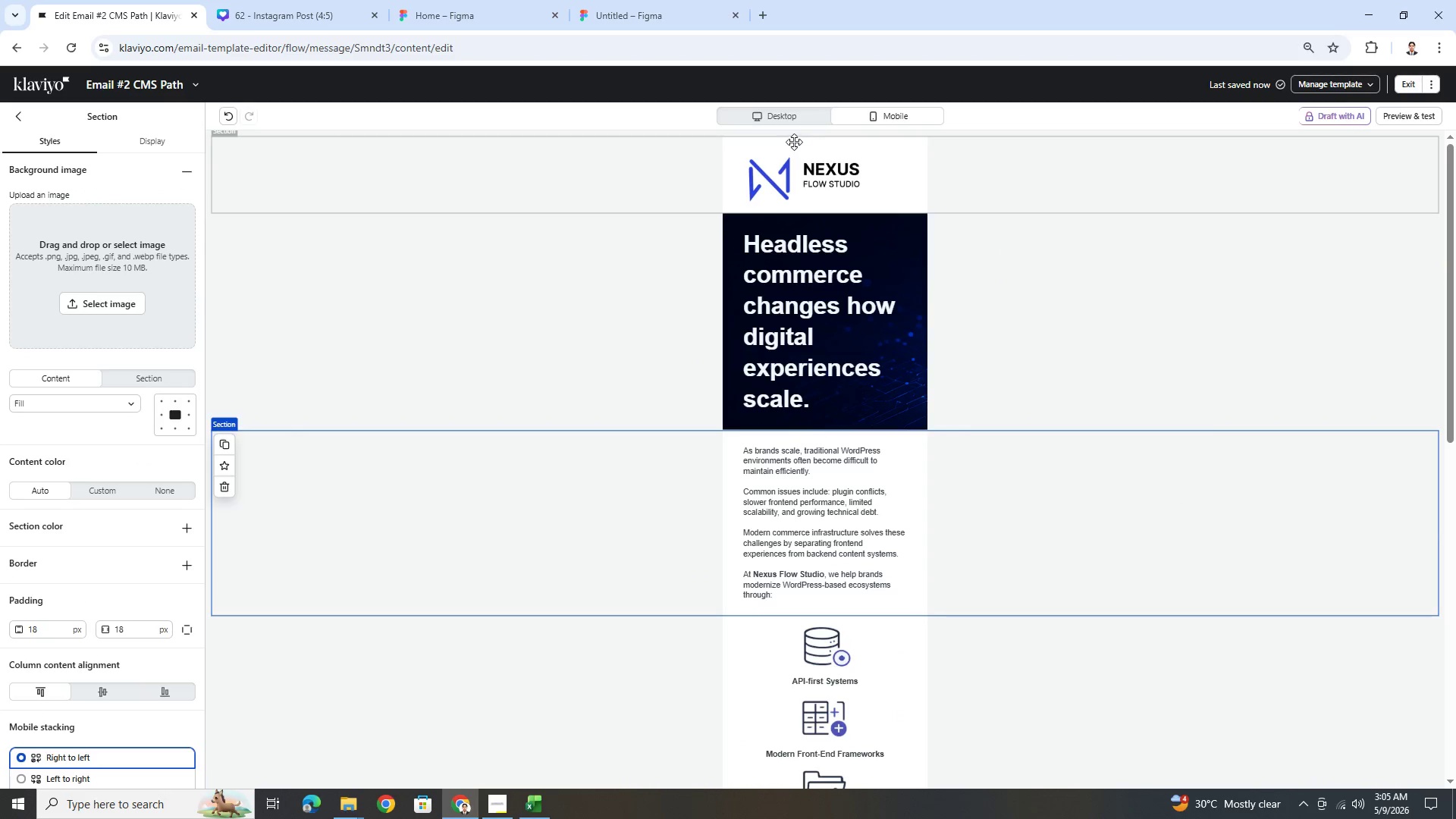 
left_click([787, 119])
 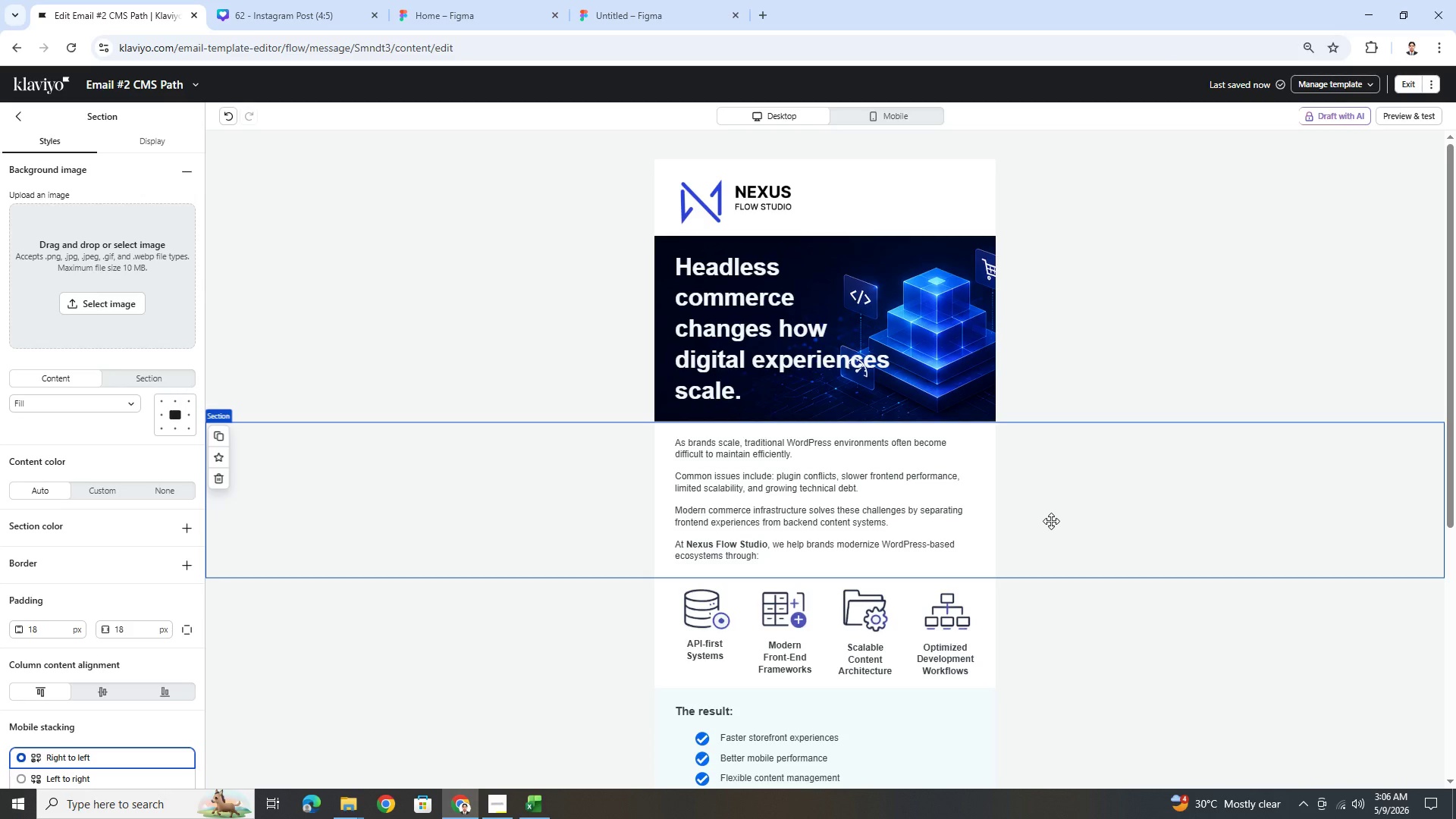 
wait(24.2)
 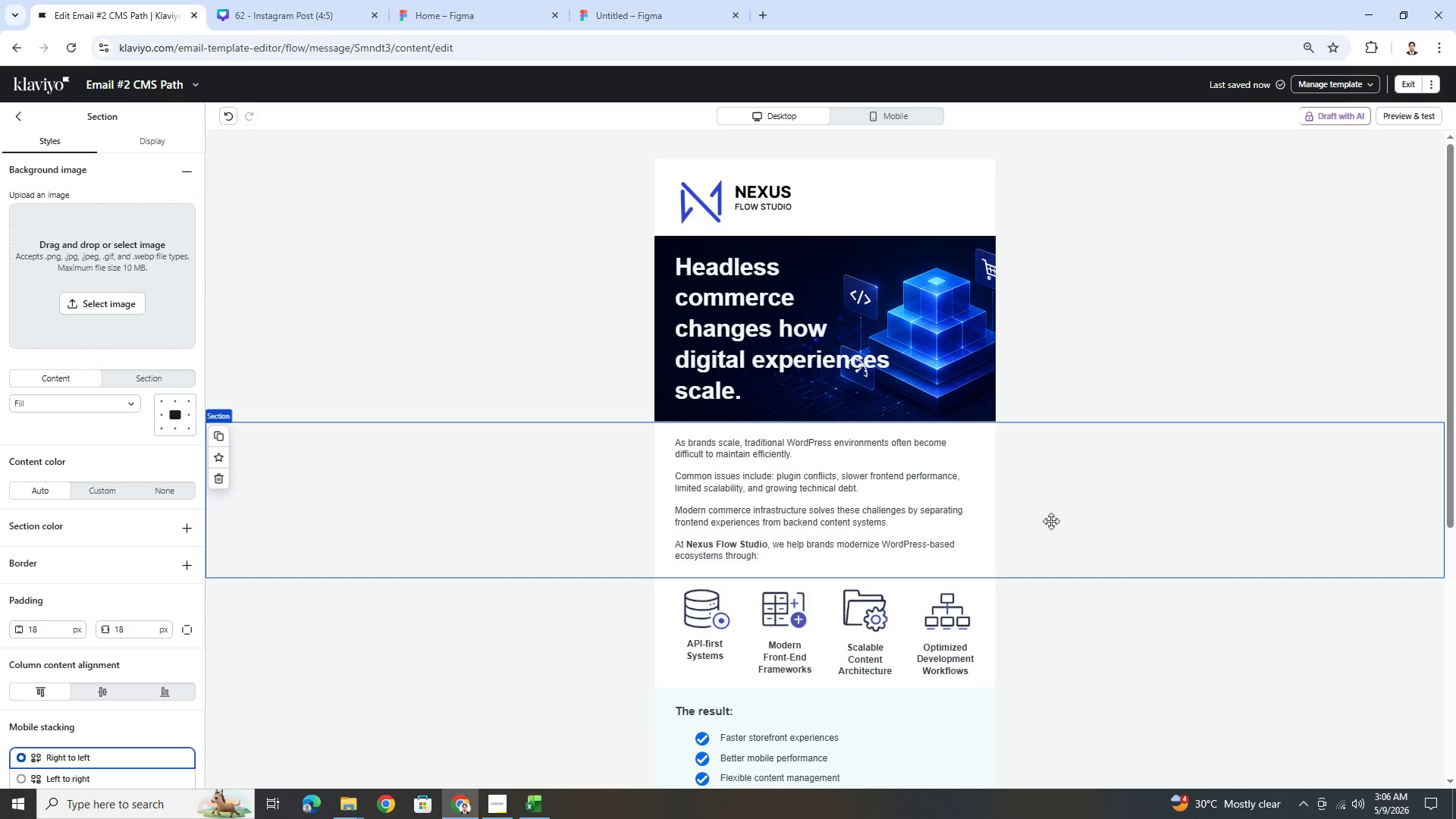 
double_click([824, 472])
 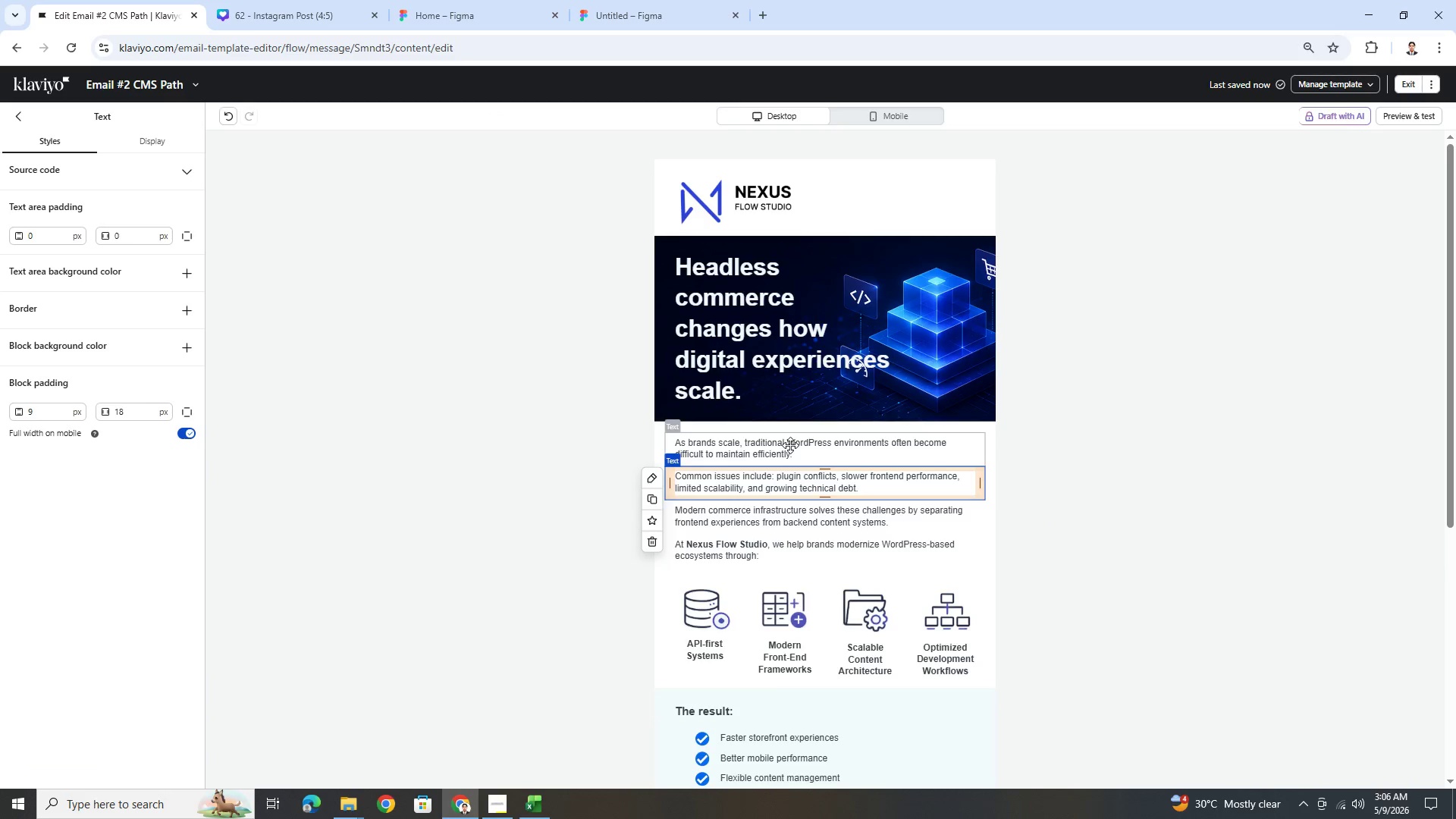 
double_click([789, 444])
 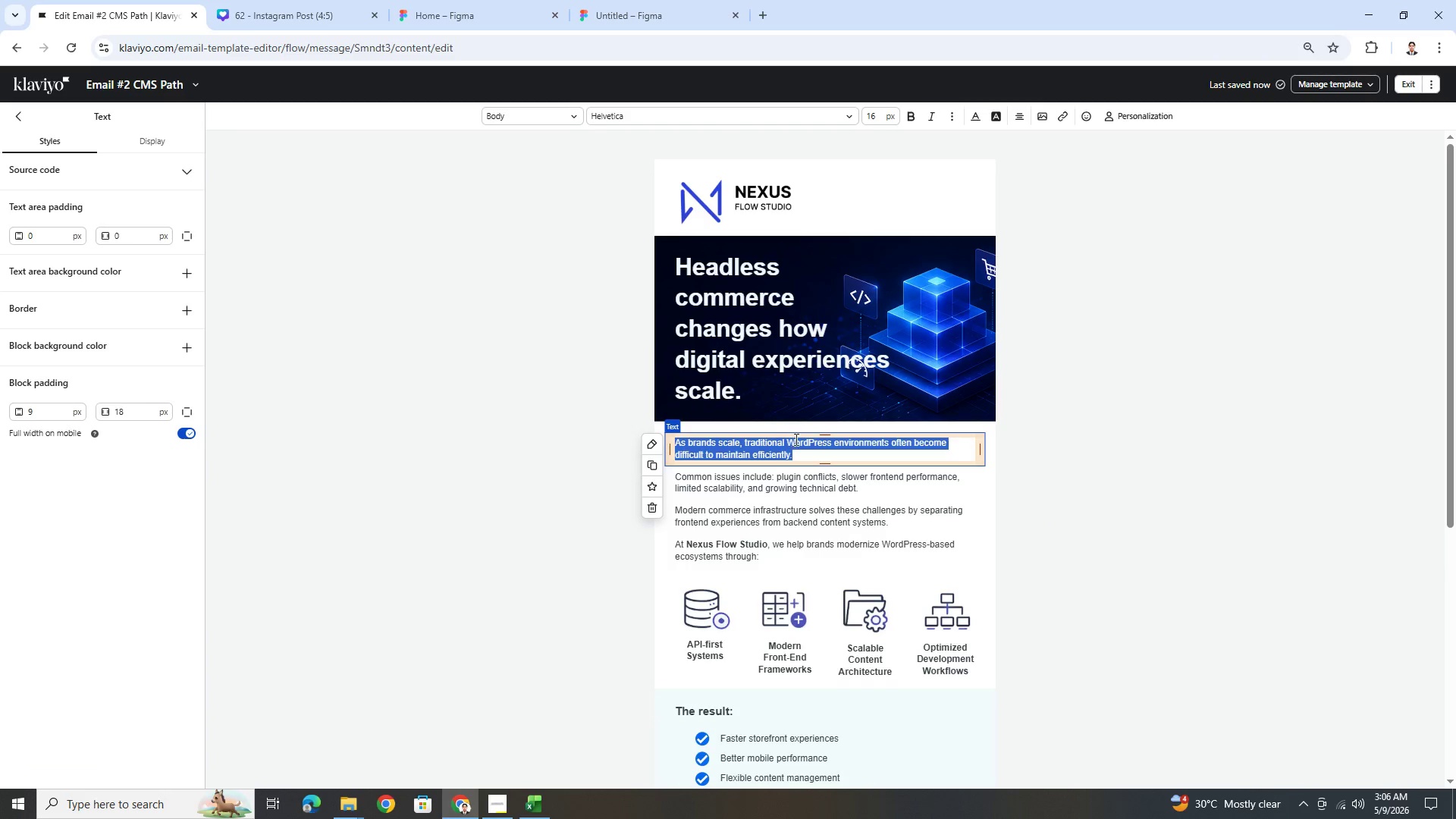 
left_click([795, 439])
 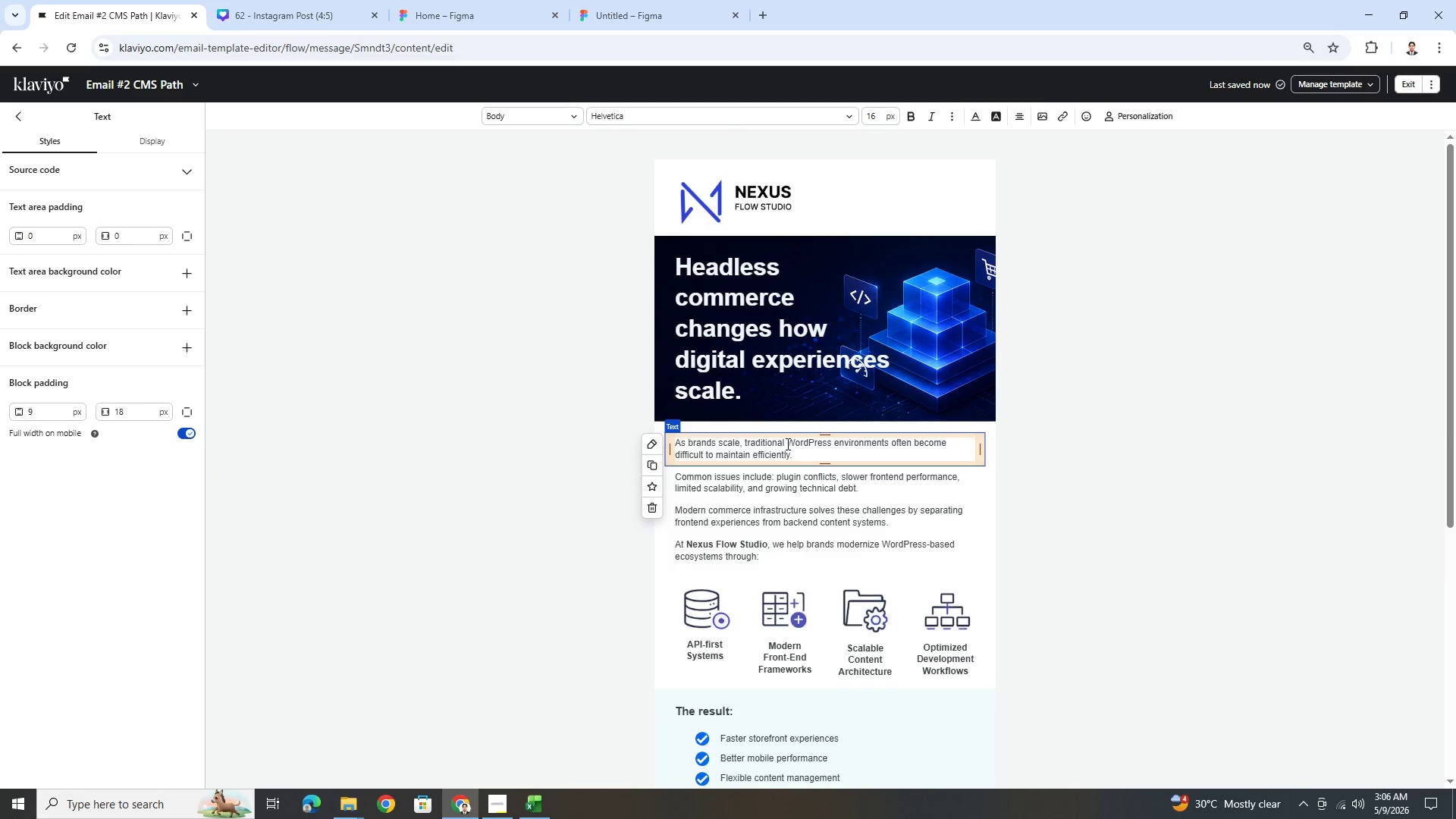 
left_click_drag(start_coordinate=[786, 444], to_coordinate=[886, 441])
 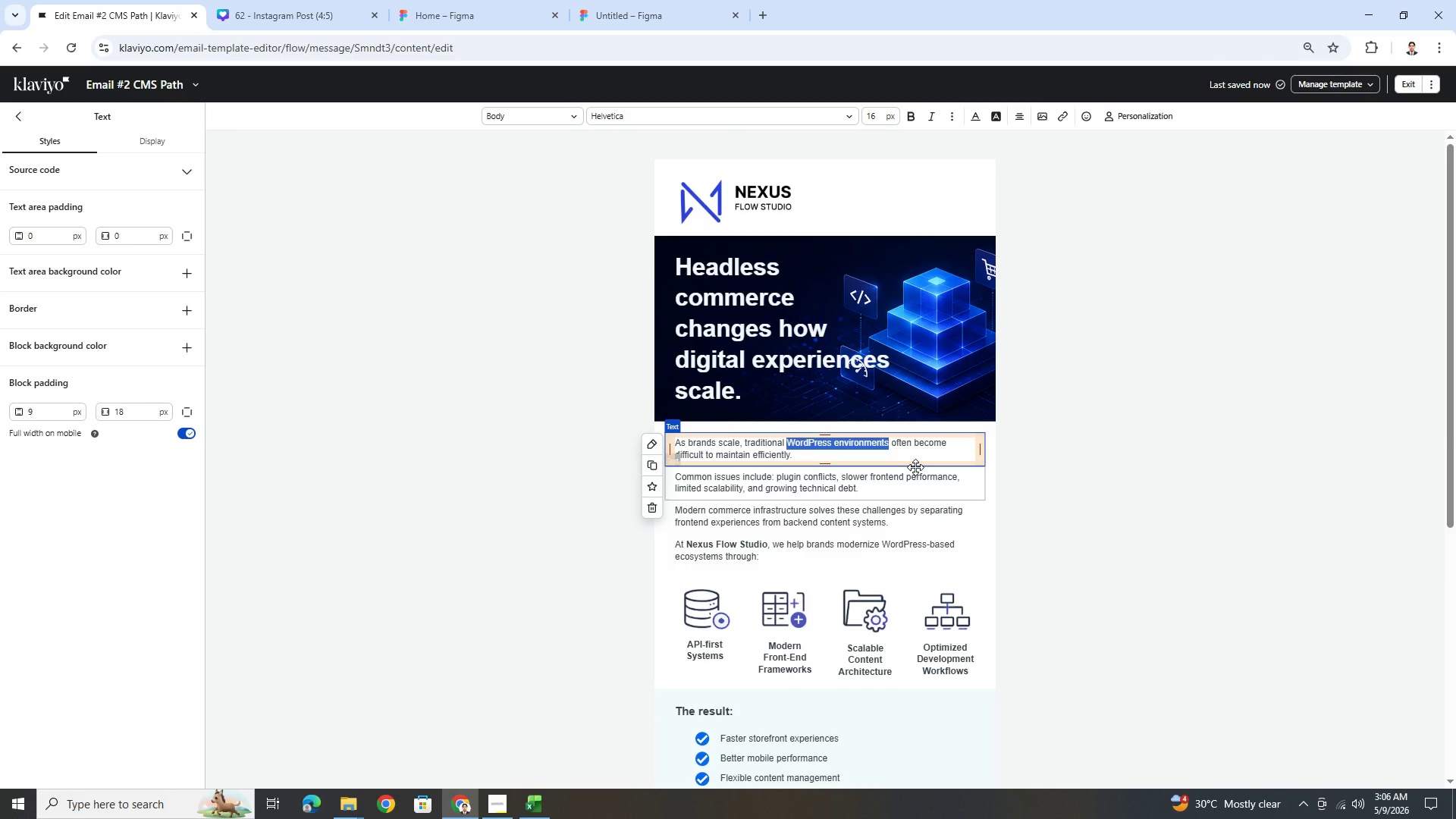 
type(a)
key(Backspace)
type(storefront architecture)
 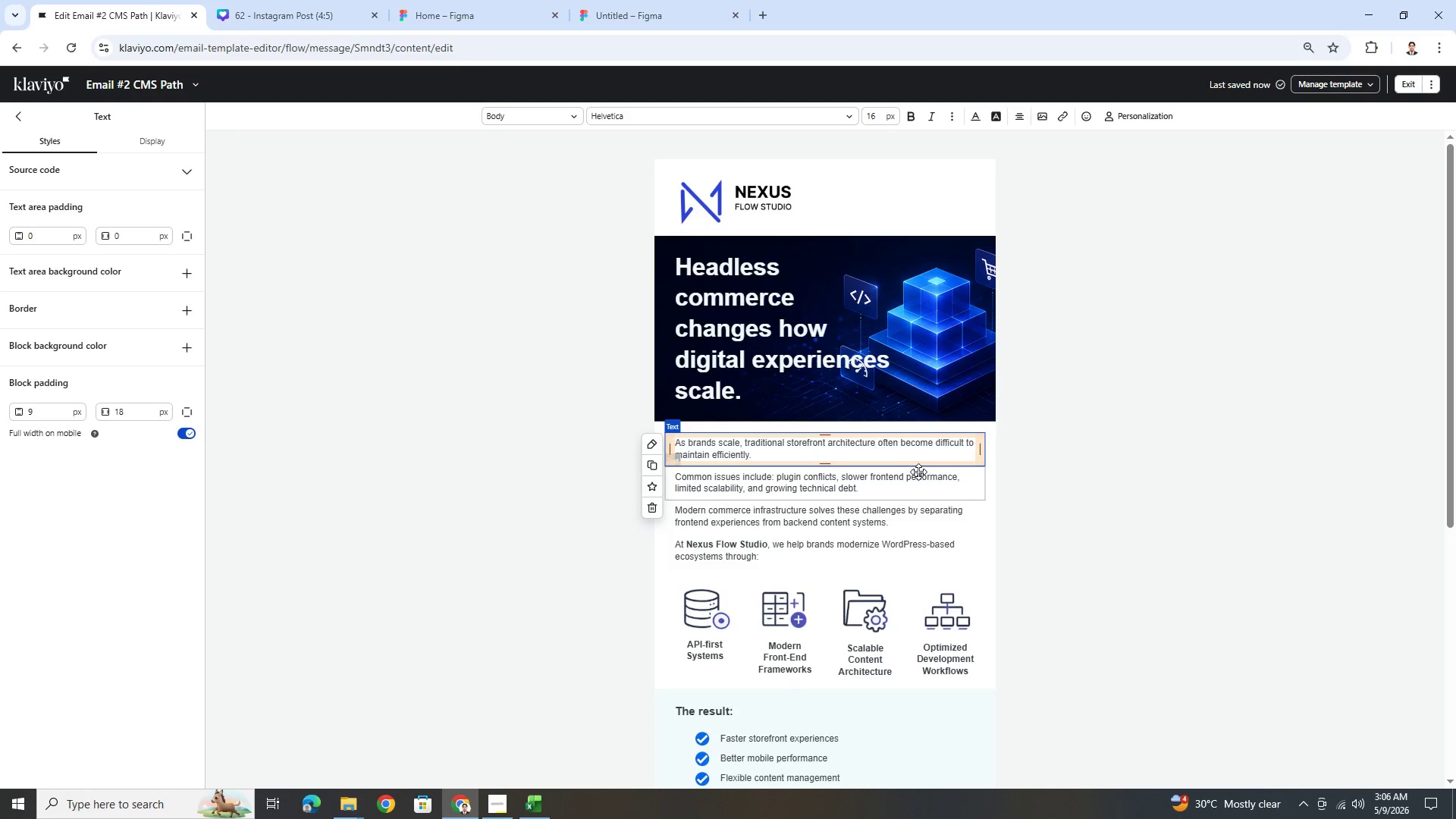 
wait(9.77)
 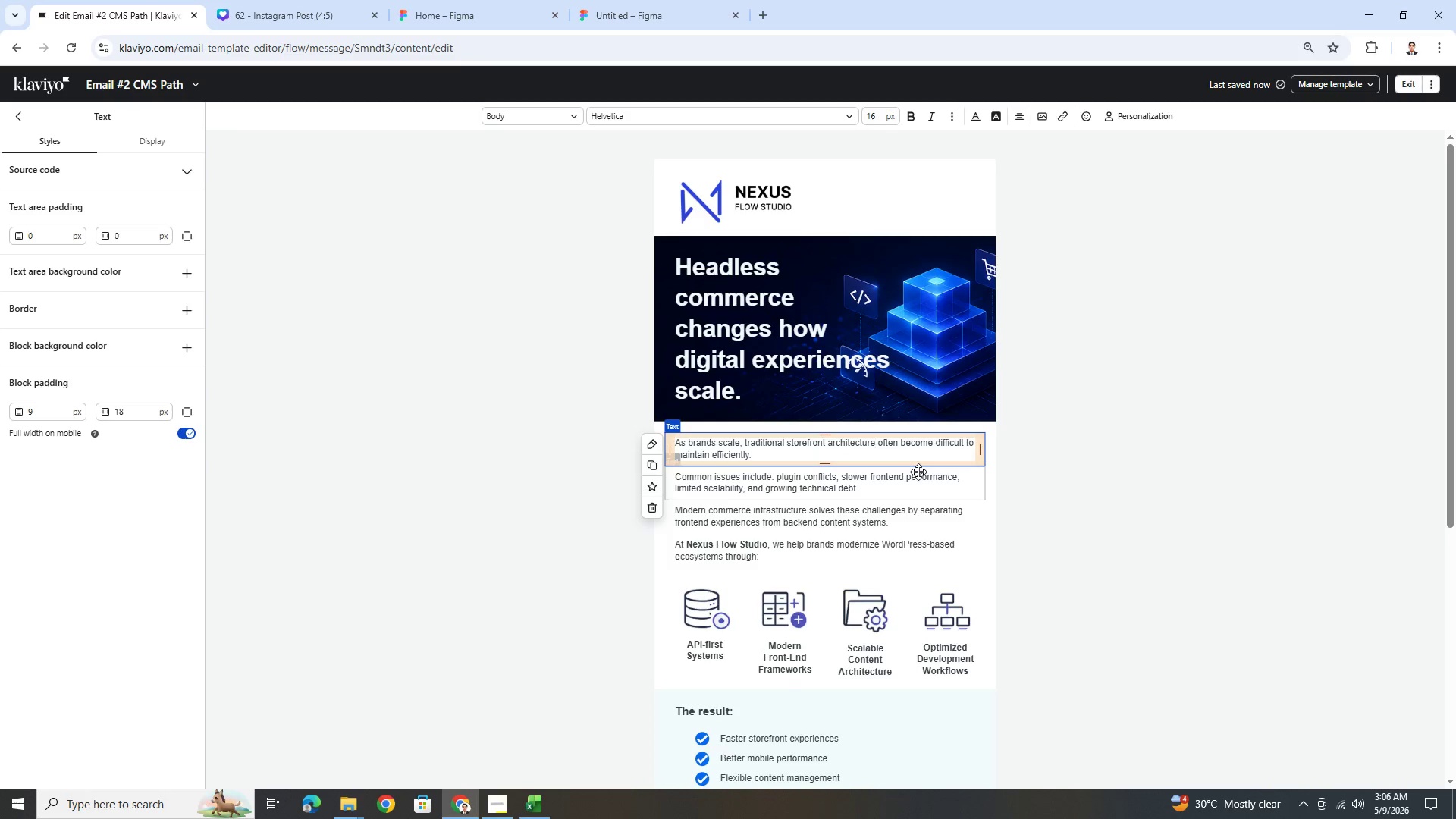 
left_click([913, 489])
 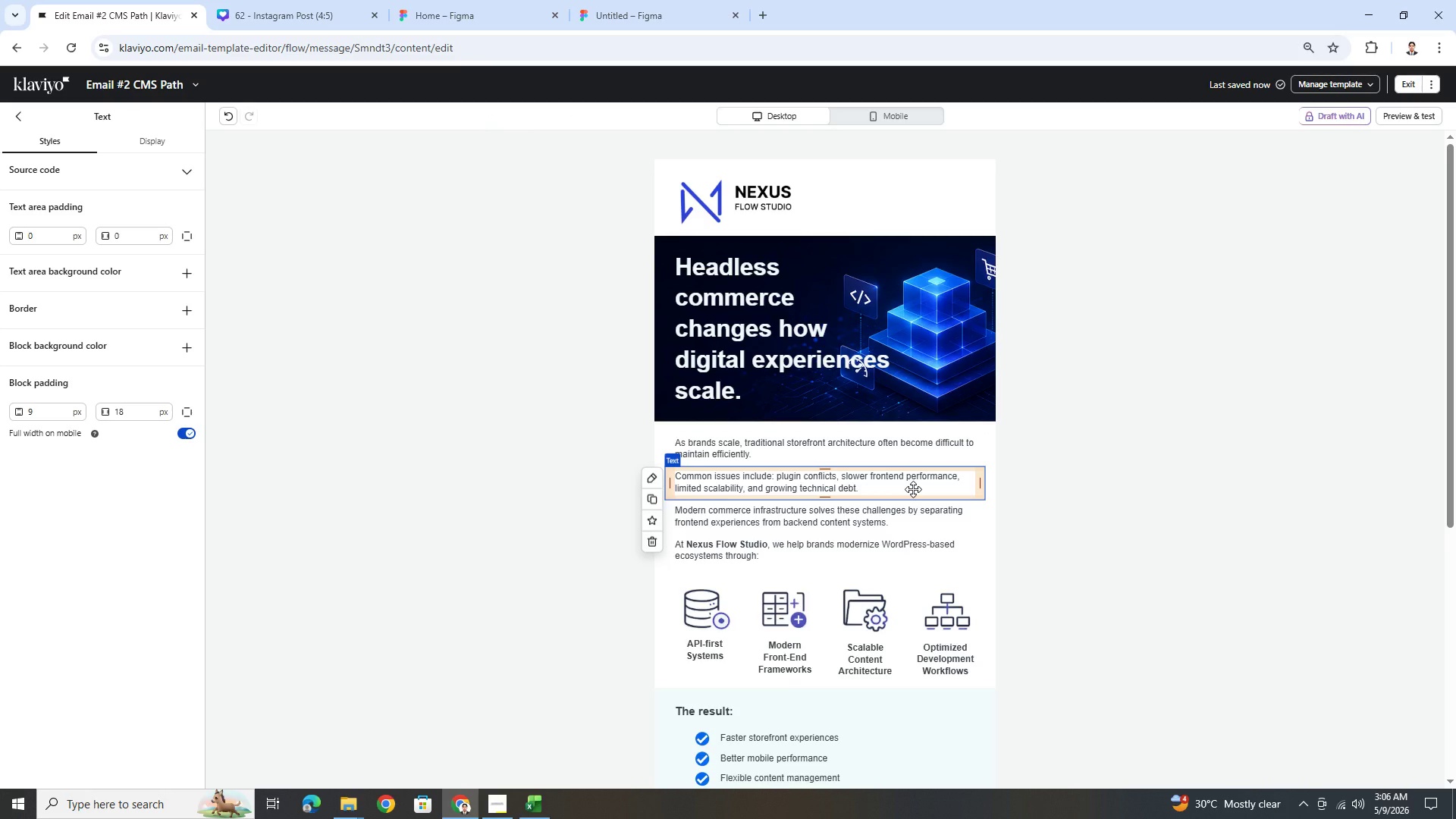 
left_click([913, 489])
 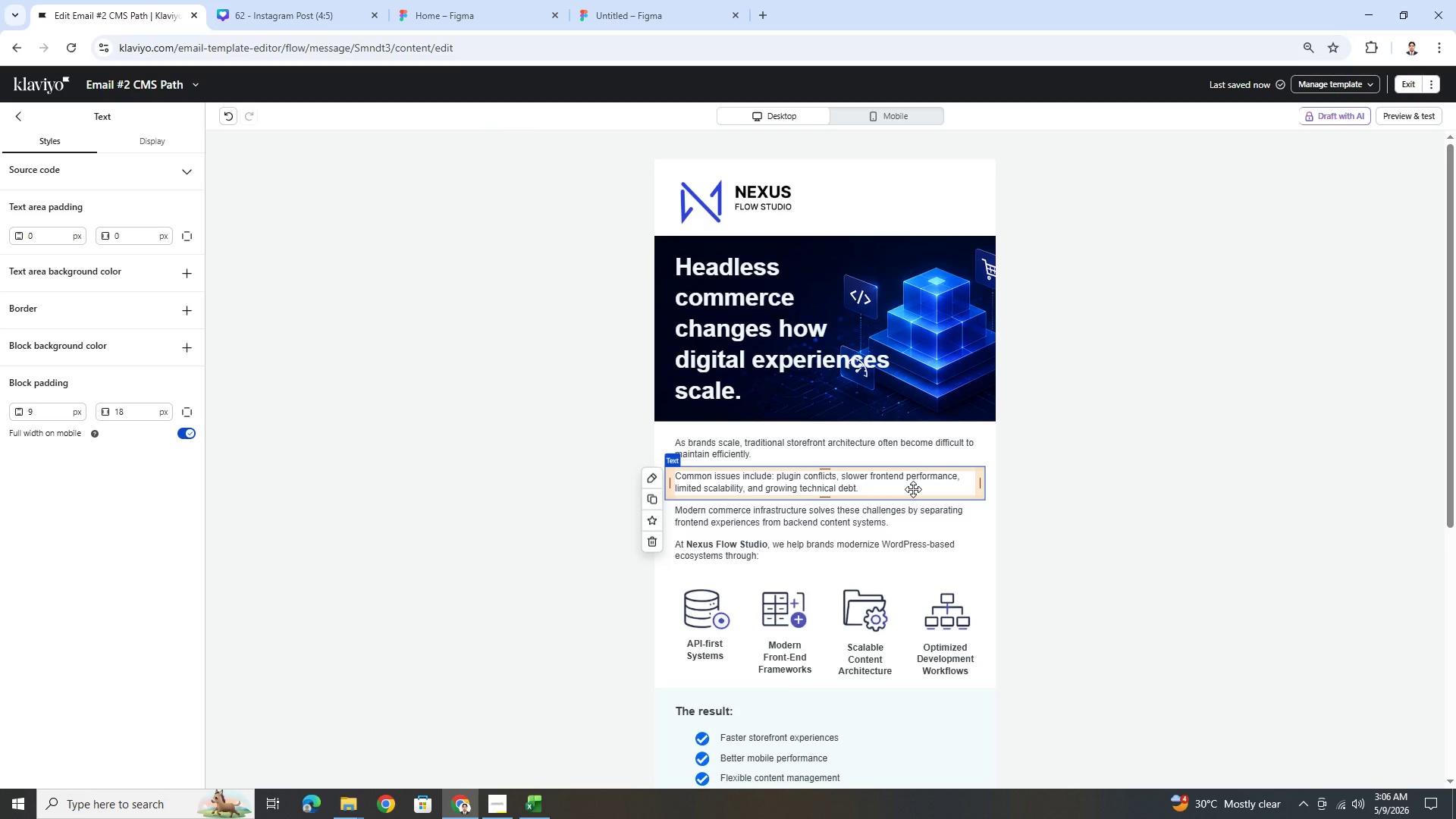 
double_click([913, 489])
 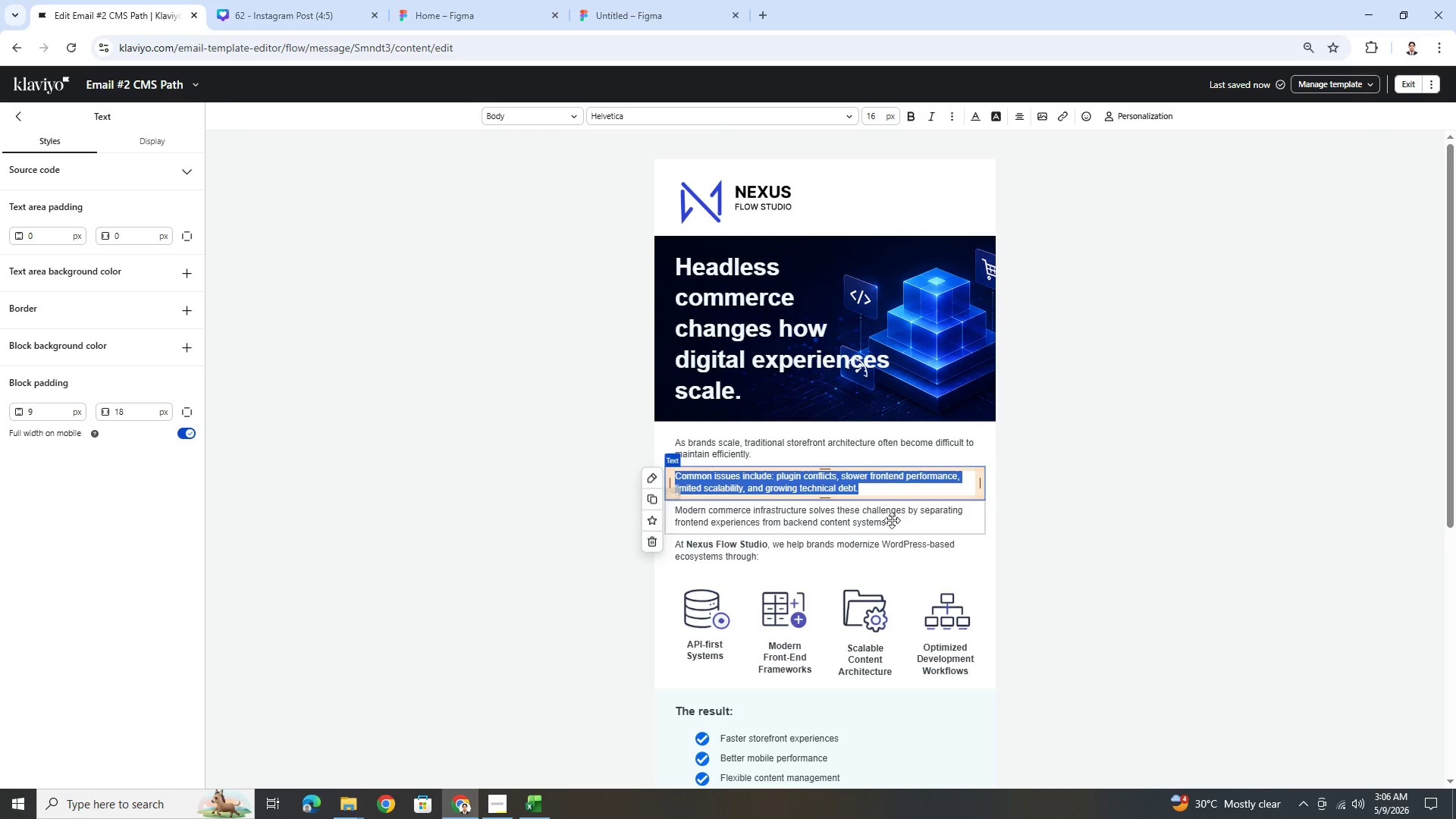 
left_click([884, 523])
 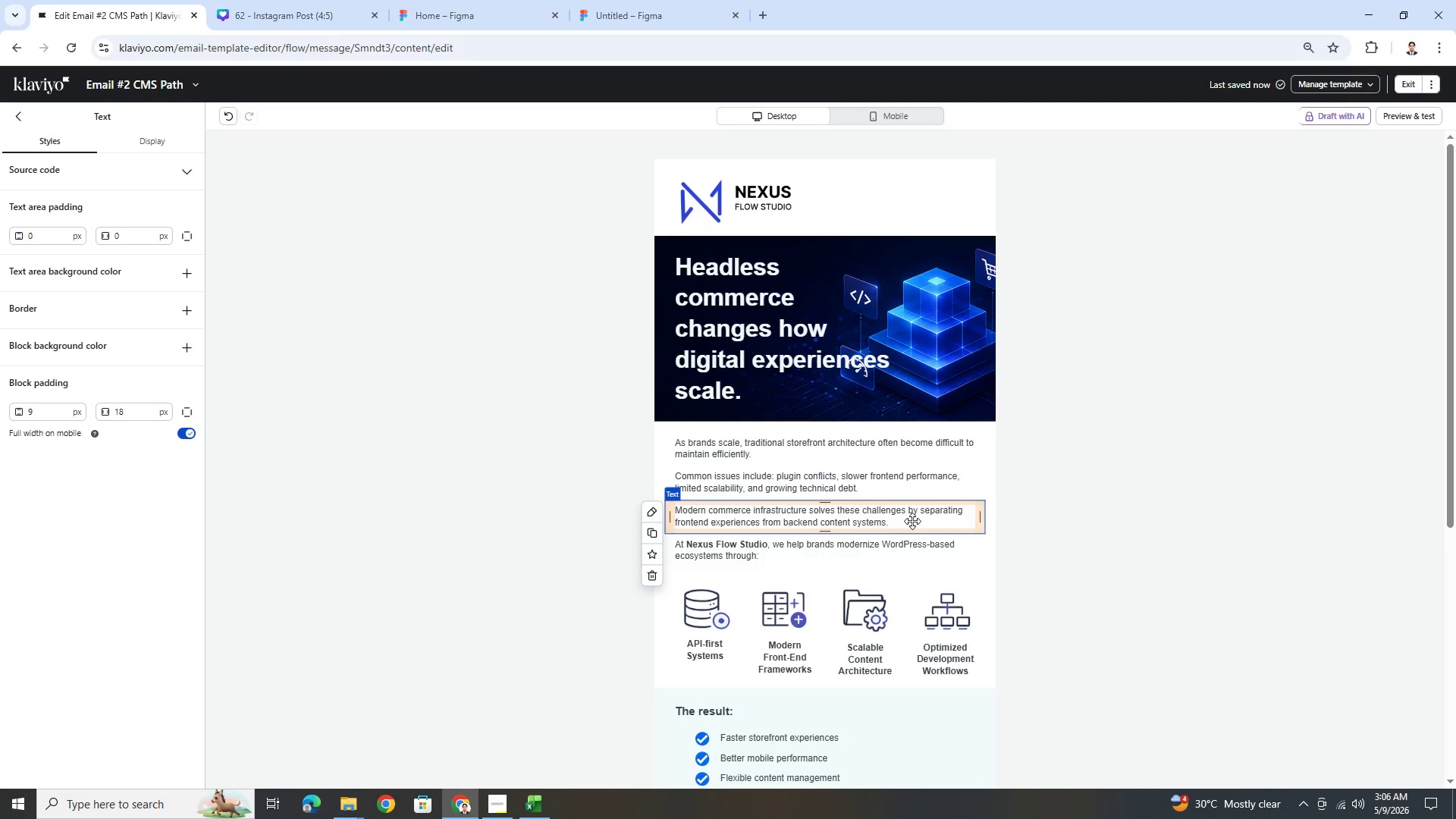 
wait(22.61)
 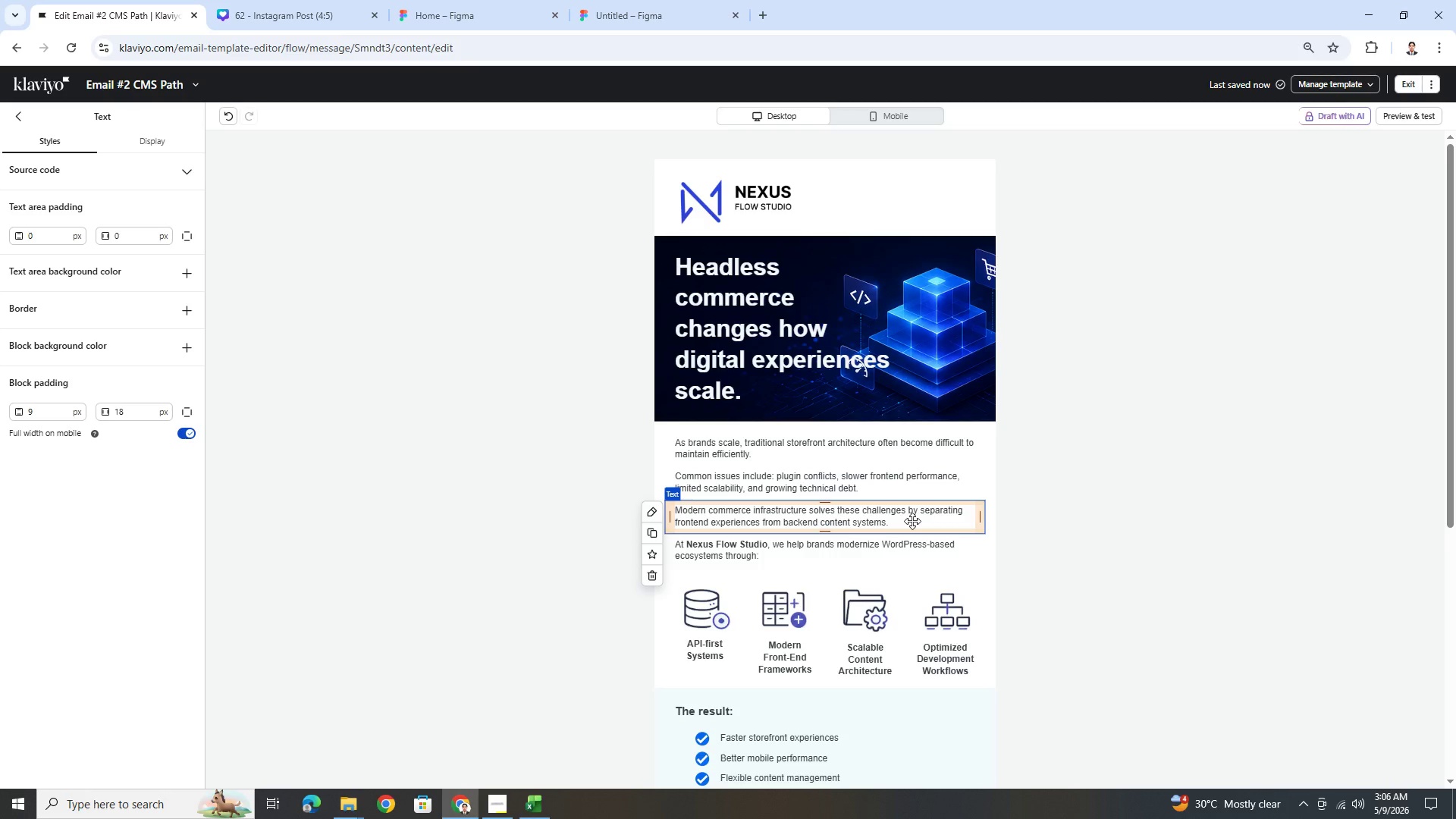 
left_click([912, 521])
 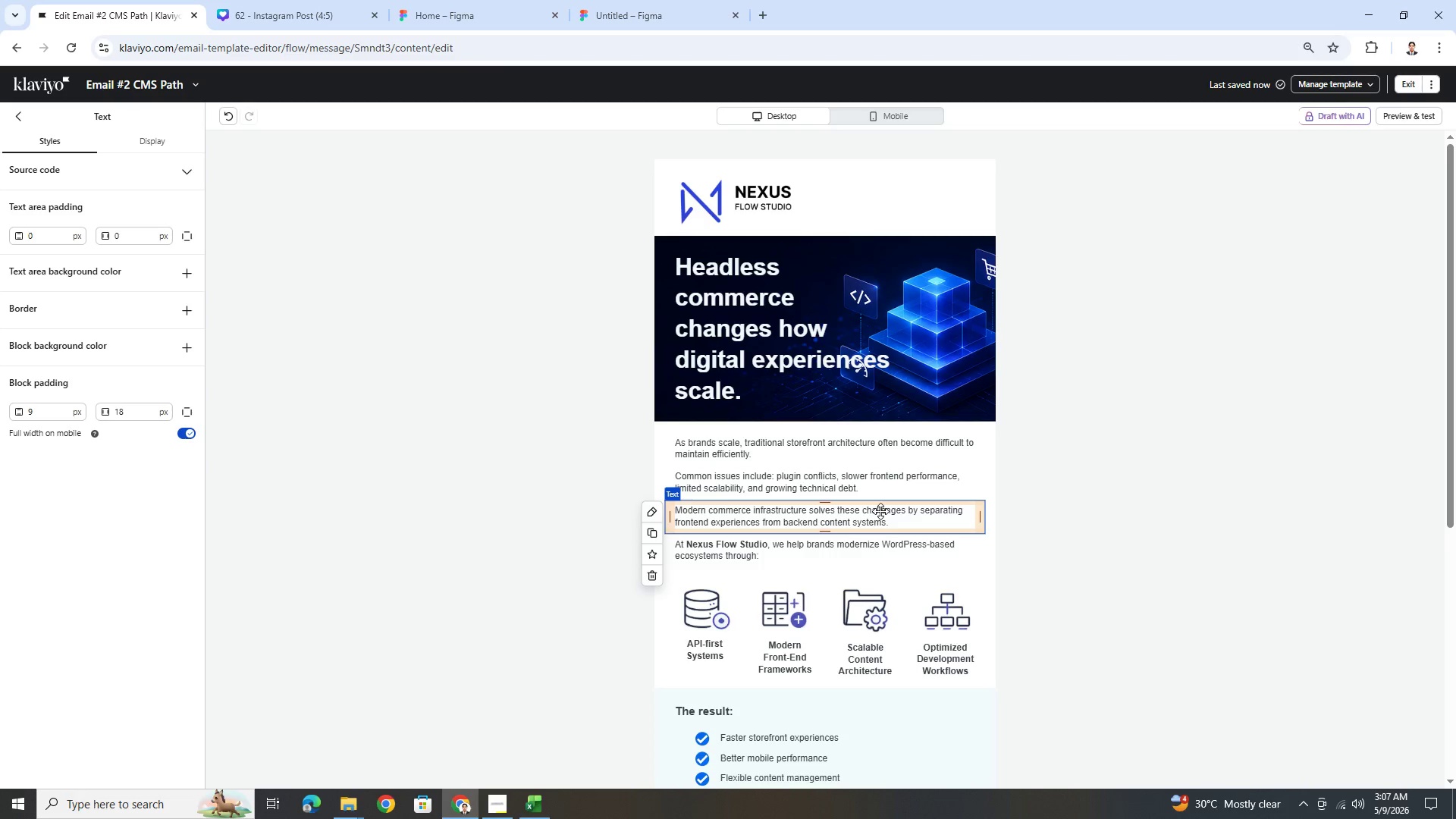 
wait(6.12)
 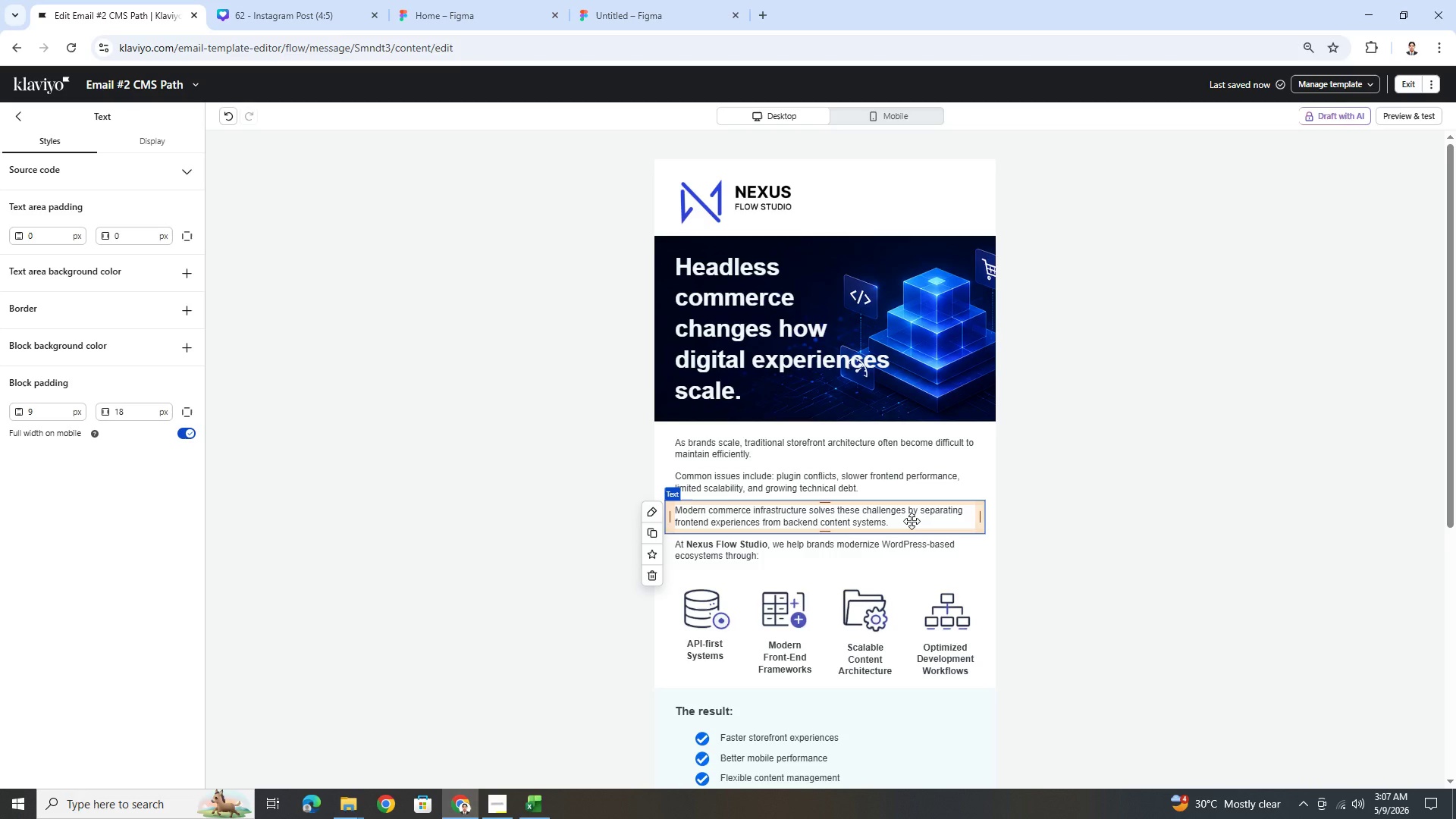 
double_click([849, 488])
 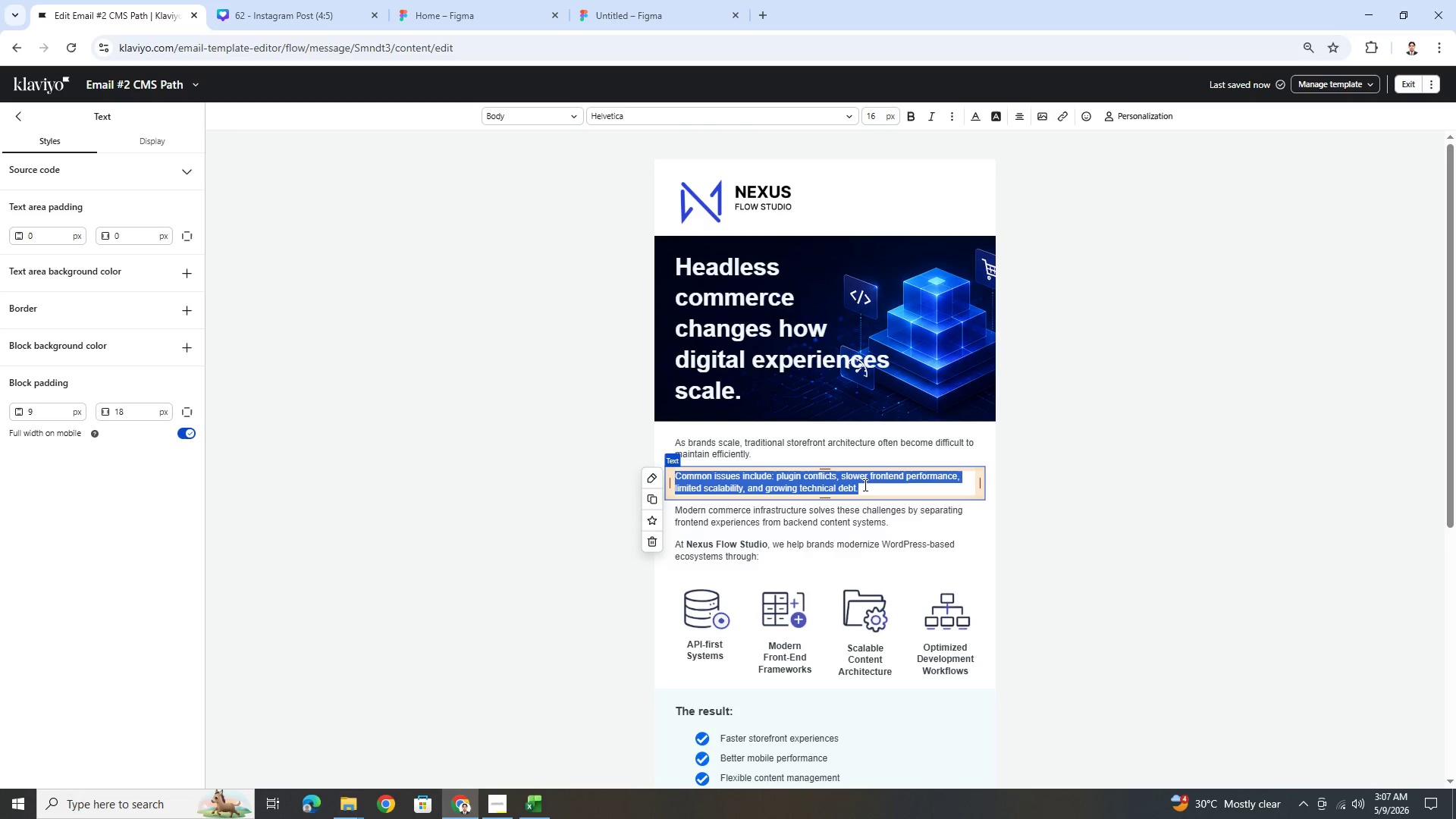 
left_click([865, 485])
 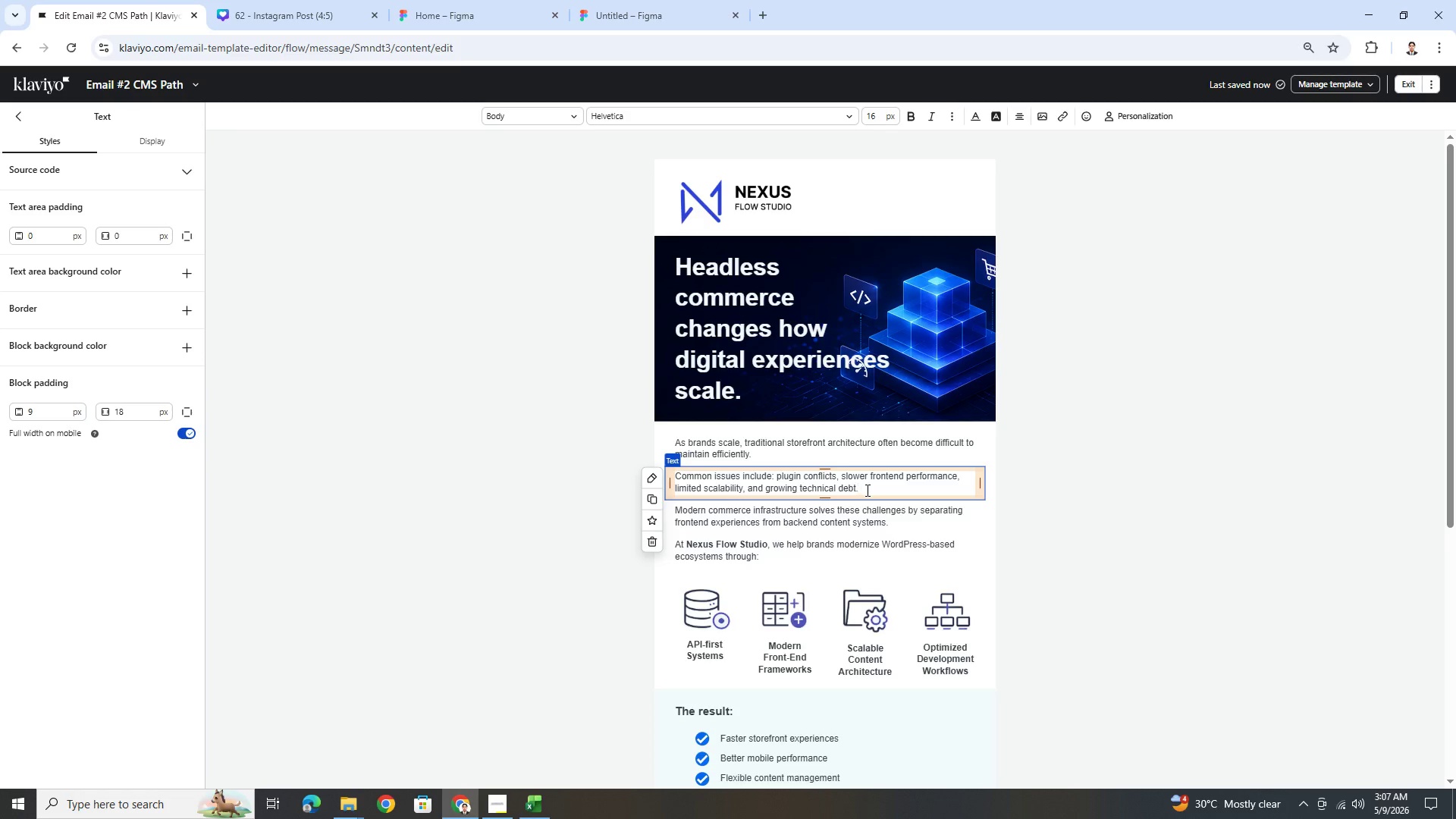 
key(Backspace)
key(Backspace)
key(Backspace)
key(Backspace)
key(Backspace)
type(limitations that impact conversion performance.)
 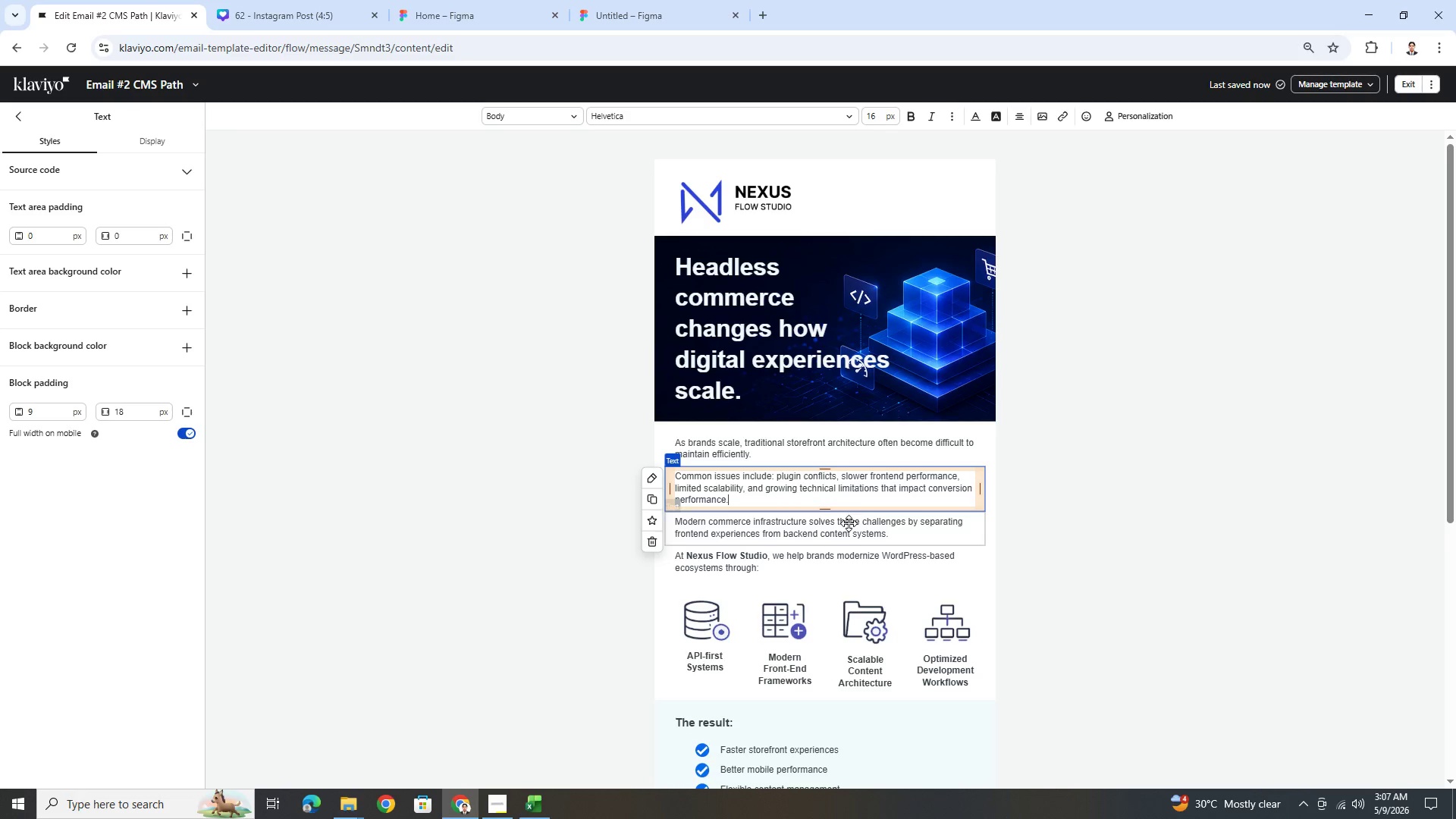 
left_click([849, 523])
 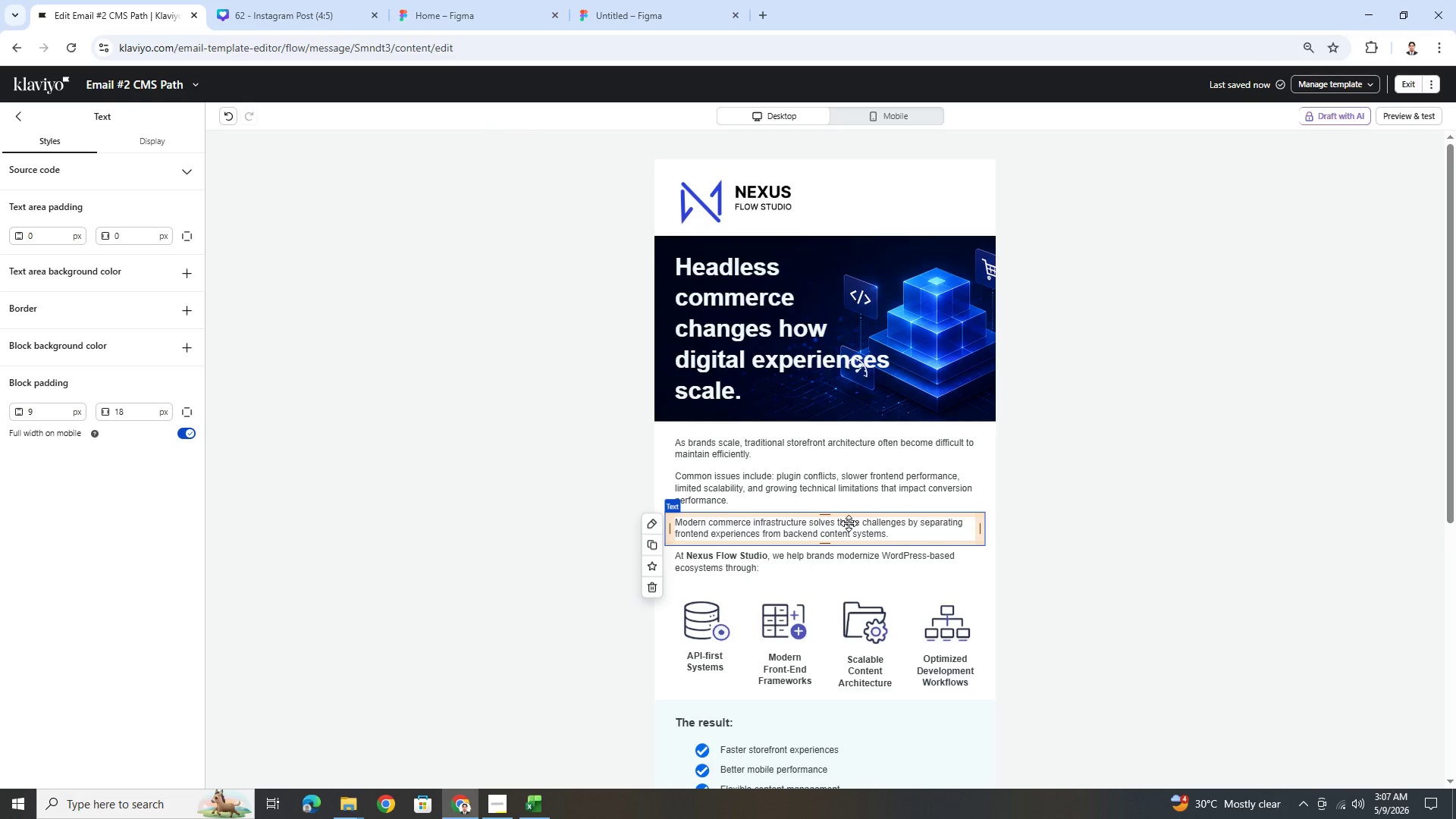 
double_click([849, 523])
 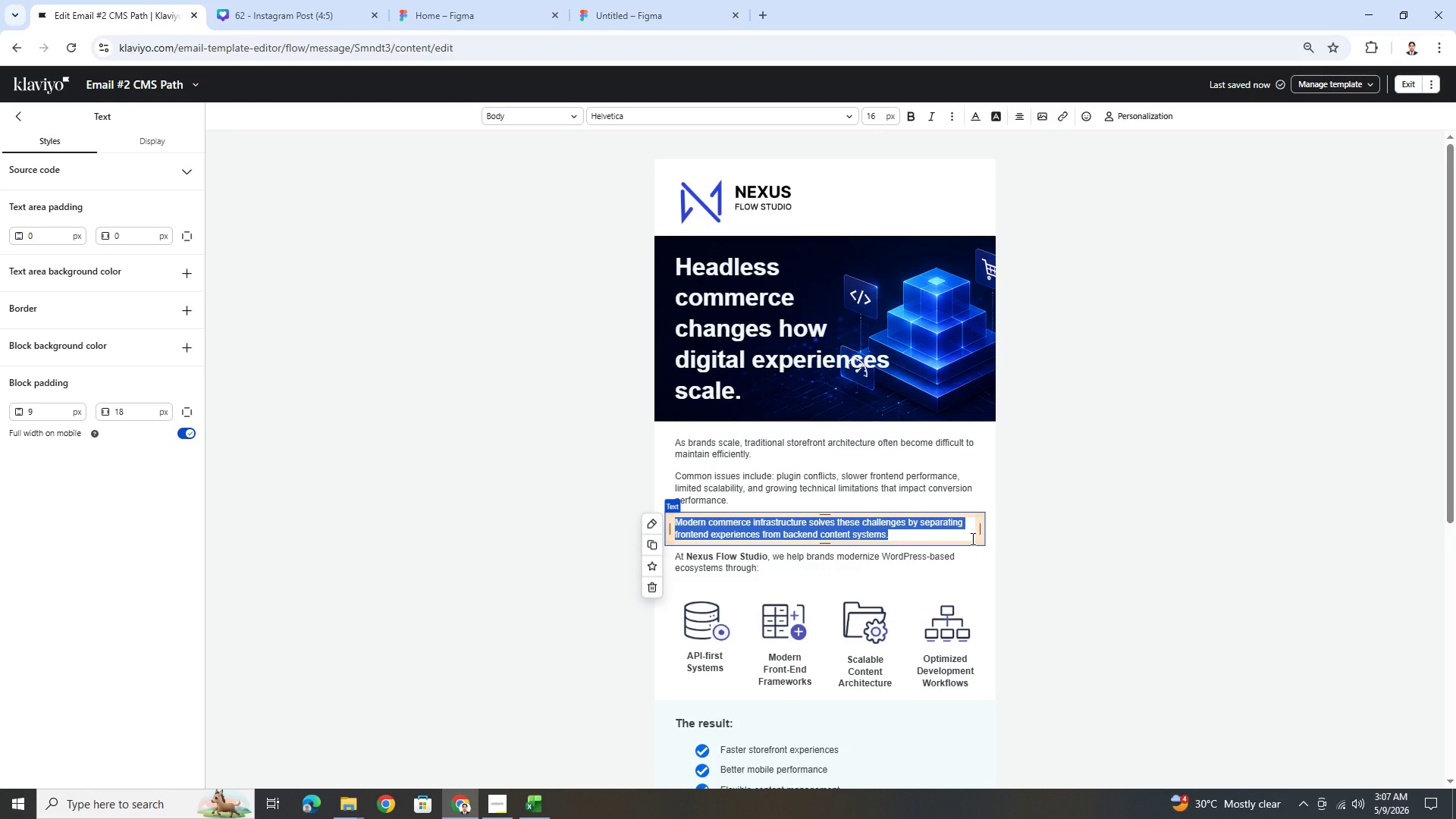 
wait(7.42)
 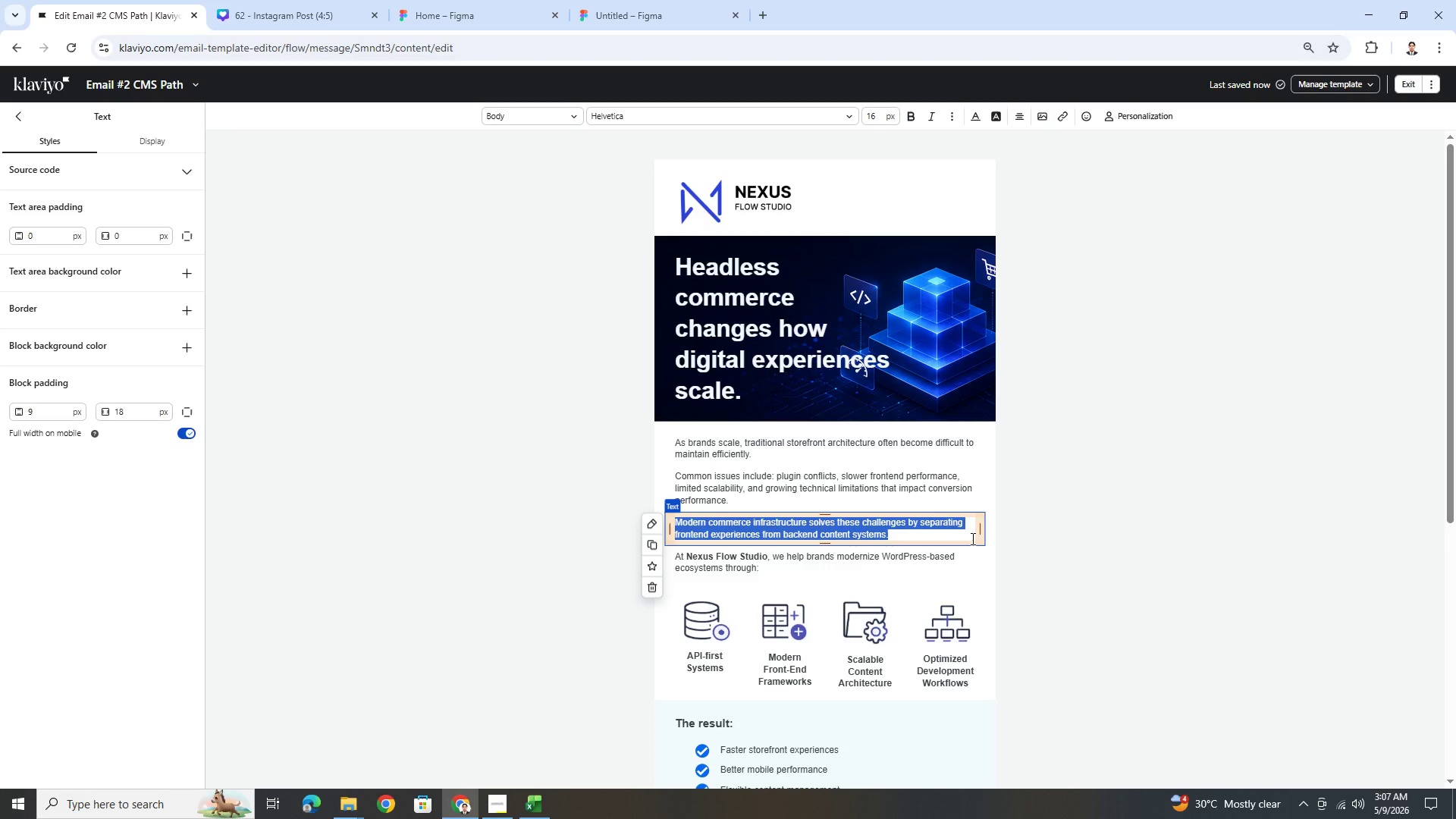 
hold_key(key=ShiftLeft, duration=1.52)
 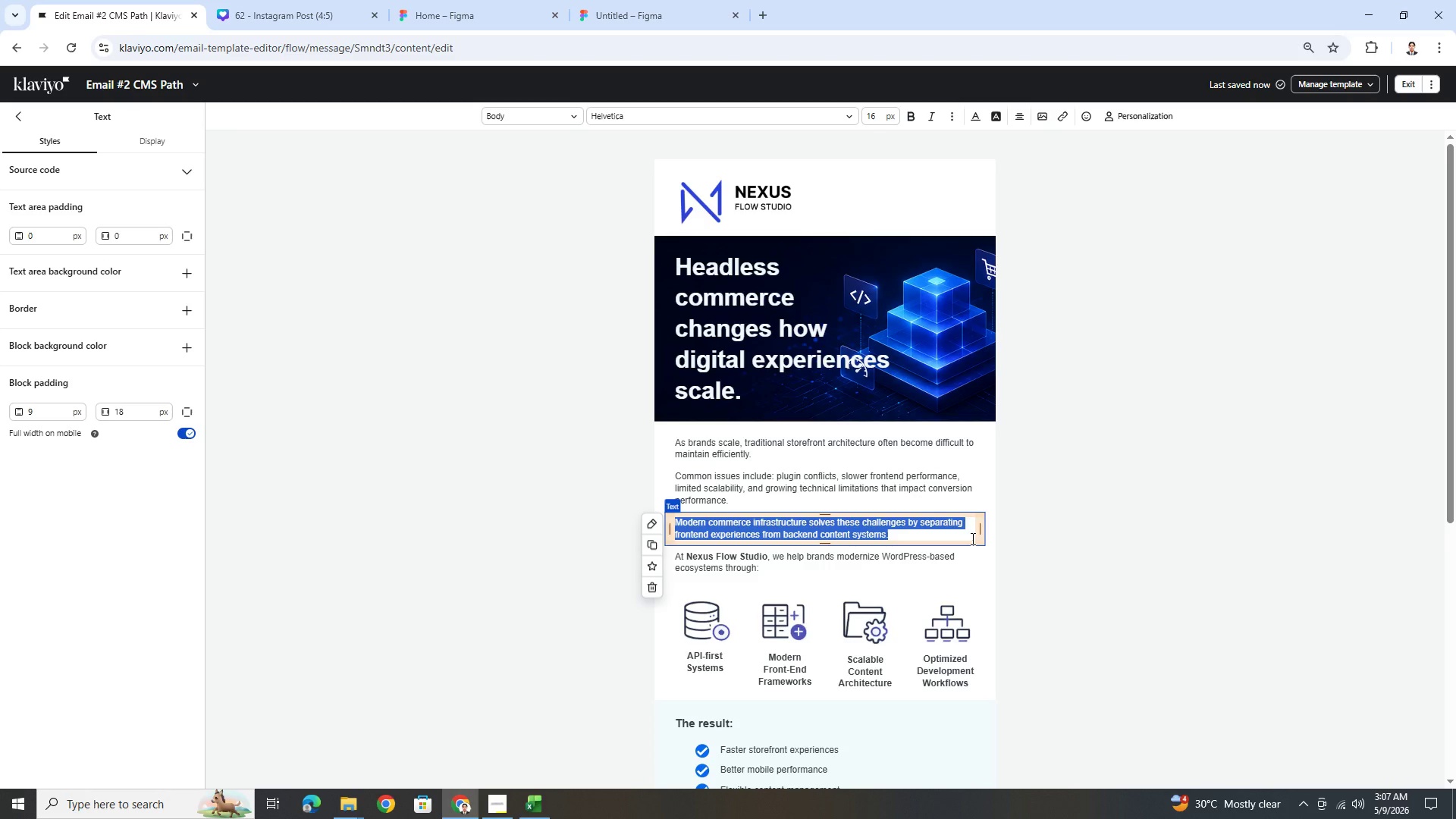 
type(That's why more brands are moving toward headless )
 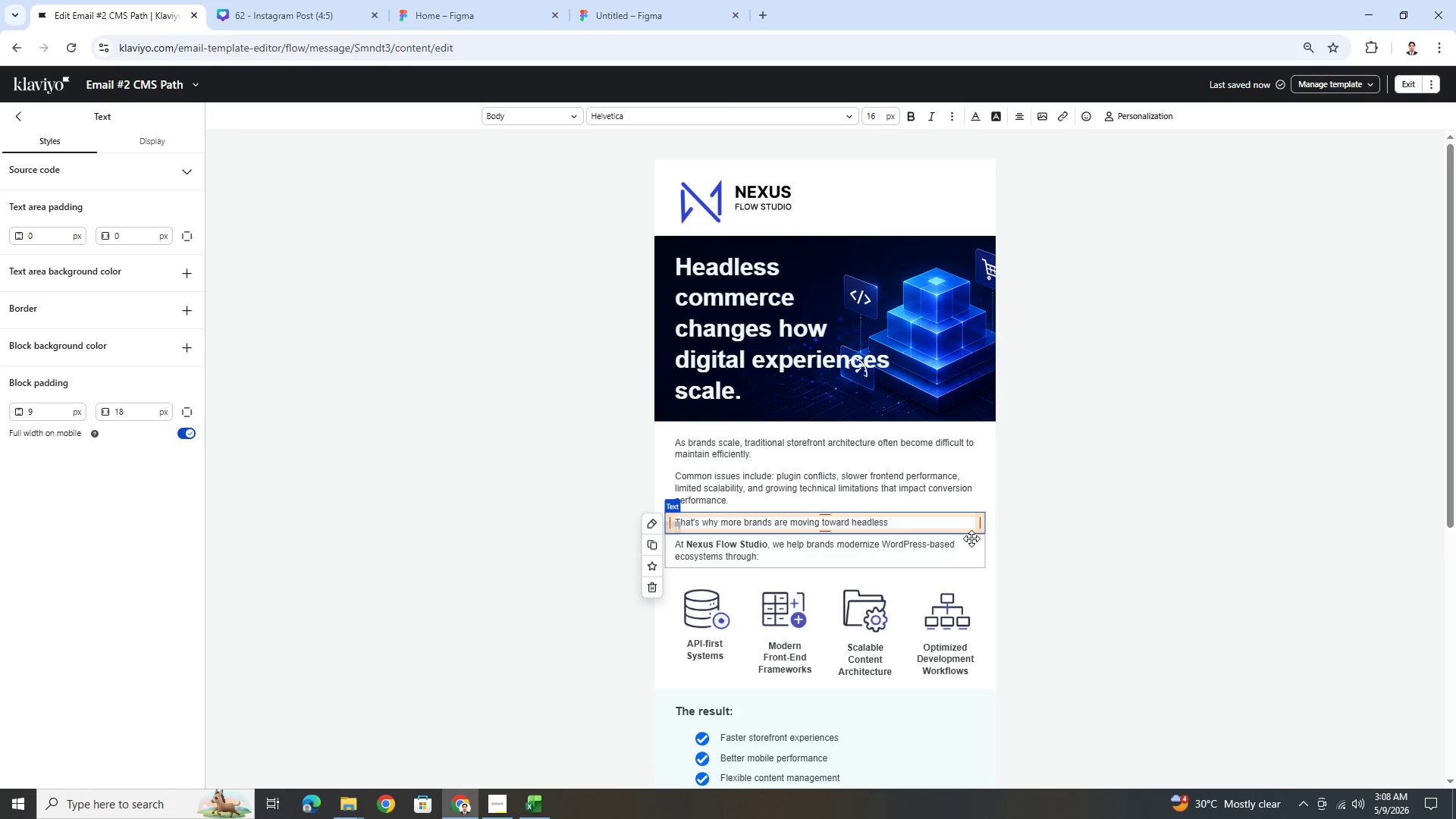 
type(commerce)
 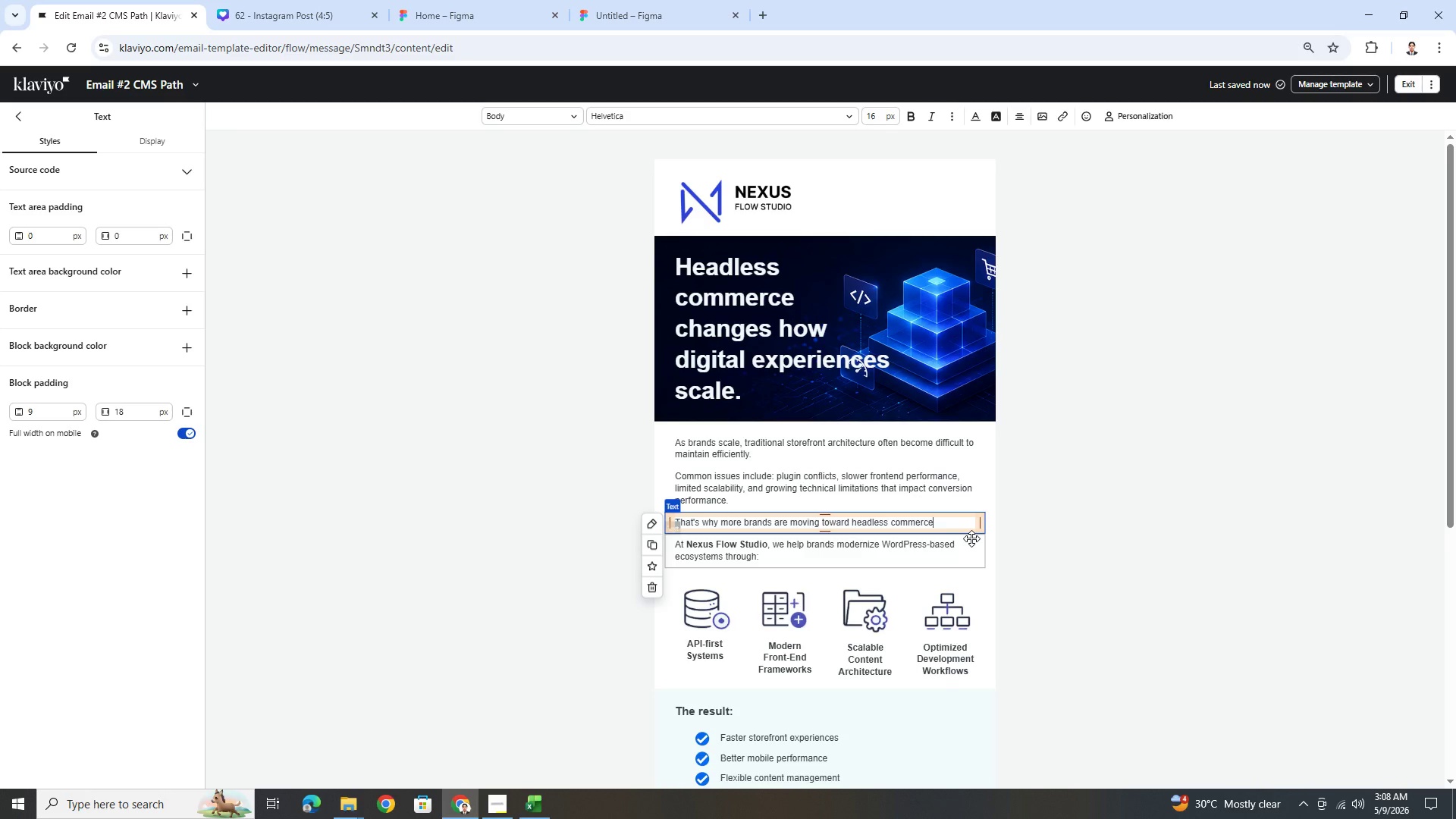 
type( architecture.)
 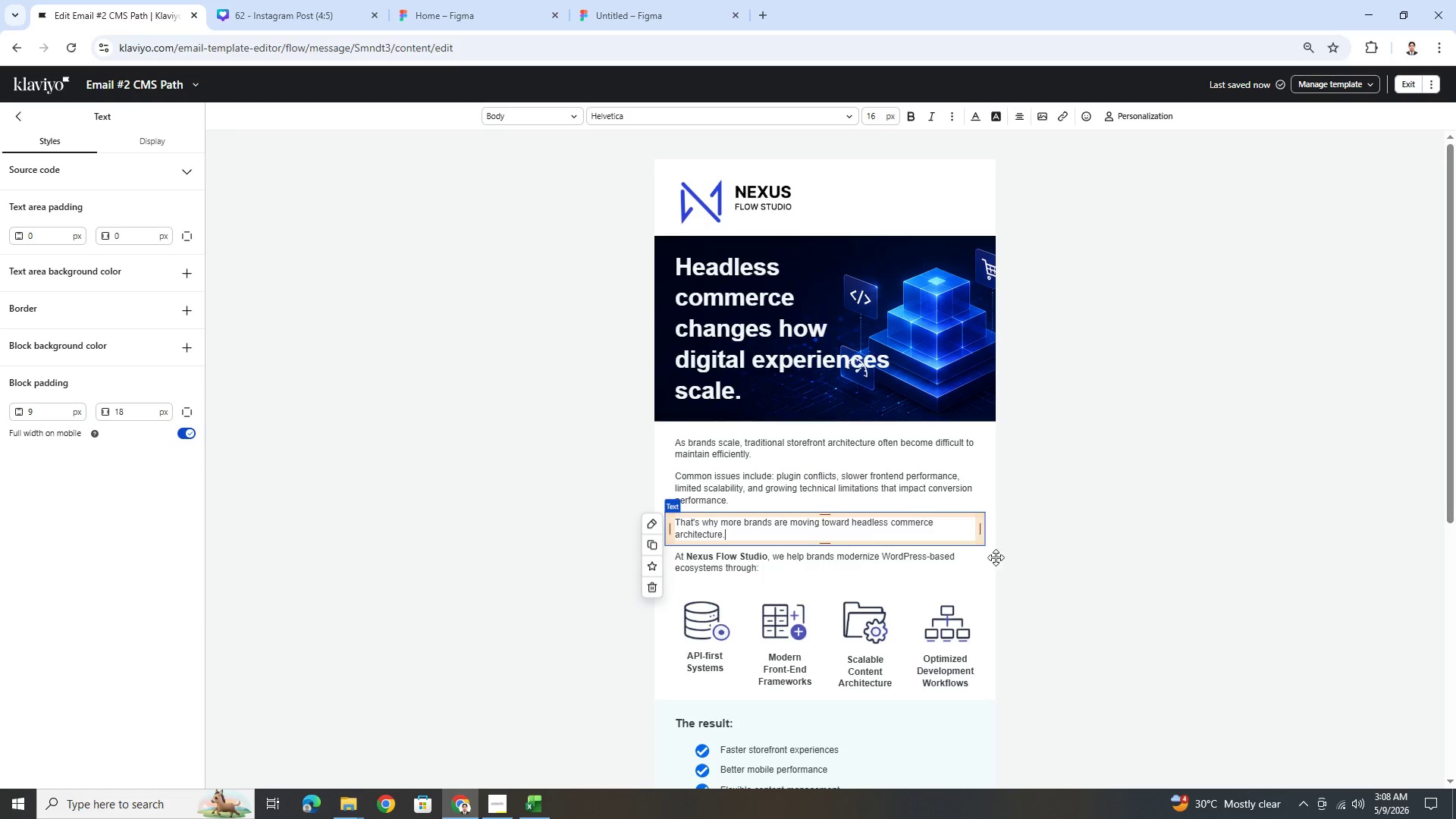 
left_click([1103, 562])
 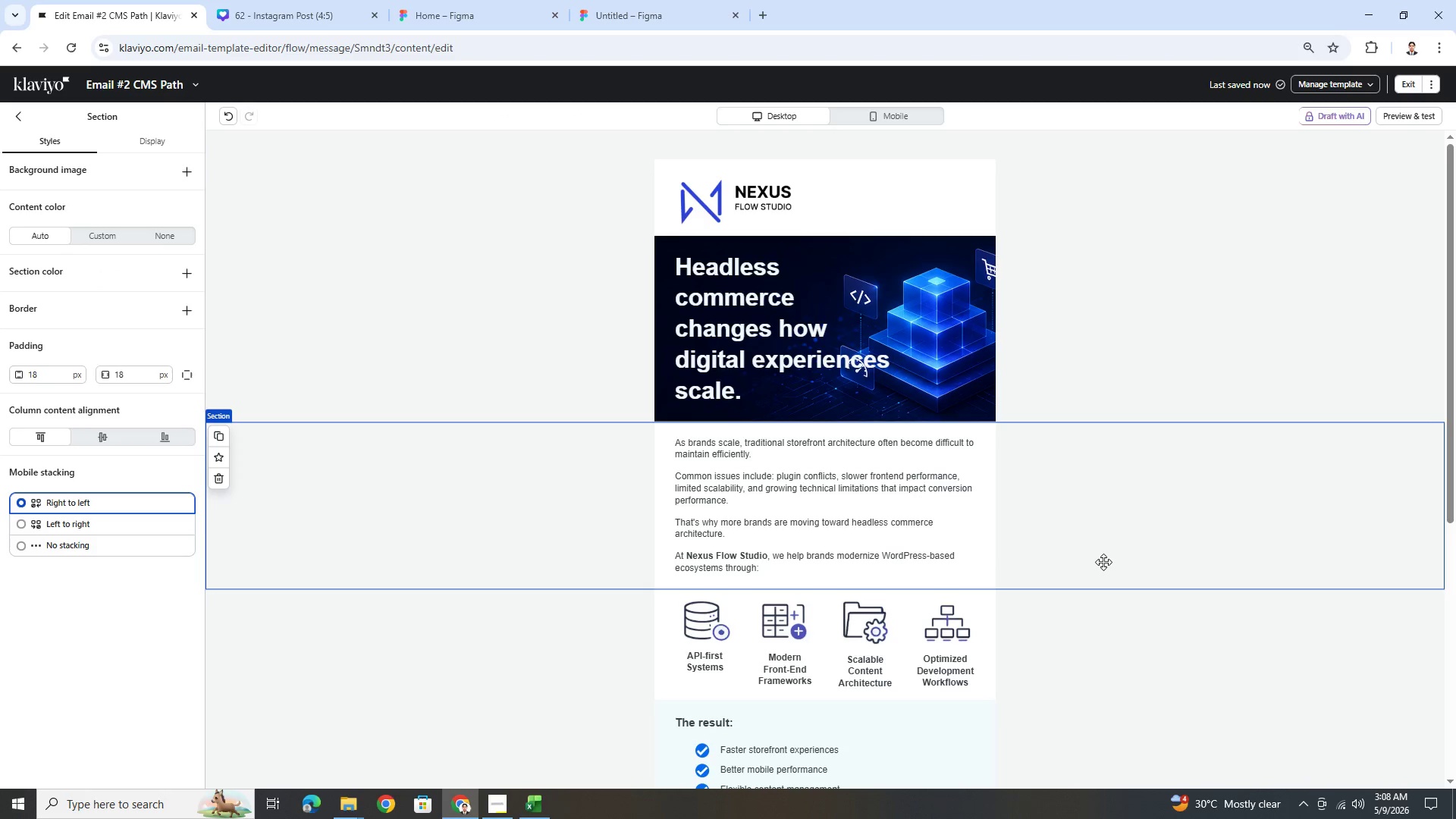 
scroll: coordinate [1103, 562], scroll_direction: down, amount: 1.0
 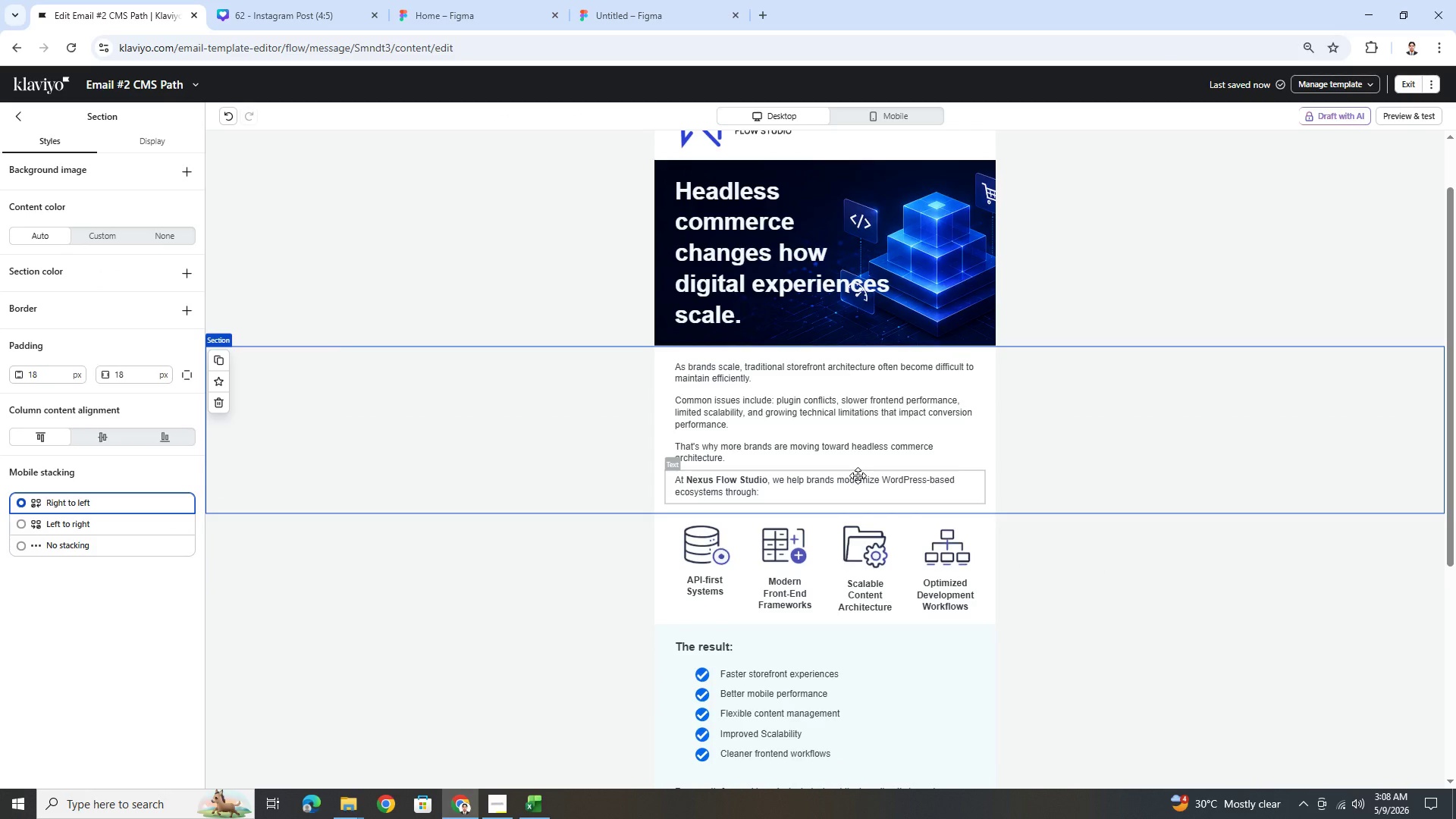 
double_click([858, 475])
 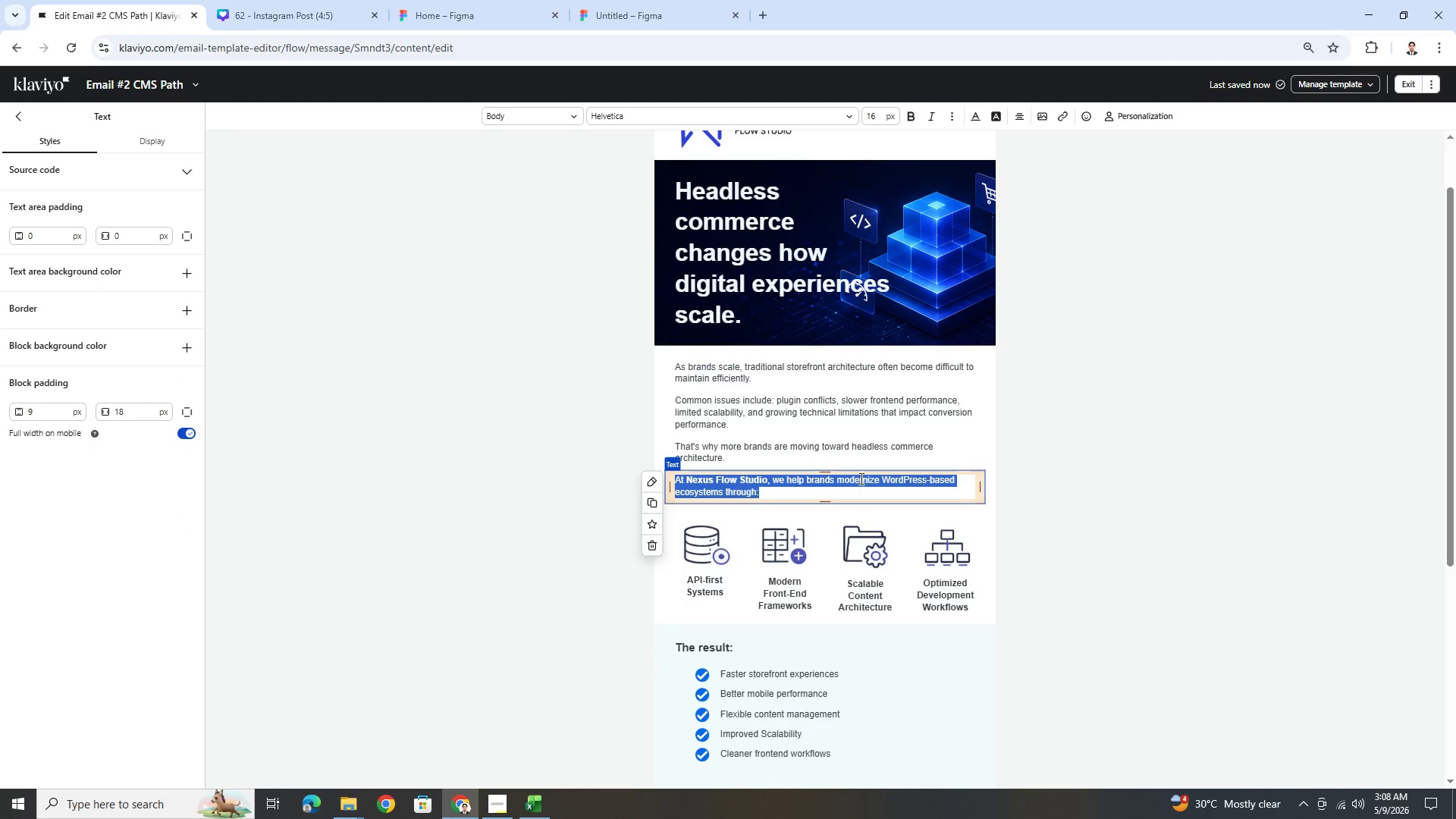 
left_click([860, 479])
 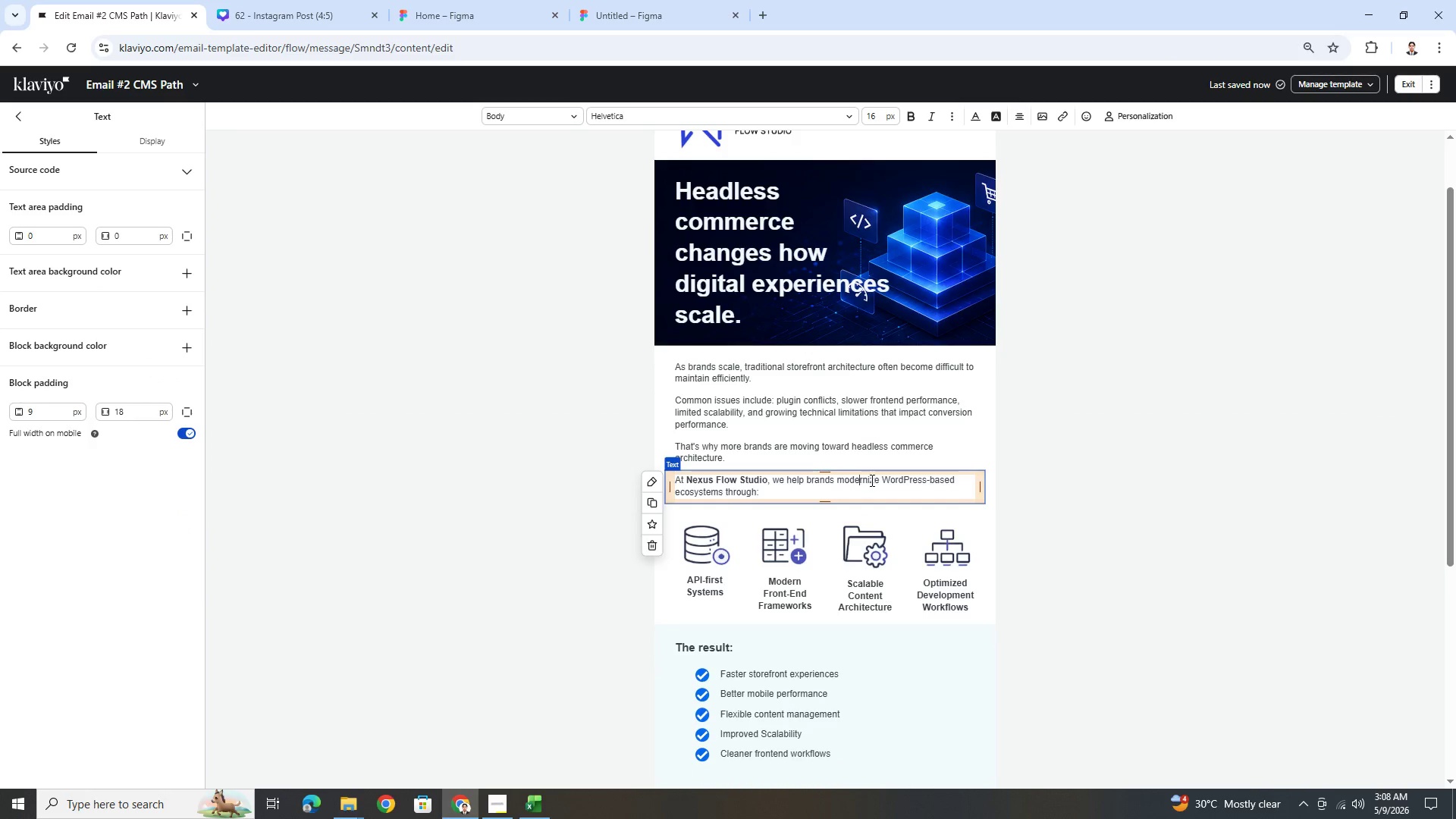 
left_click([878, 479])
 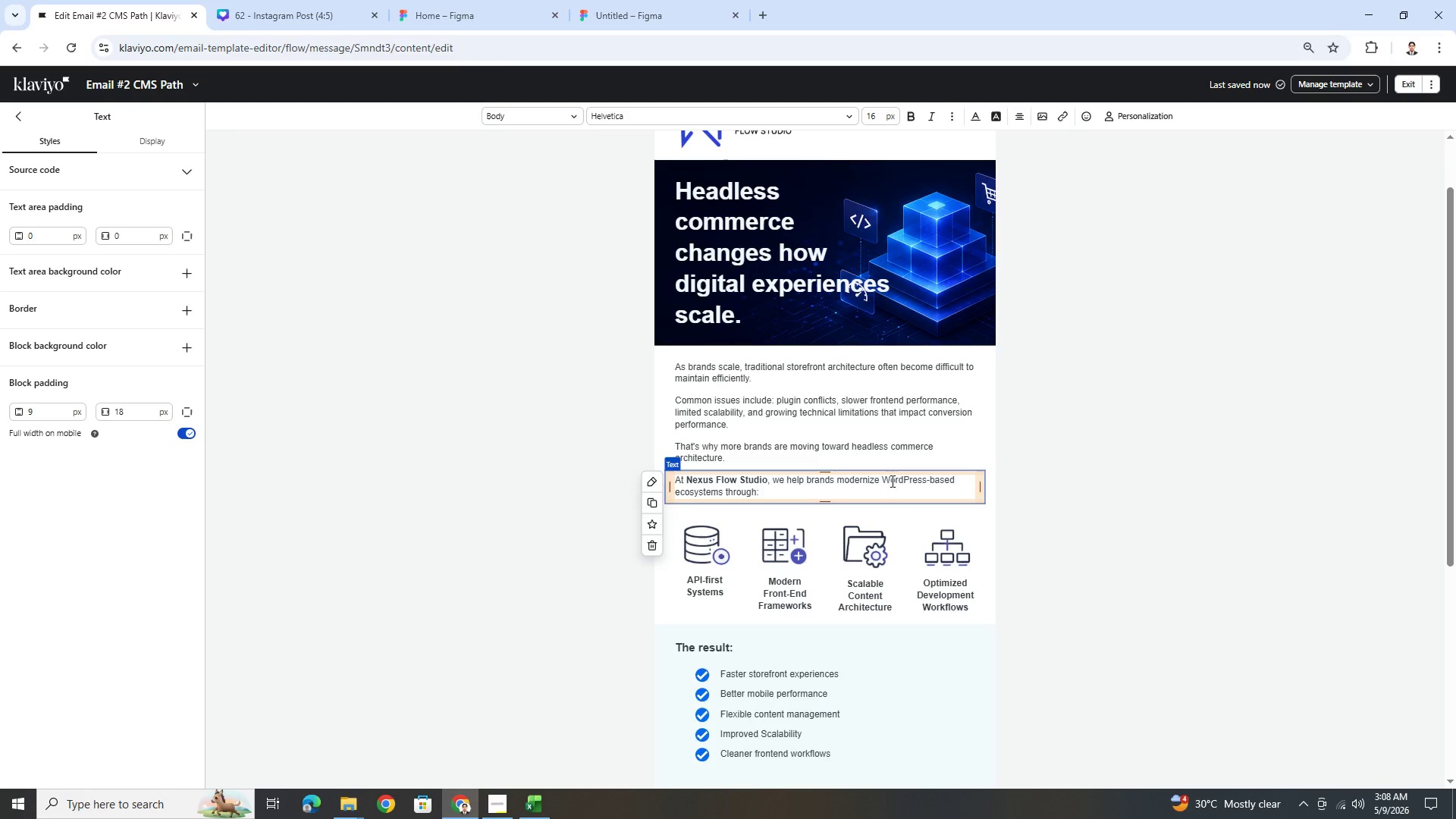 
left_click_drag(start_coordinate=[881, 479], to_coordinate=[981, 504])
 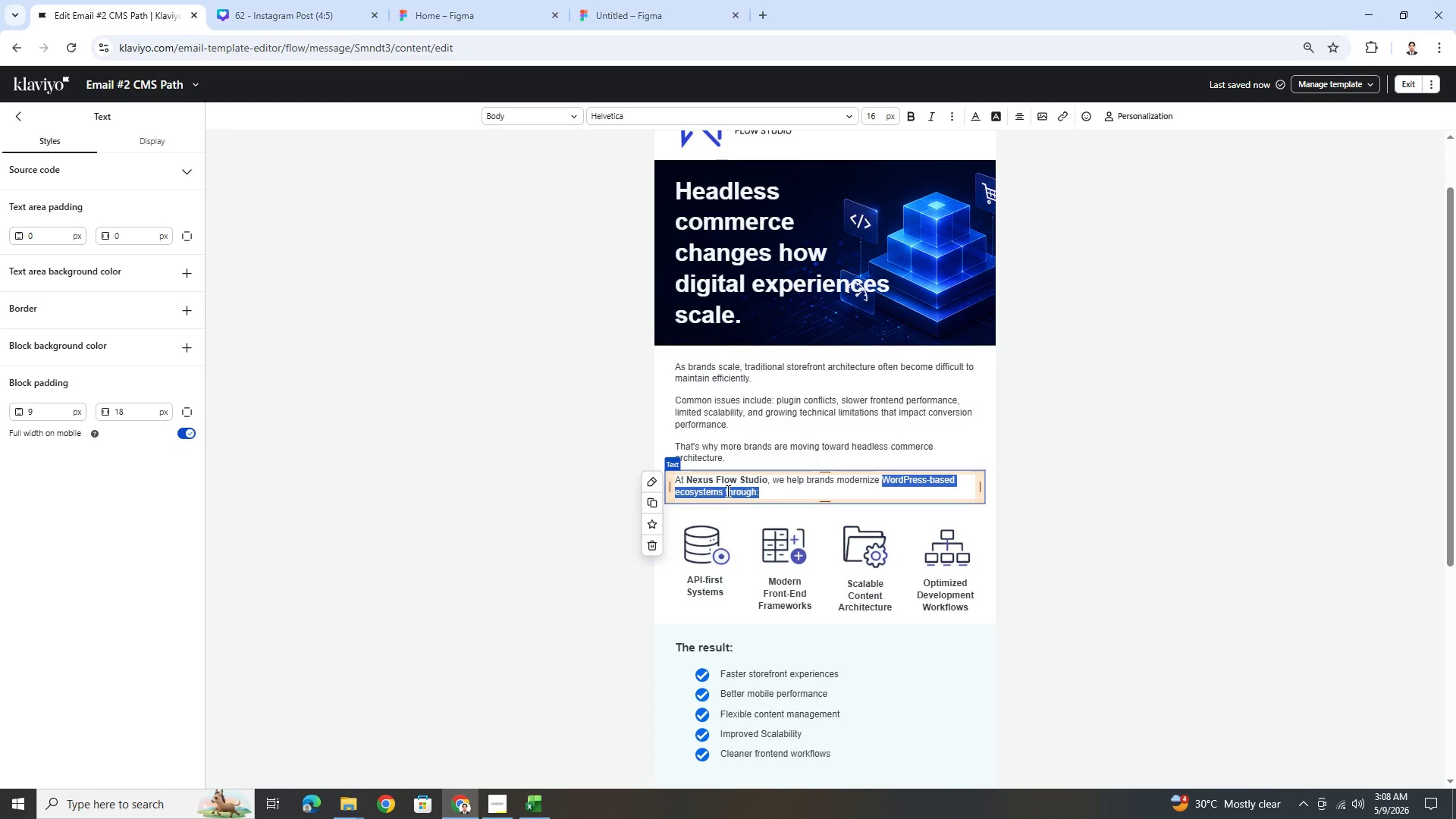 
hold_key(key=ShiftLeft, duration=1.19)
left_click([723, 494])
 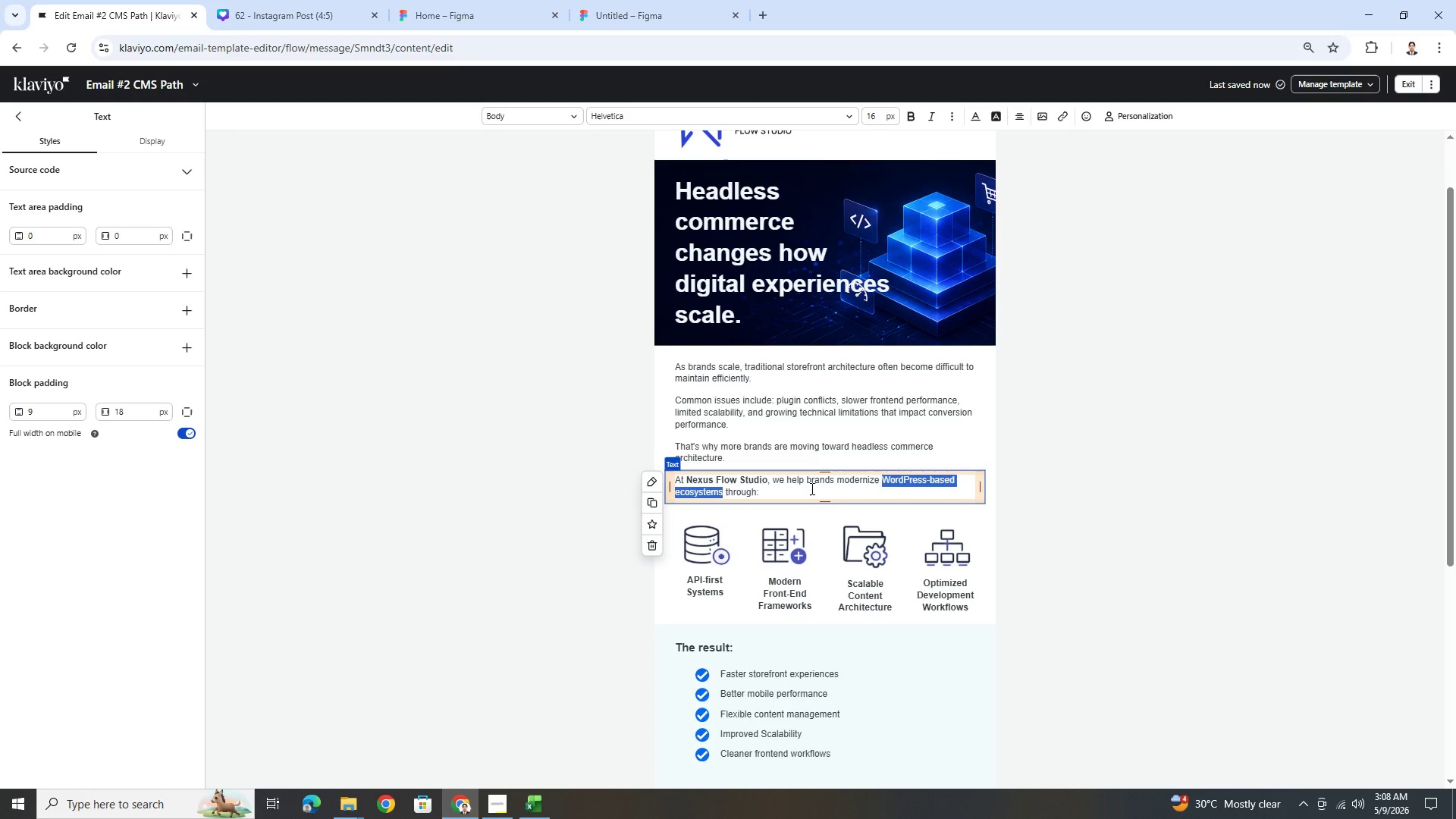 
key(Backspace)
type(digital experiences)
 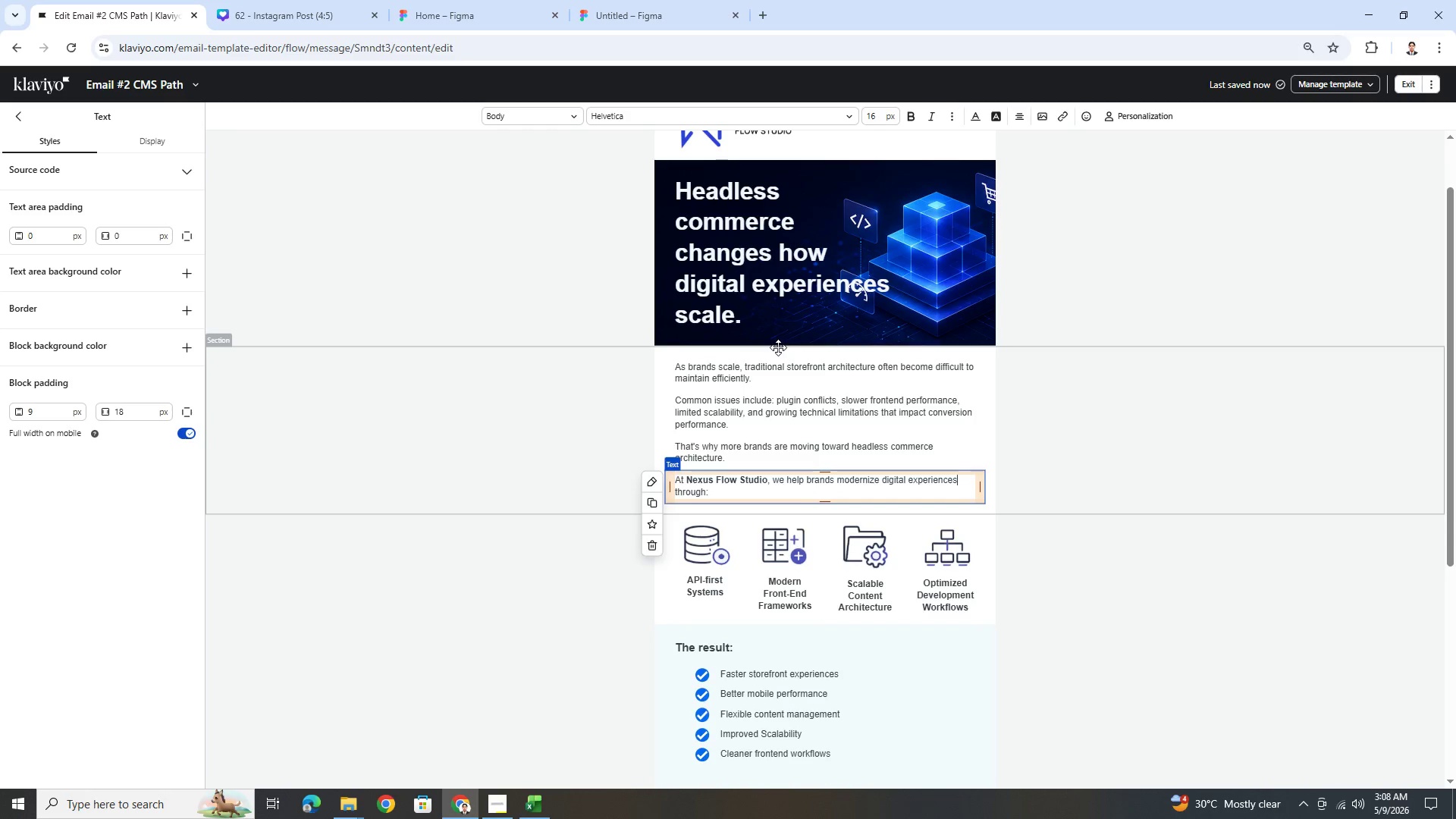 
left_click([779, 564])
 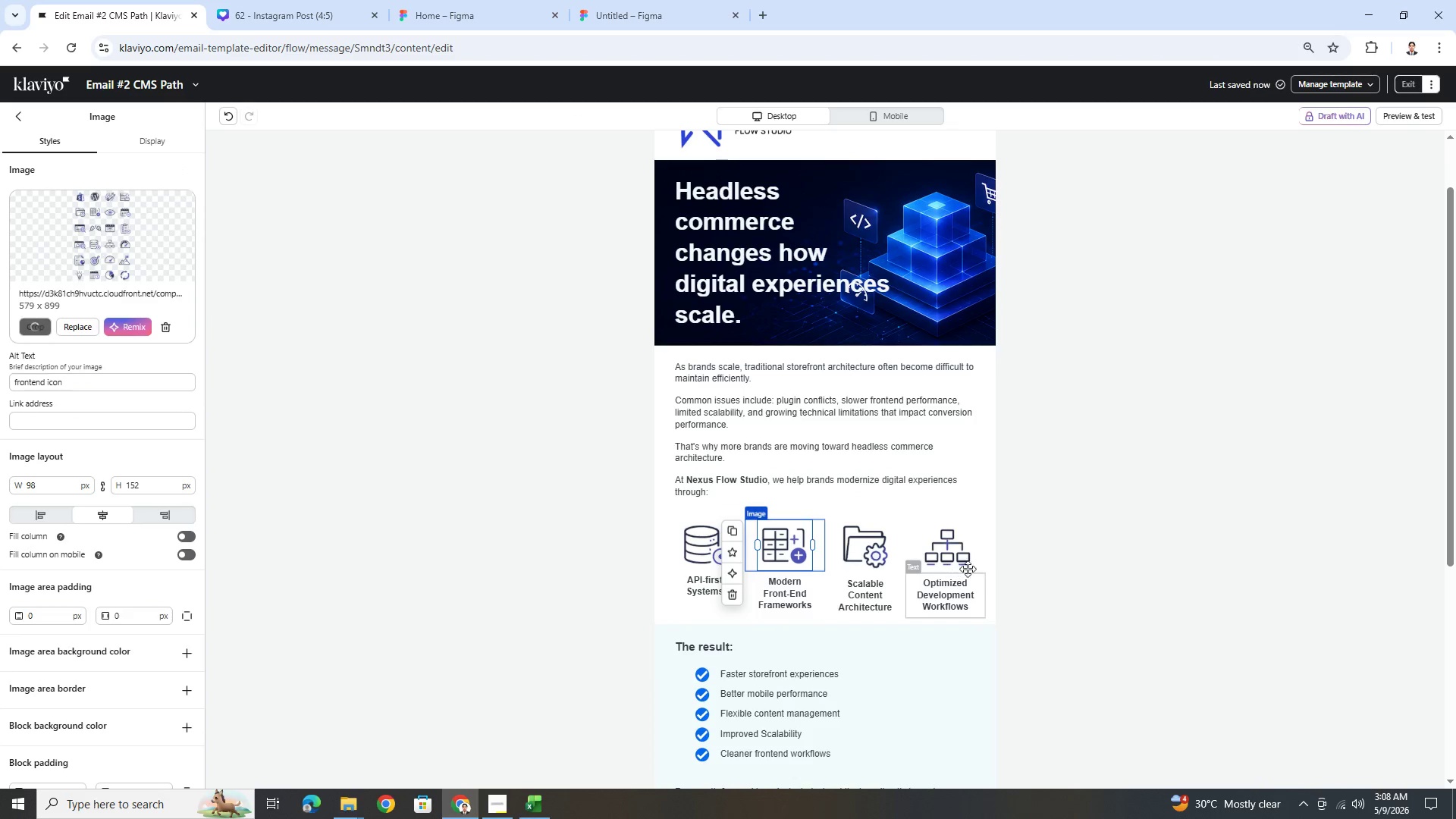 
scroll: coordinate [811, 399], scroll_direction: down, amount: 5.0
 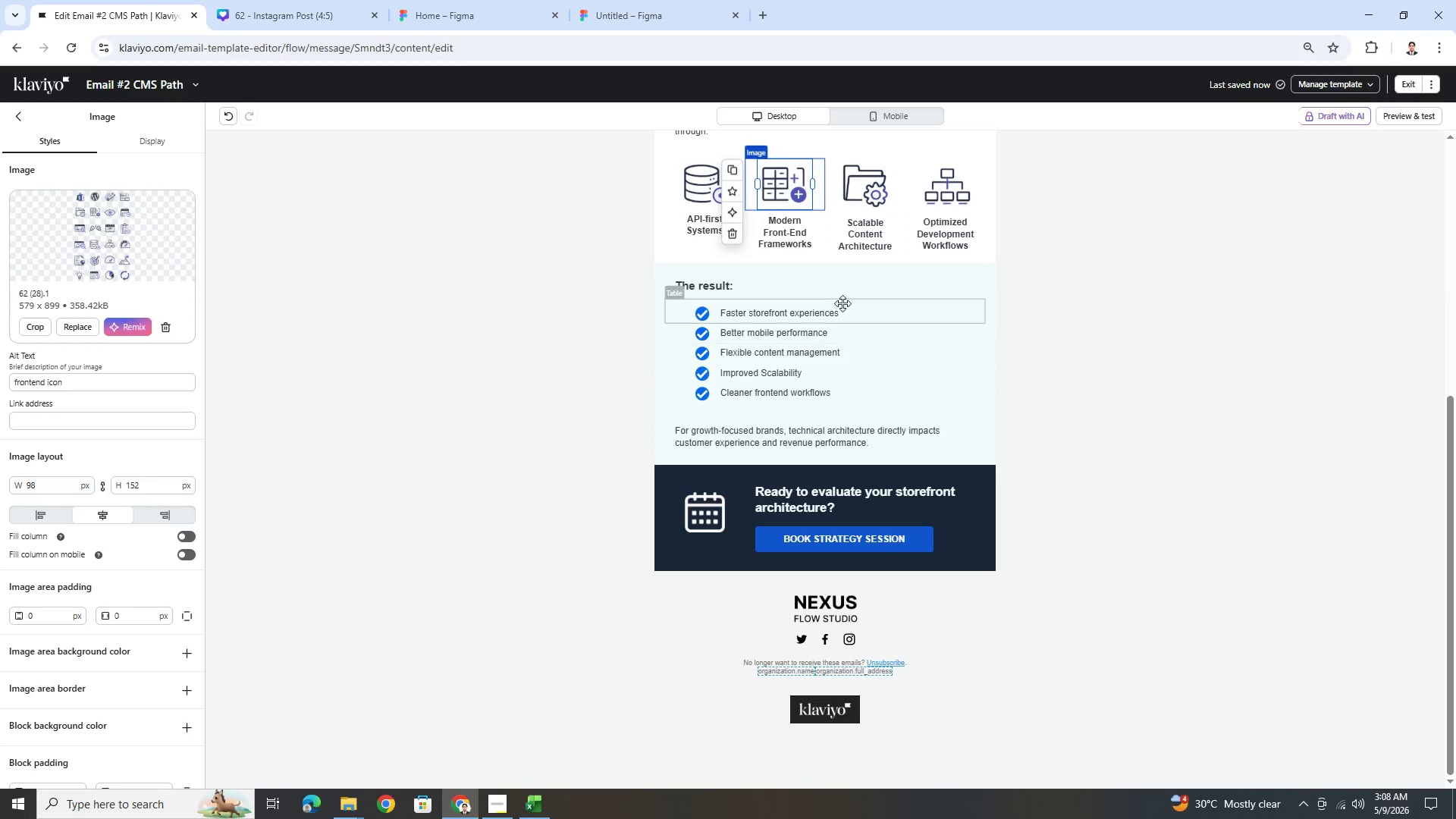 
wait(6.57)
 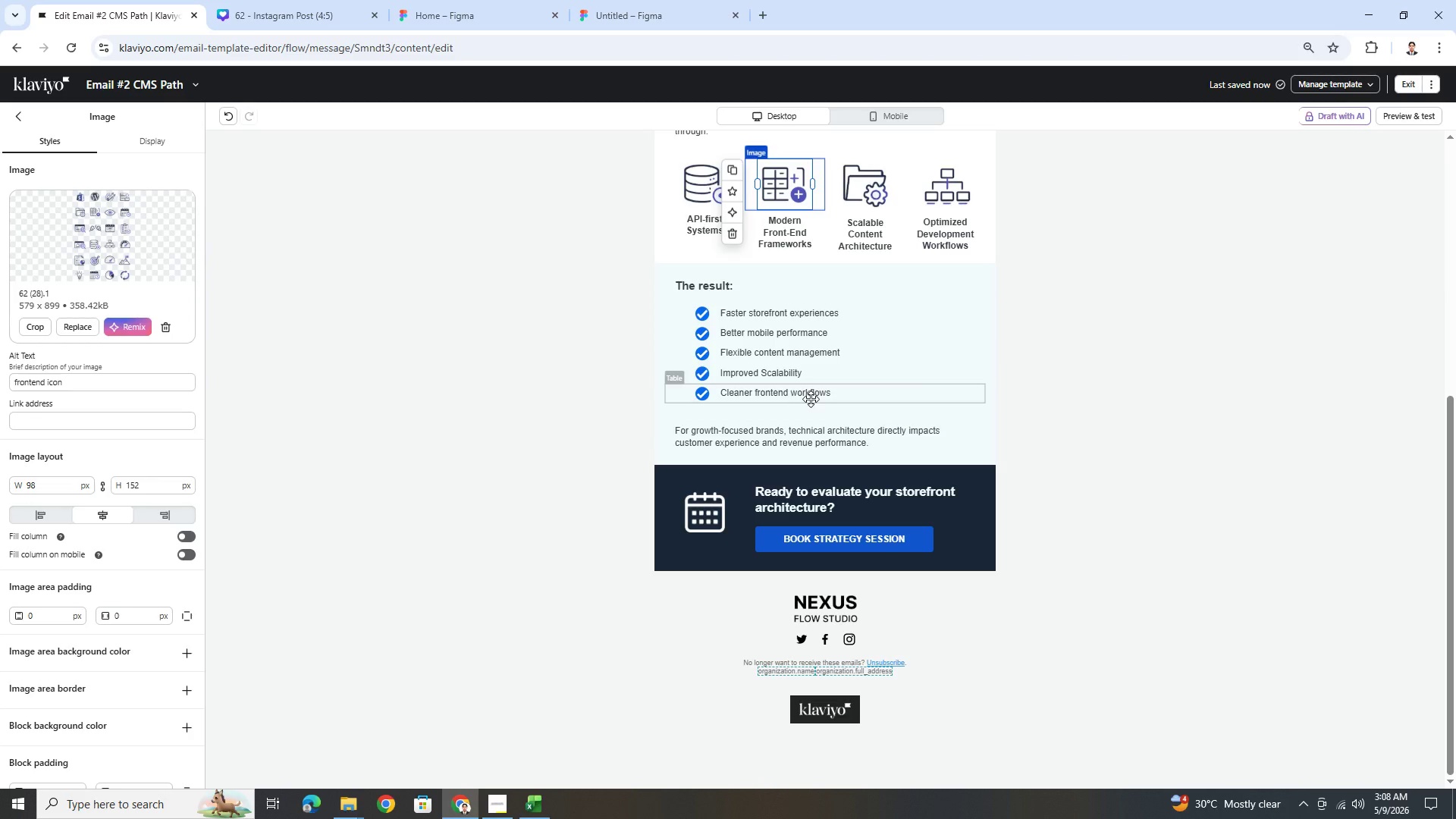 
left_click([856, 317])
 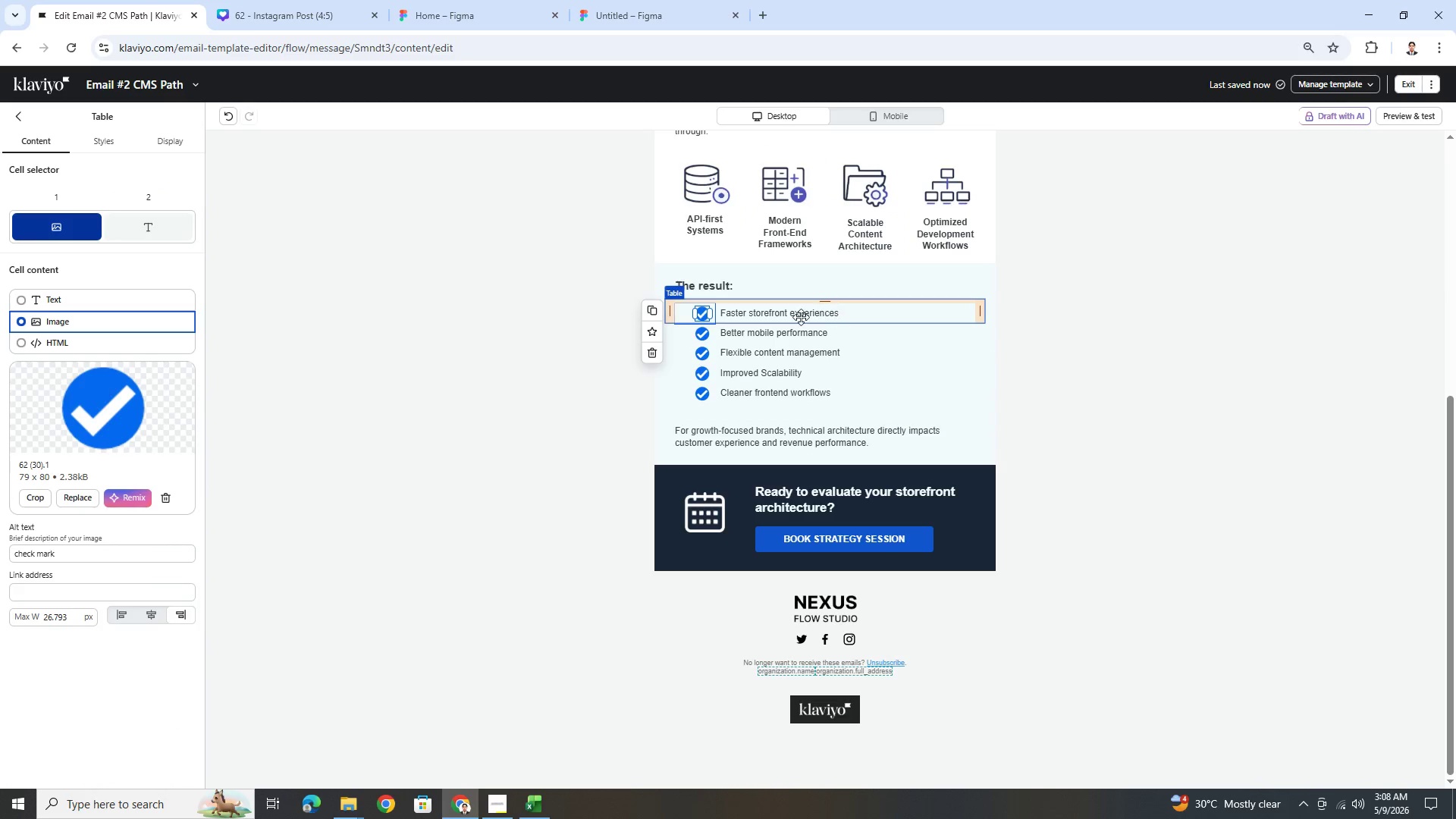 
double_click([801, 317])
 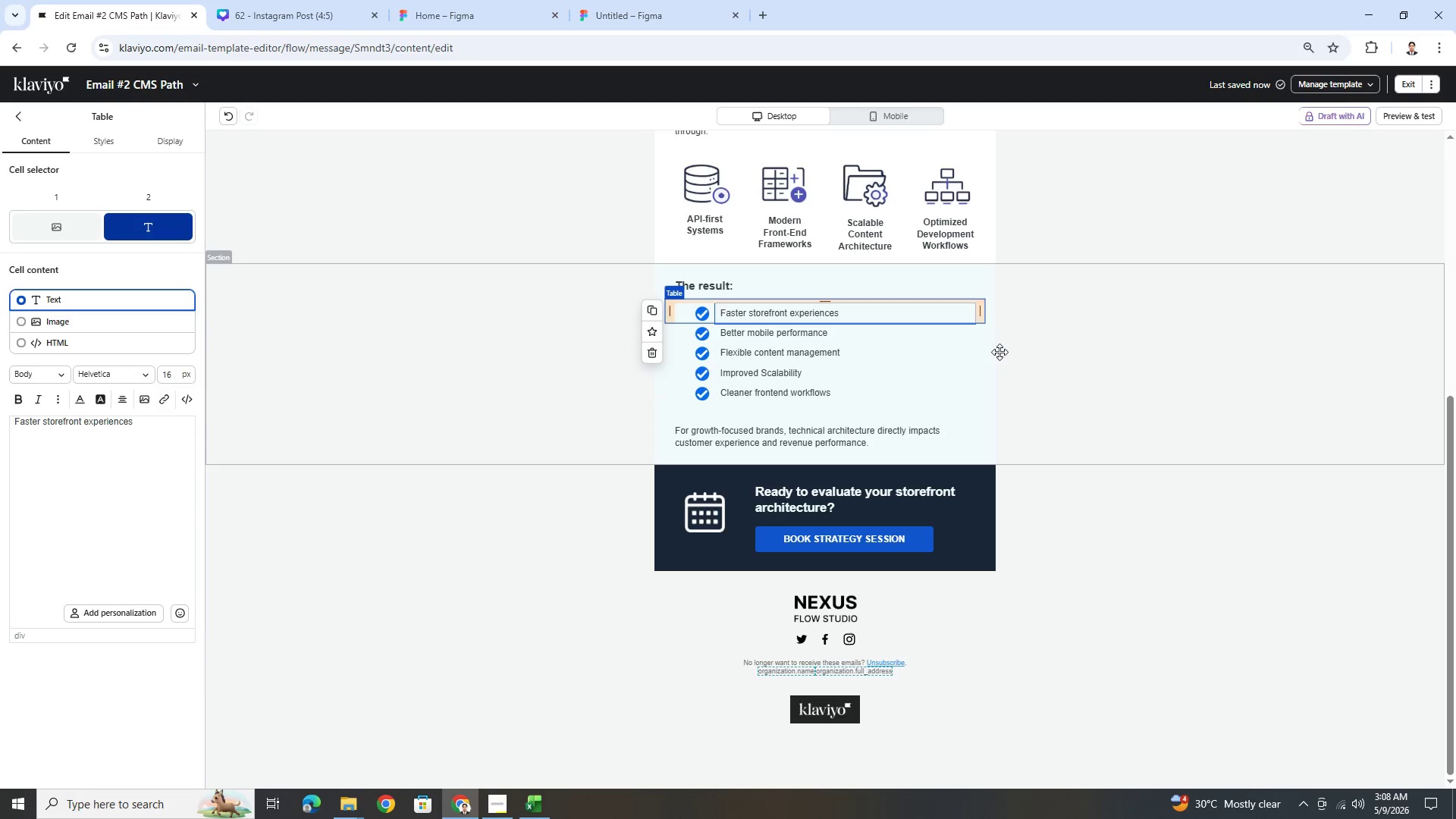 
left_click([1078, 391])
 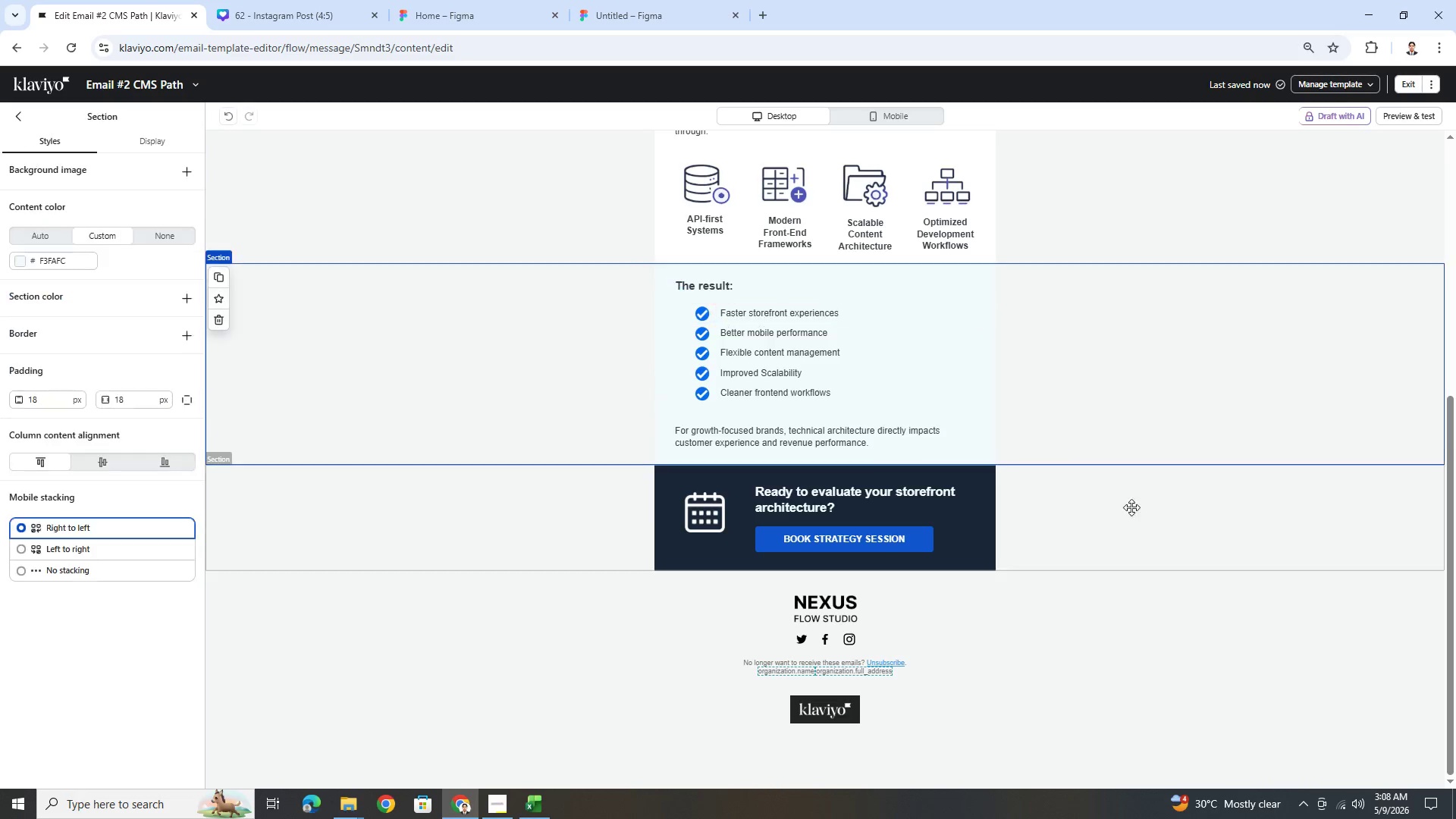 
left_click([1155, 535])
 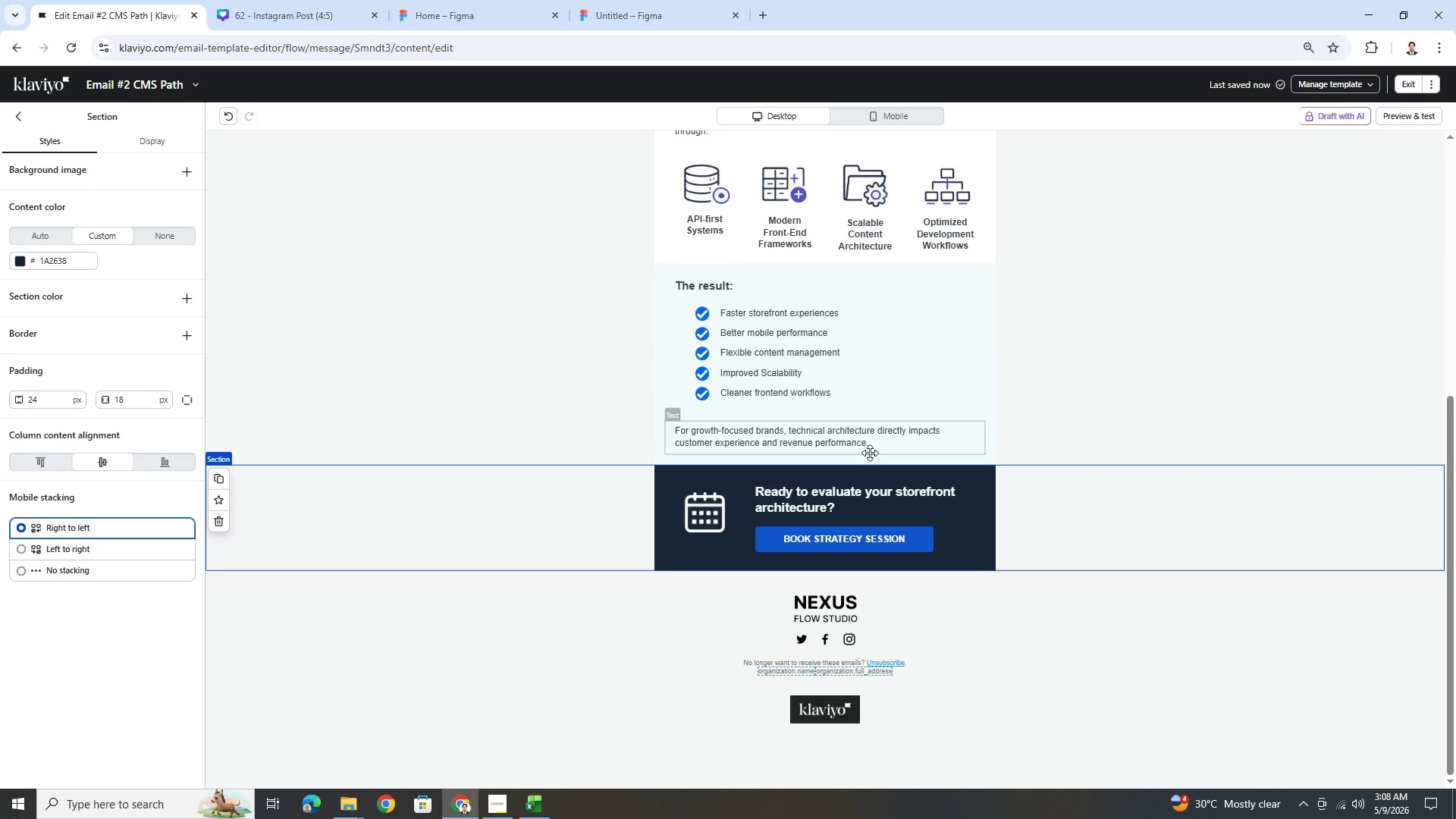 
left_click([855, 437])
 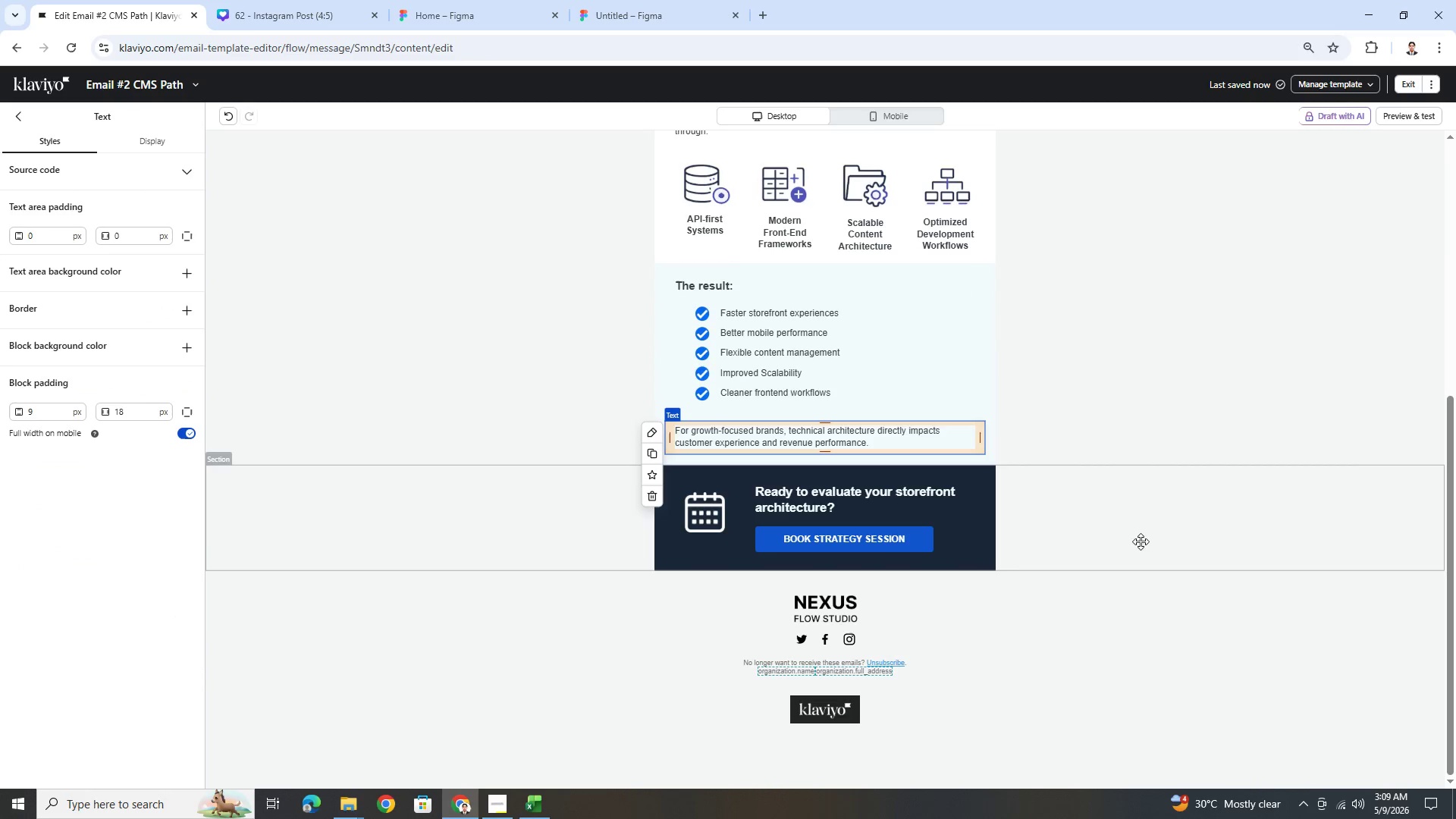 
left_click([1133, 535])
 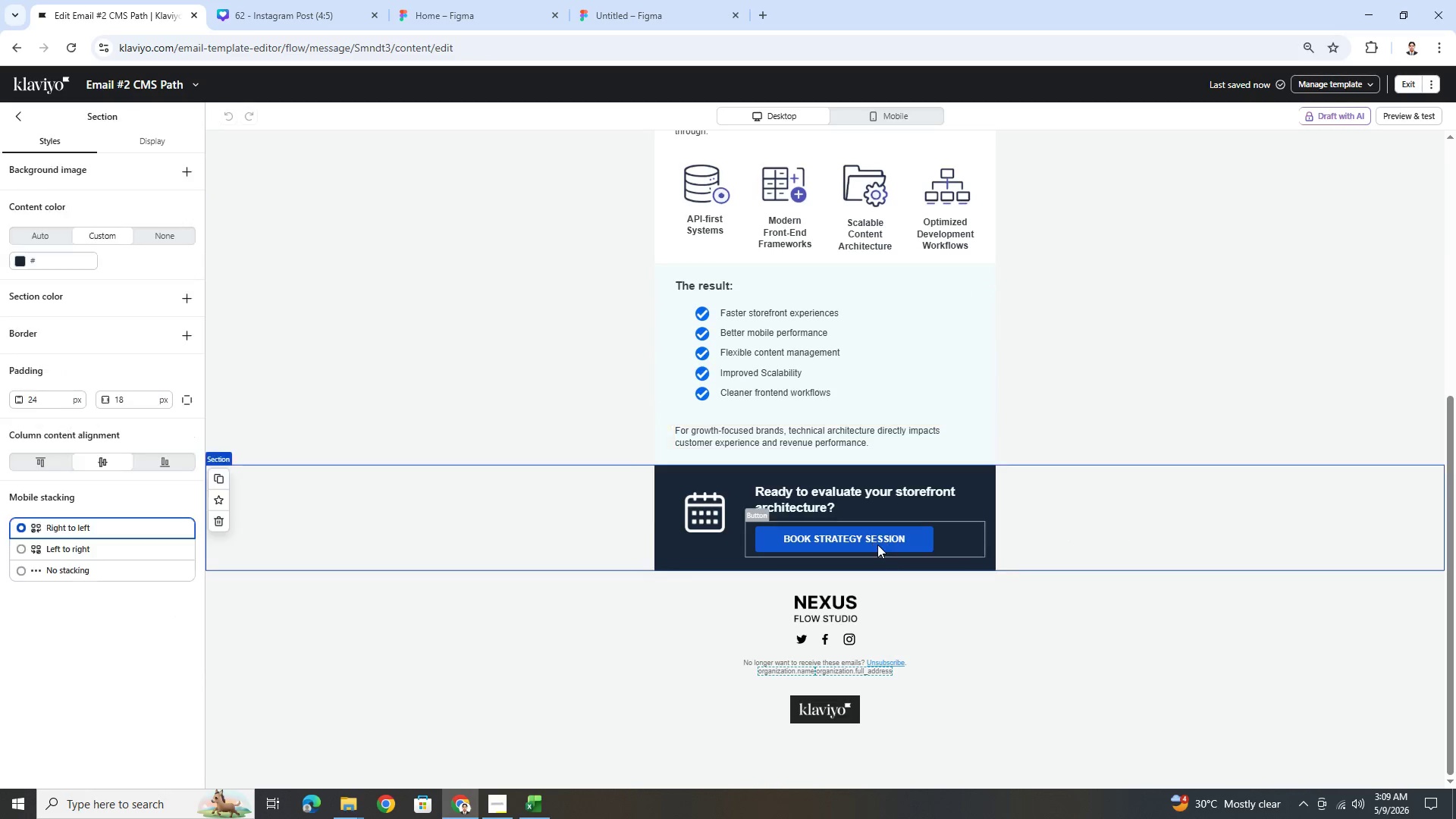 
left_click([877, 544])
 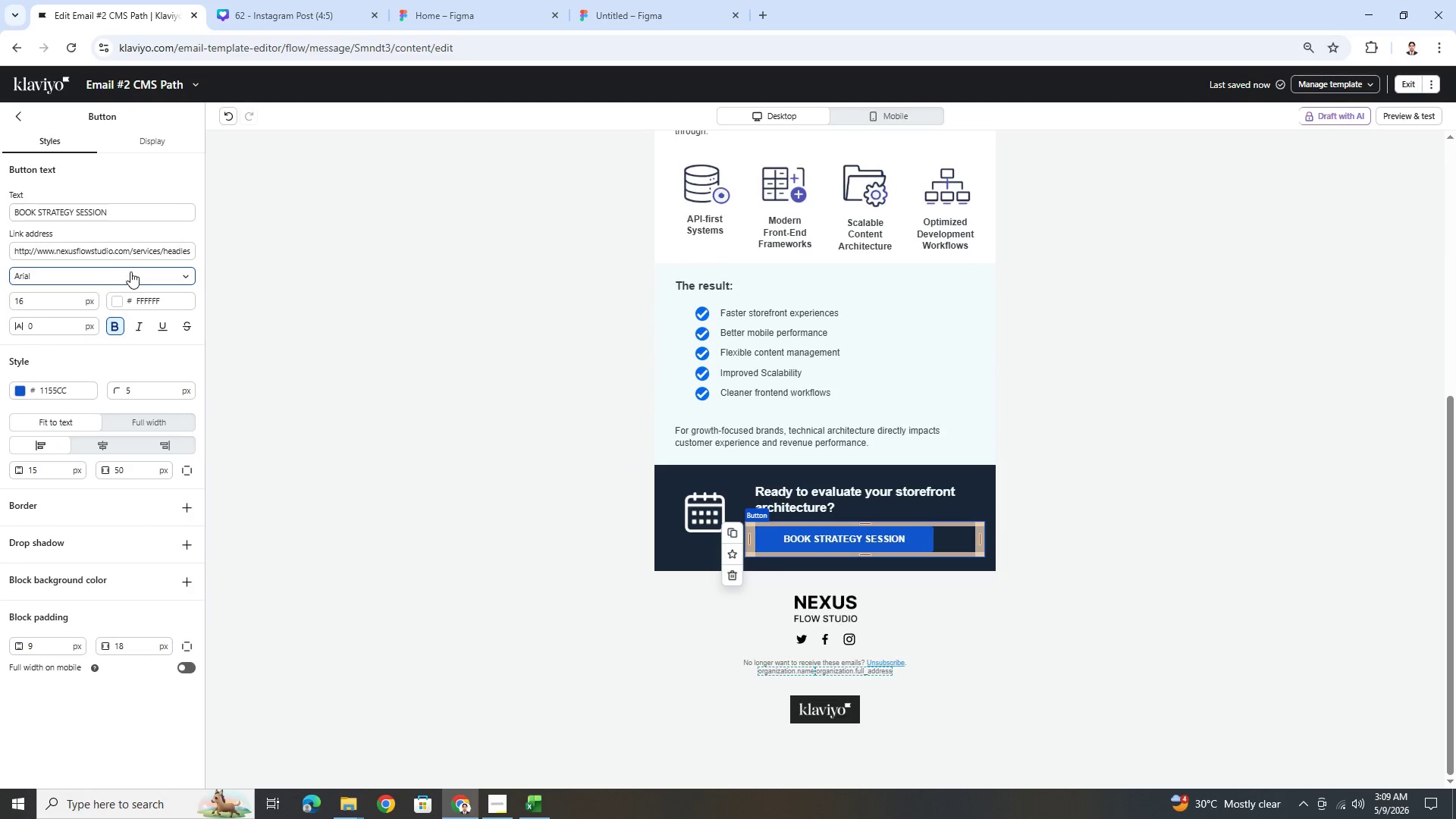 
left_click_drag(start_coordinate=[140, 254], to_coordinate=[228, 260])
 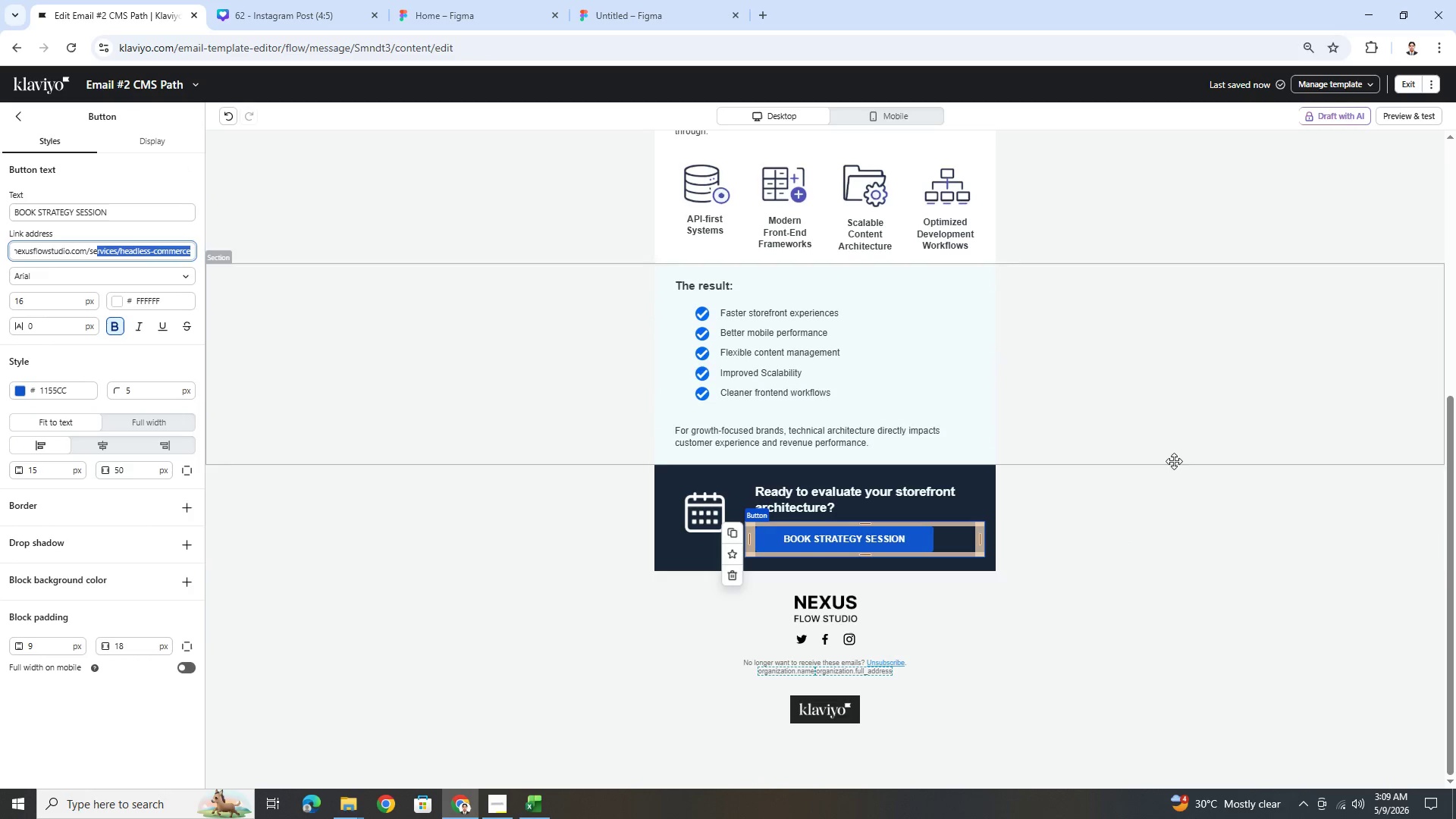 
left_click([1198, 474])
 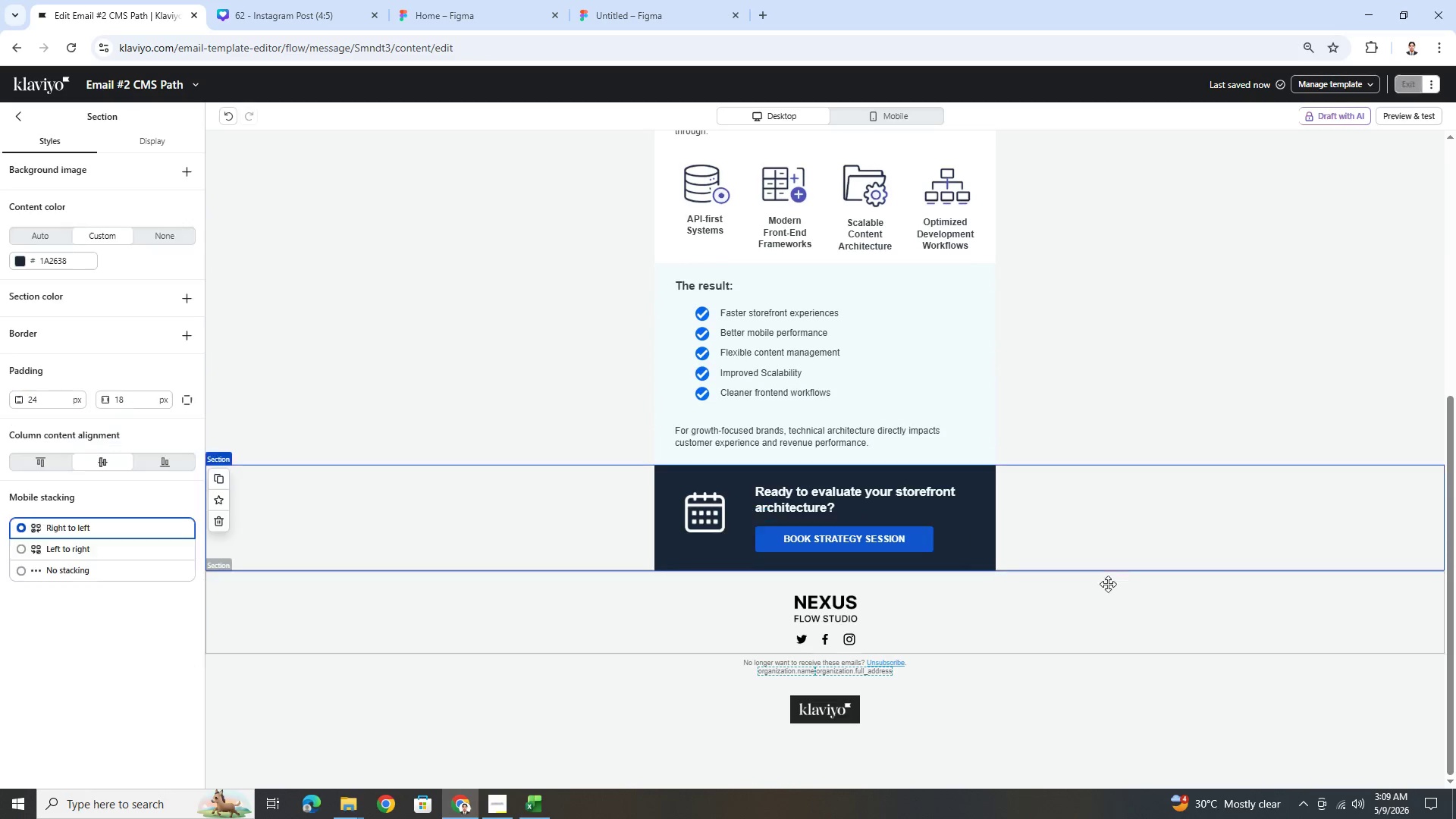 
left_click([1114, 625])
 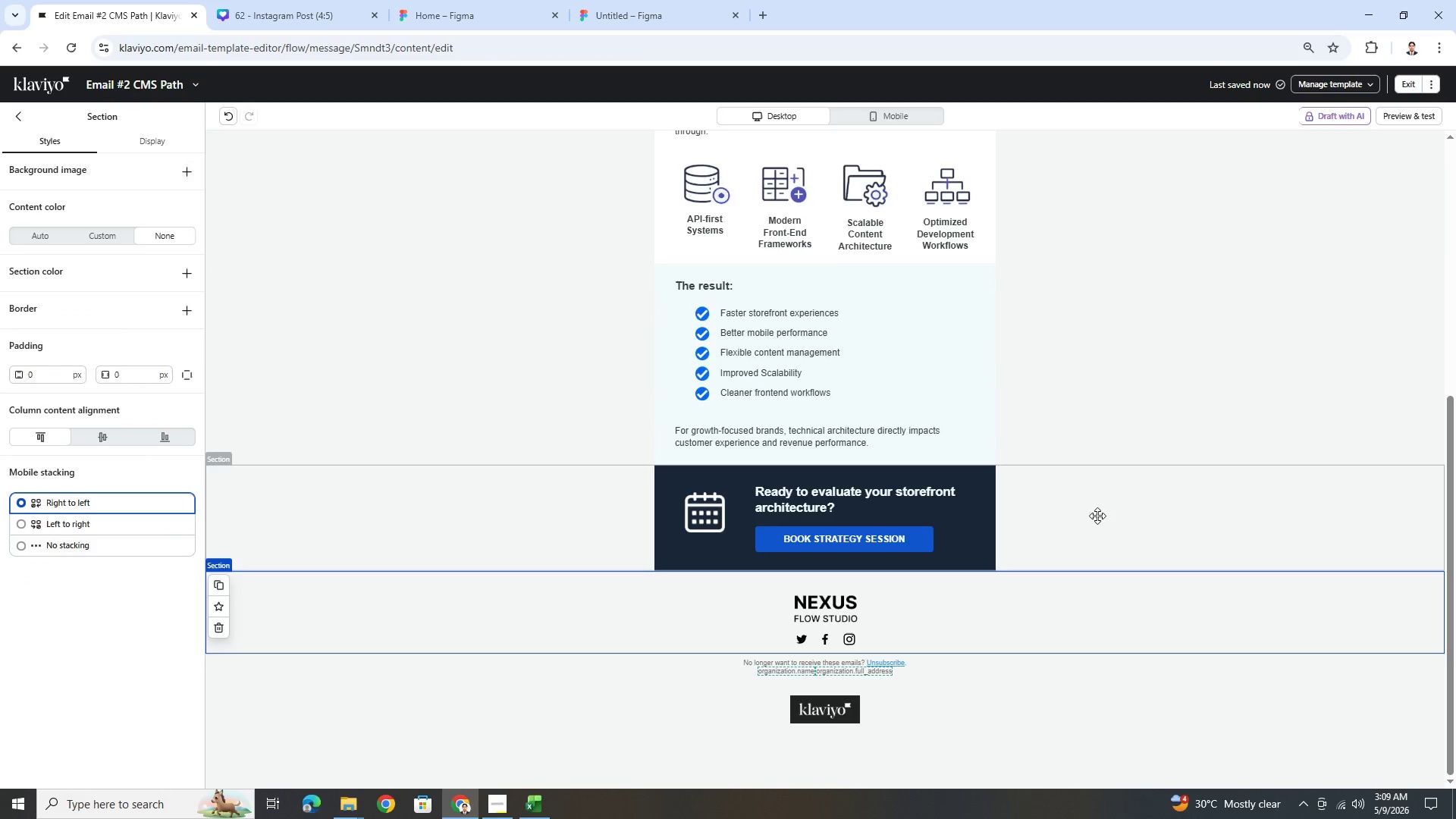 
scroll: coordinate [1097, 512], scroll_direction: up, amount: 7.0
 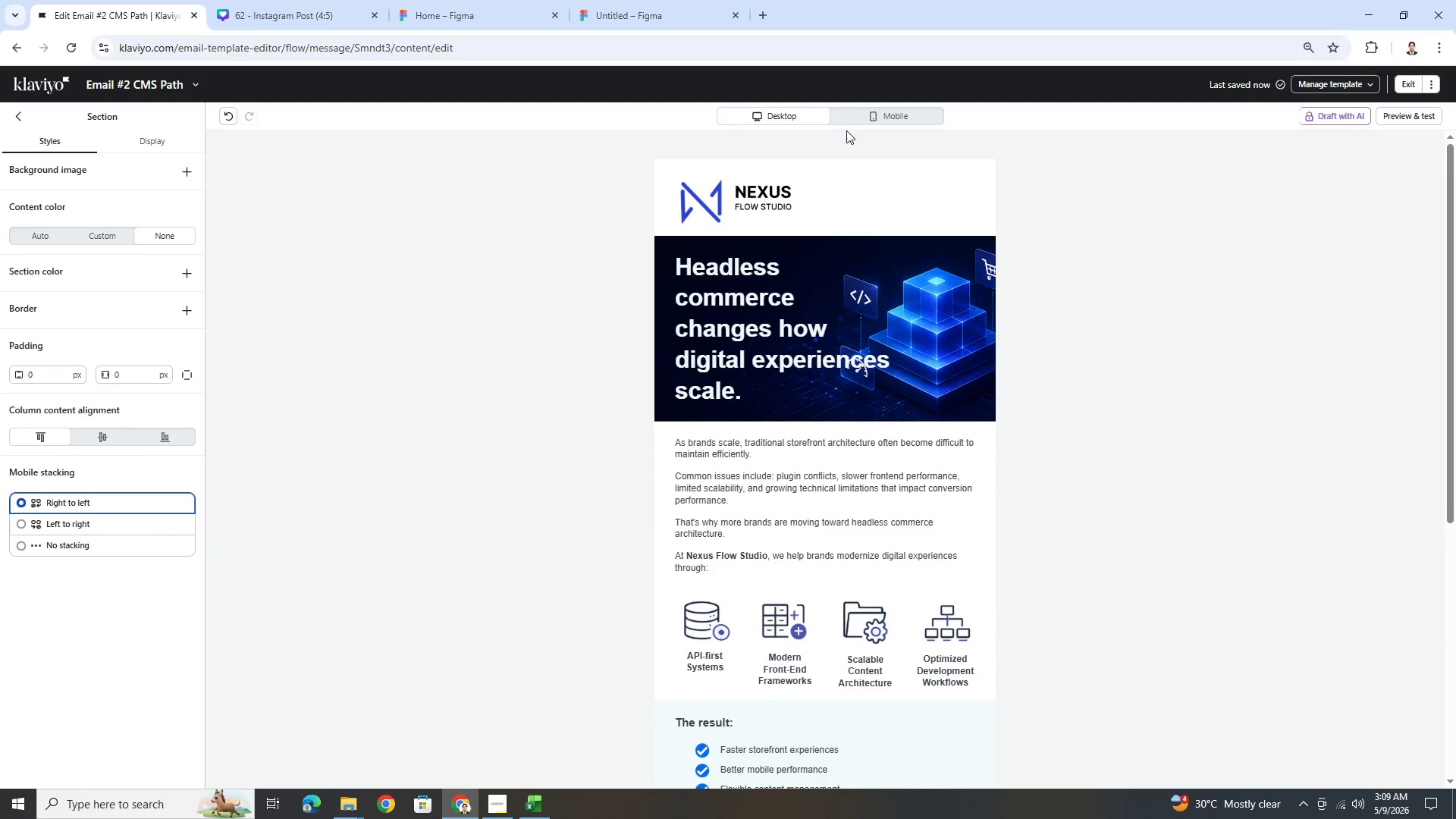 
left_click([877, 120])
 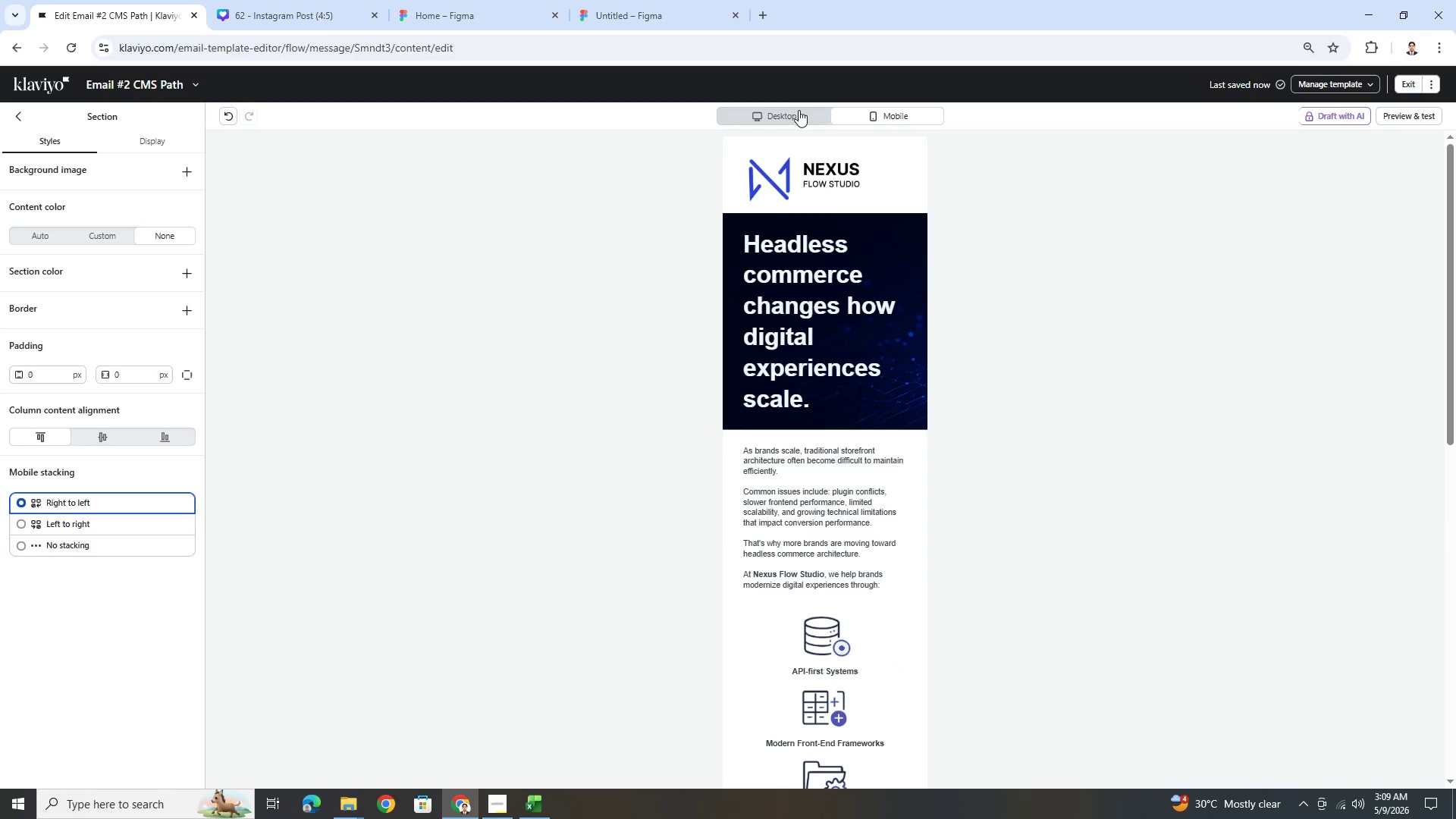 
left_click([773, 118])
 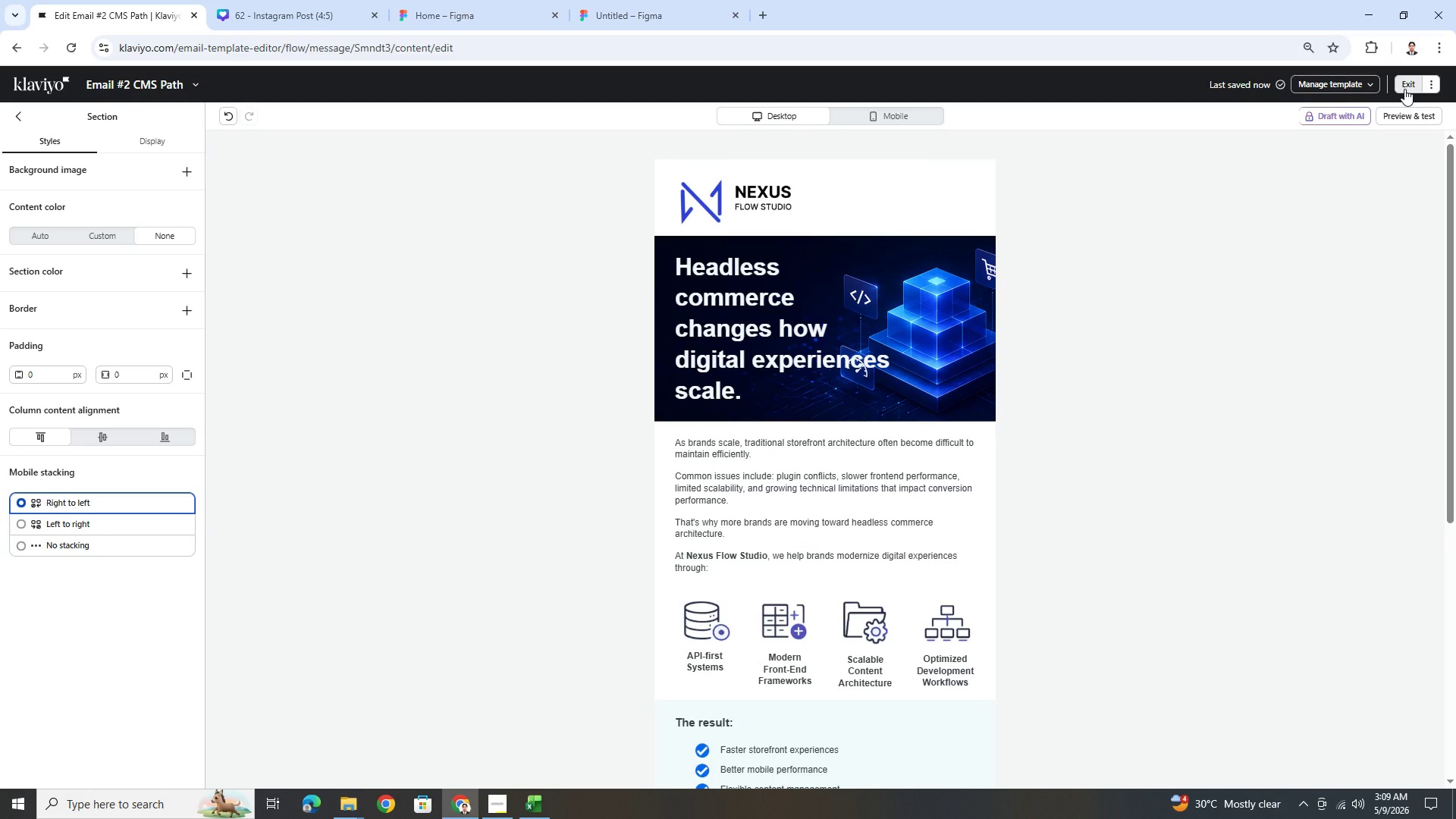 
scroll: coordinate [1341, 339], scroll_direction: down, amount: 4.0
 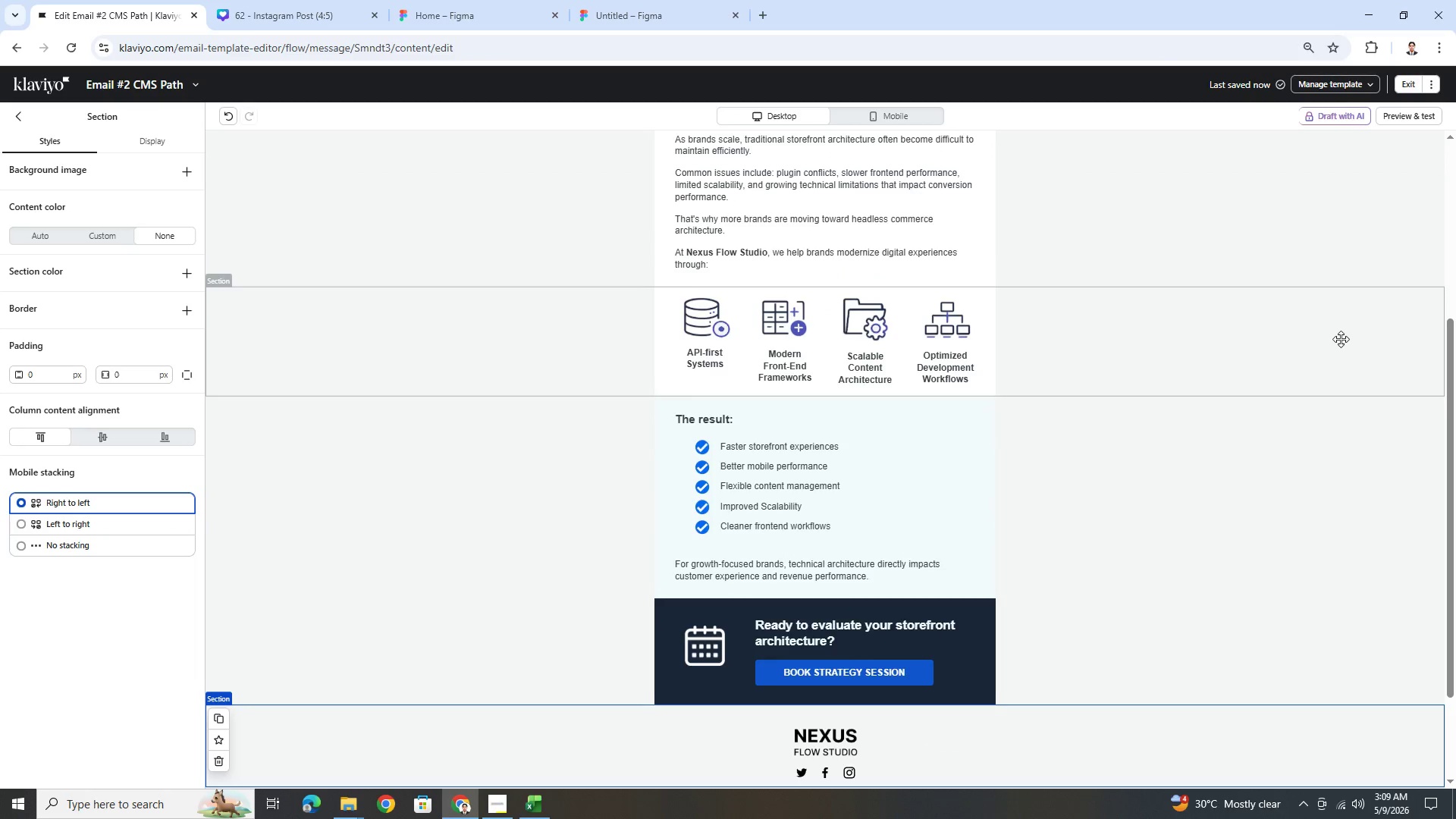 
scroll: coordinate [1341, 339], scroll_direction: up, amount: 3.0
 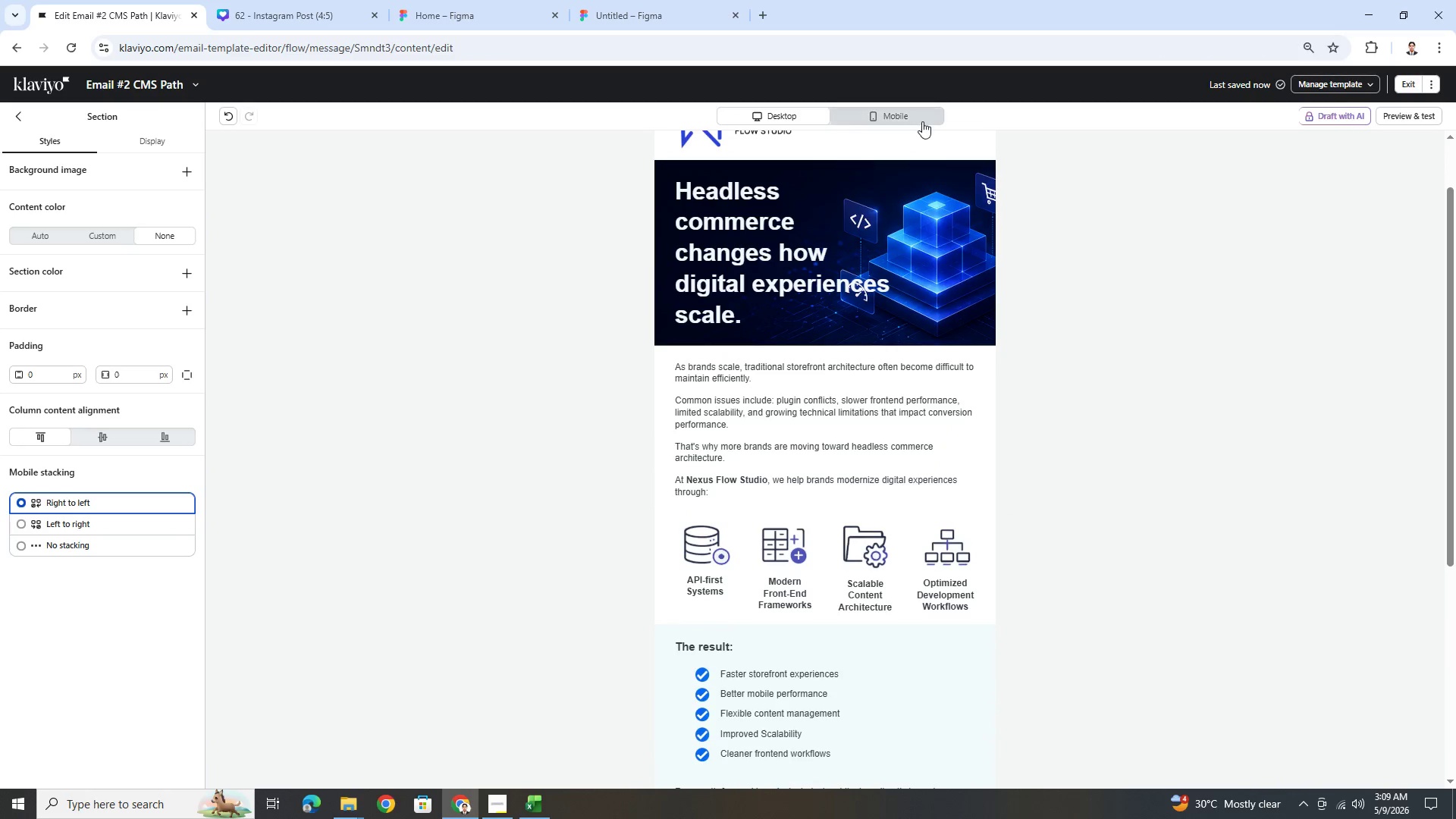 
left_click([921, 121])
 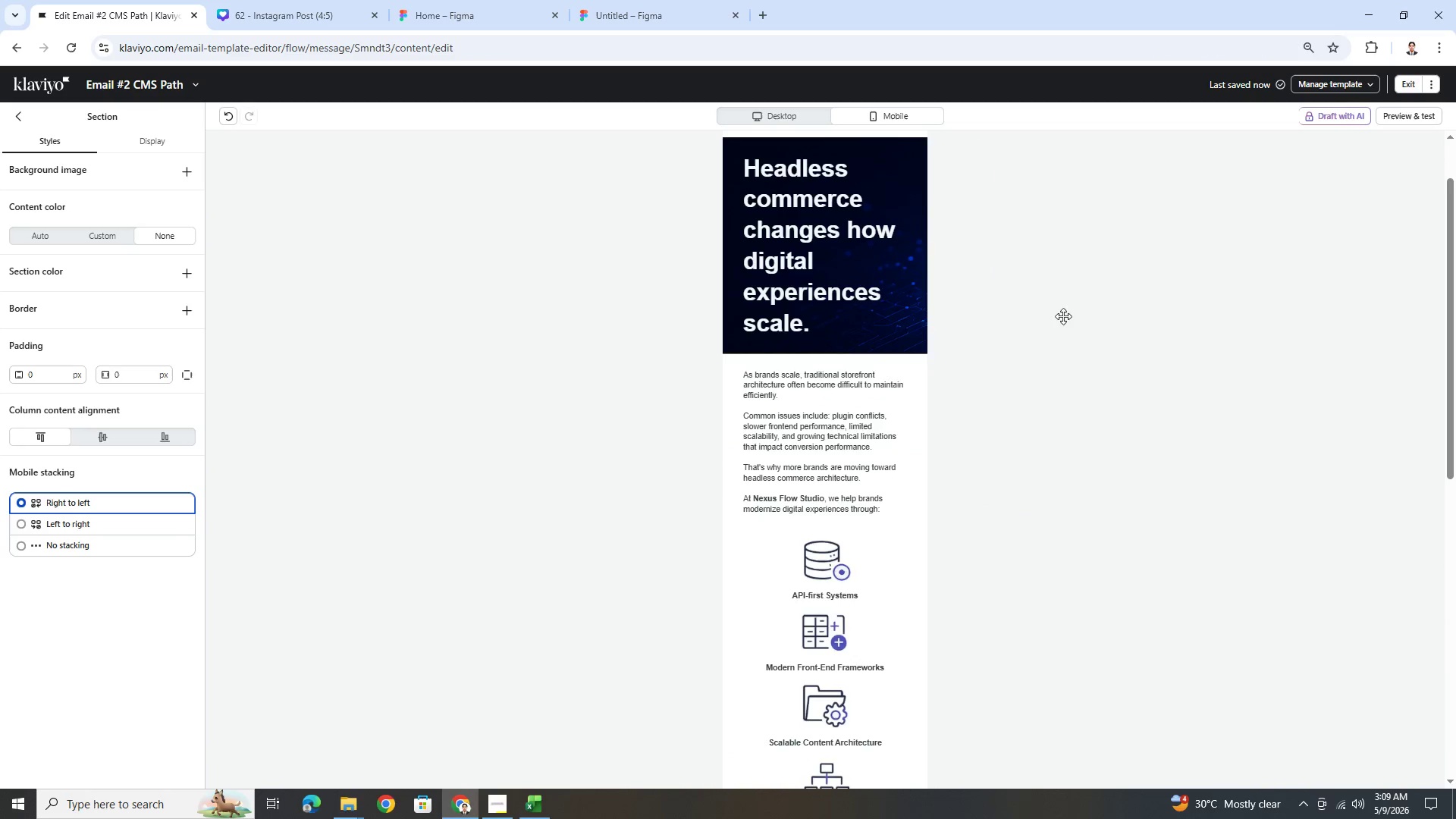 
scroll: coordinate [1063, 335], scroll_direction: down, amount: 7.0
 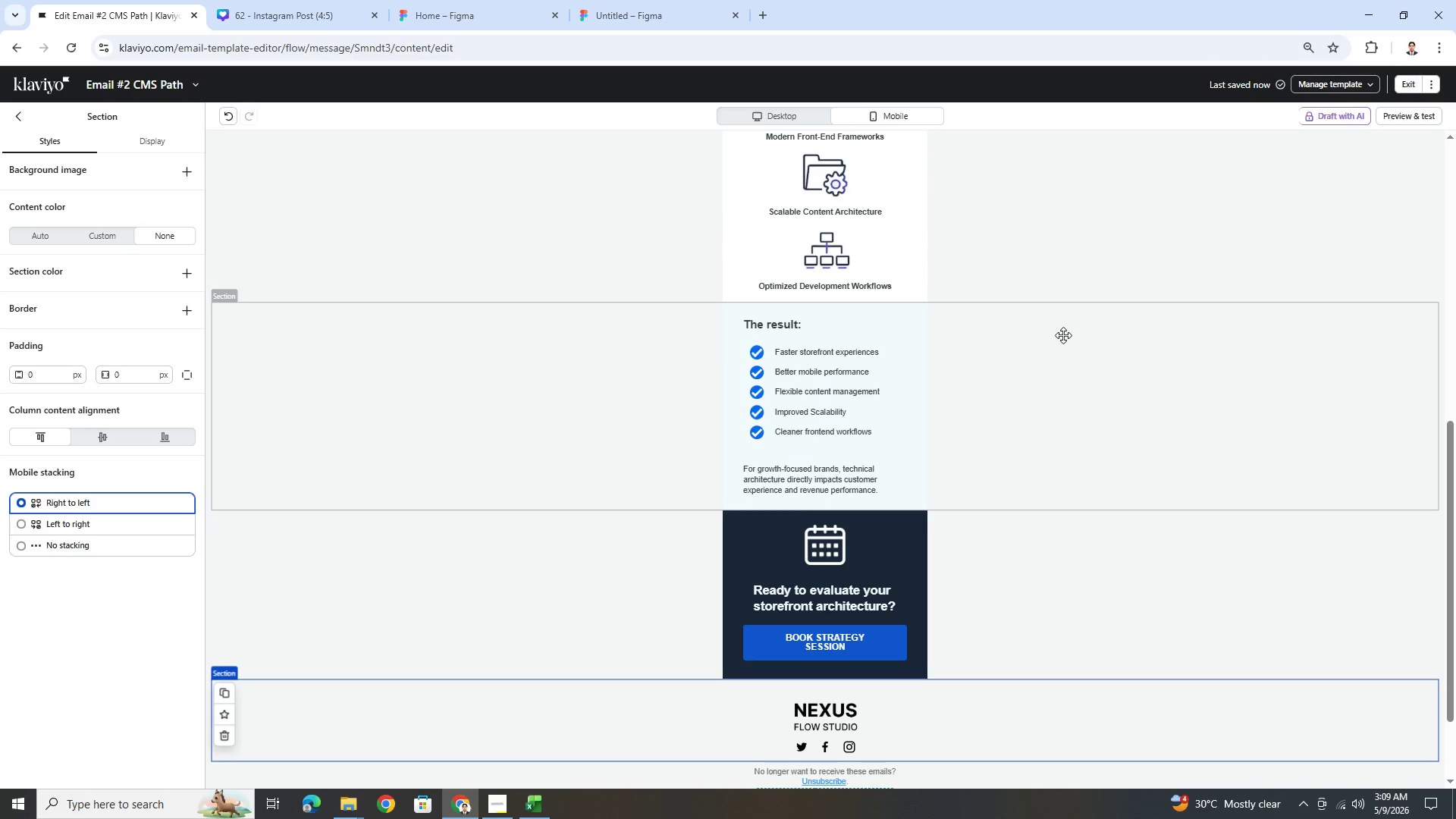 
scroll: coordinate [1014, 287], scroll_direction: up, amount: 10.0
 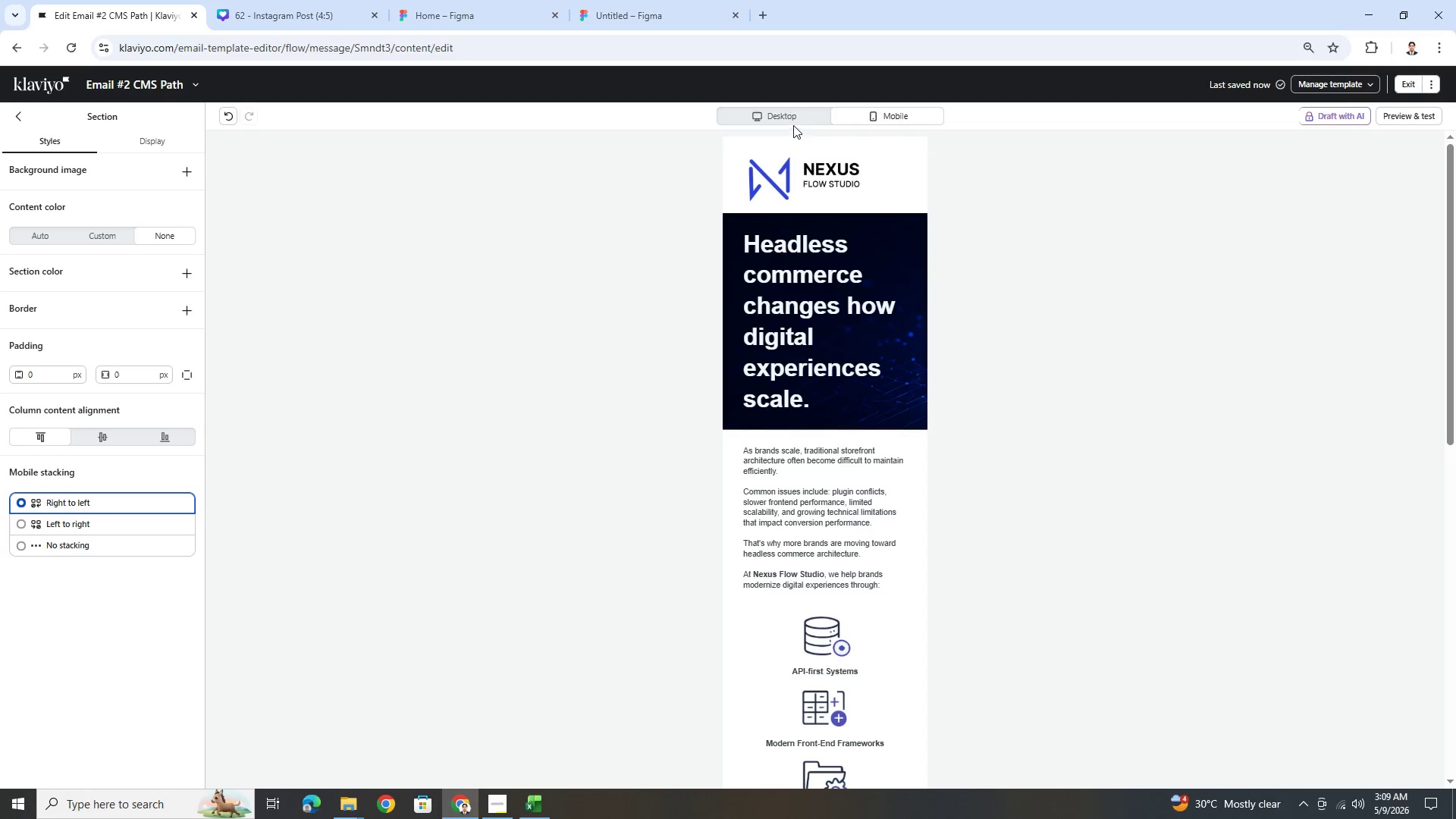 
left_click([794, 120])
 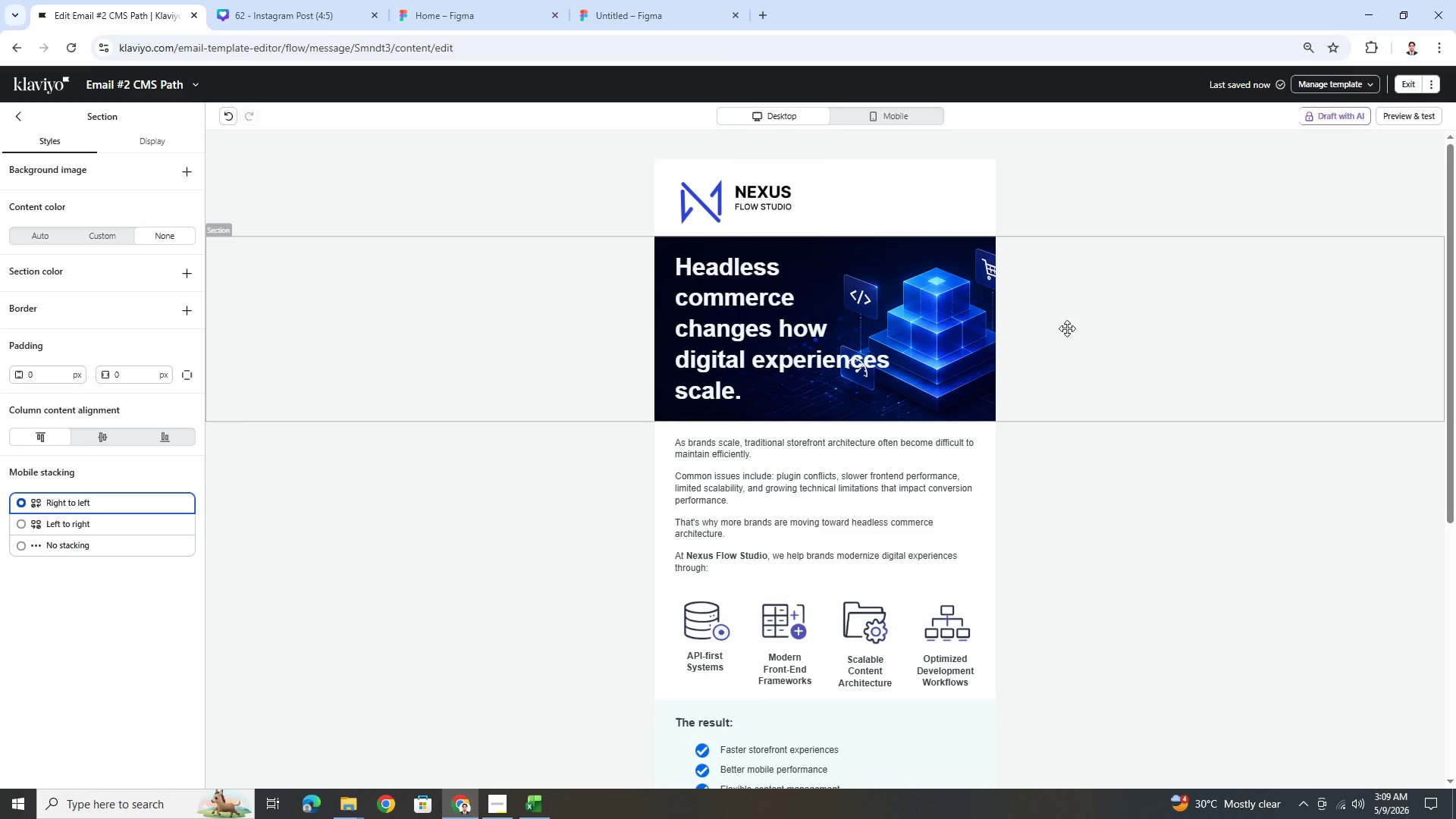 
scroll: coordinate [1116, 387], scroll_direction: down, amount: 10.0
 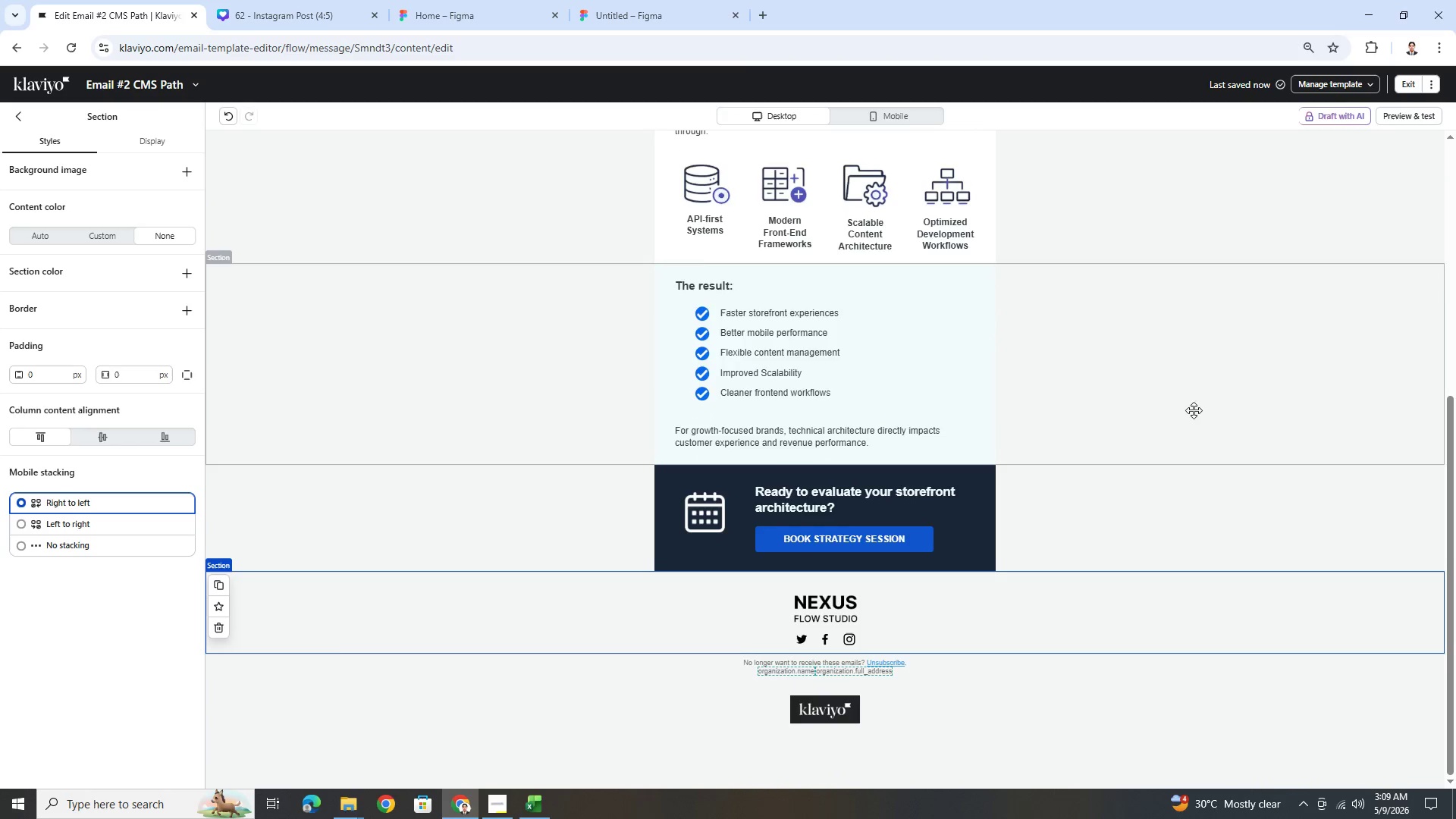 
scroll: coordinate [1200, 412], scroll_direction: up, amount: 4.0
 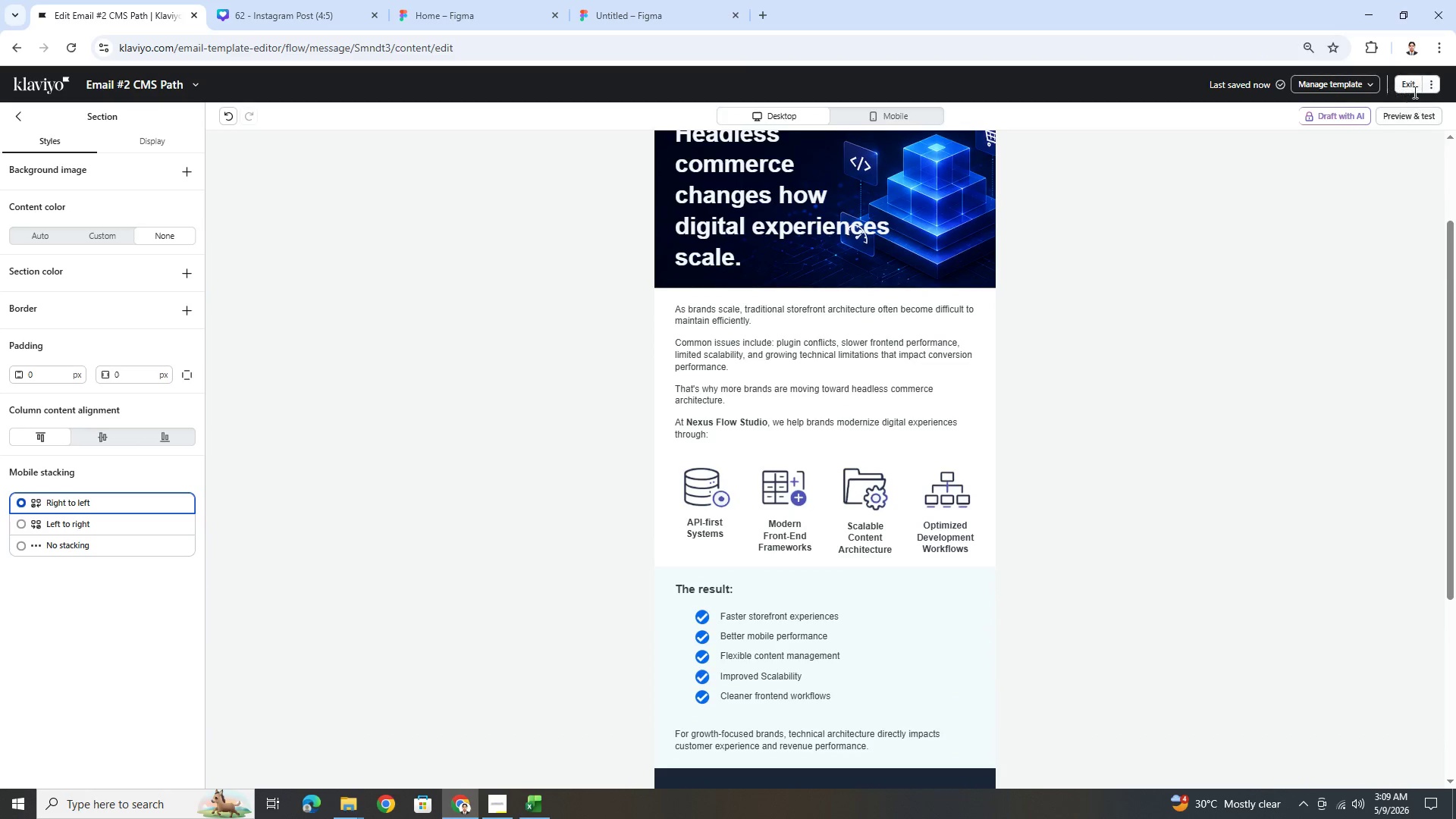 
left_click([1407, 80])
 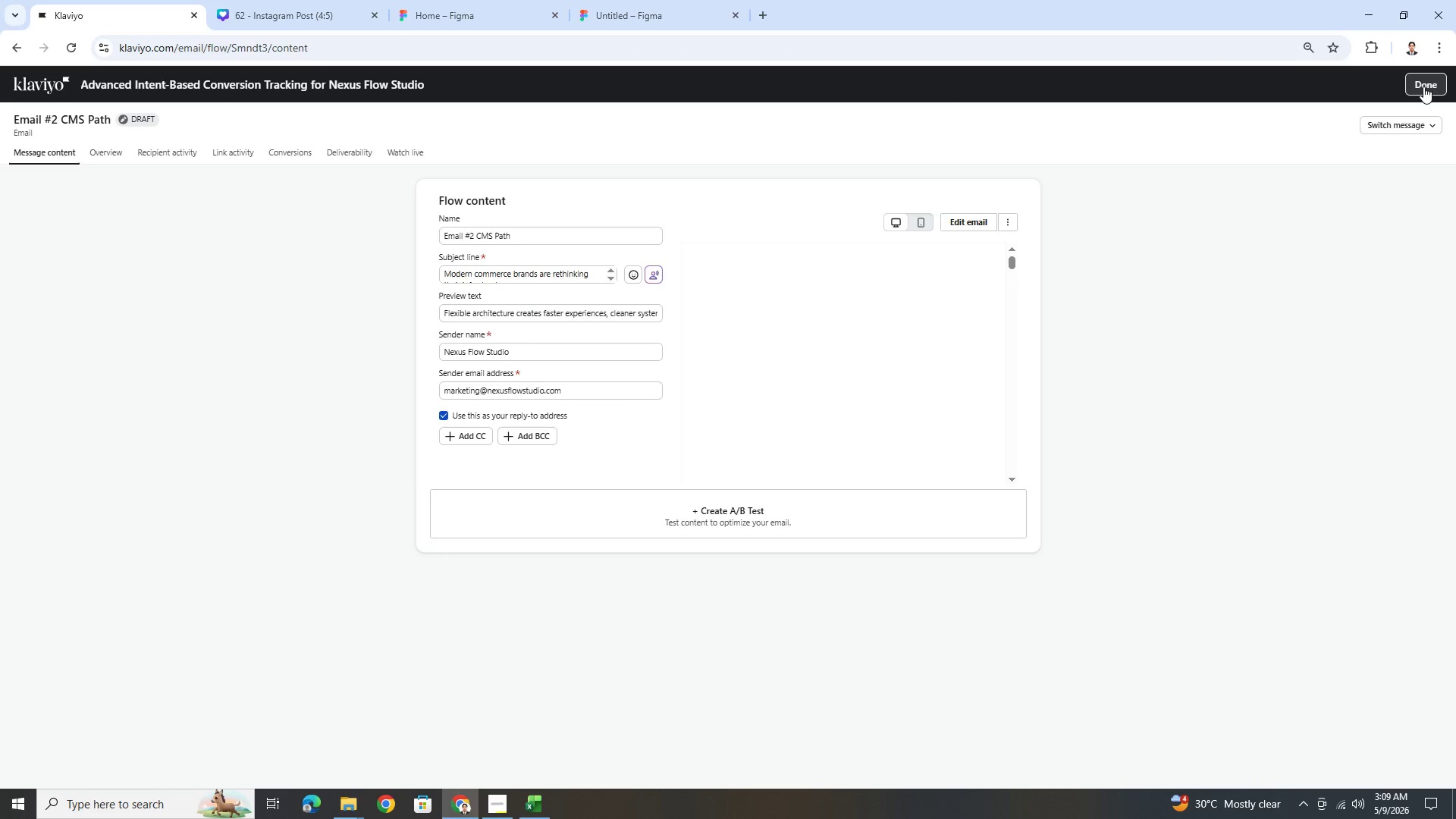 
left_click([1423, 86])
 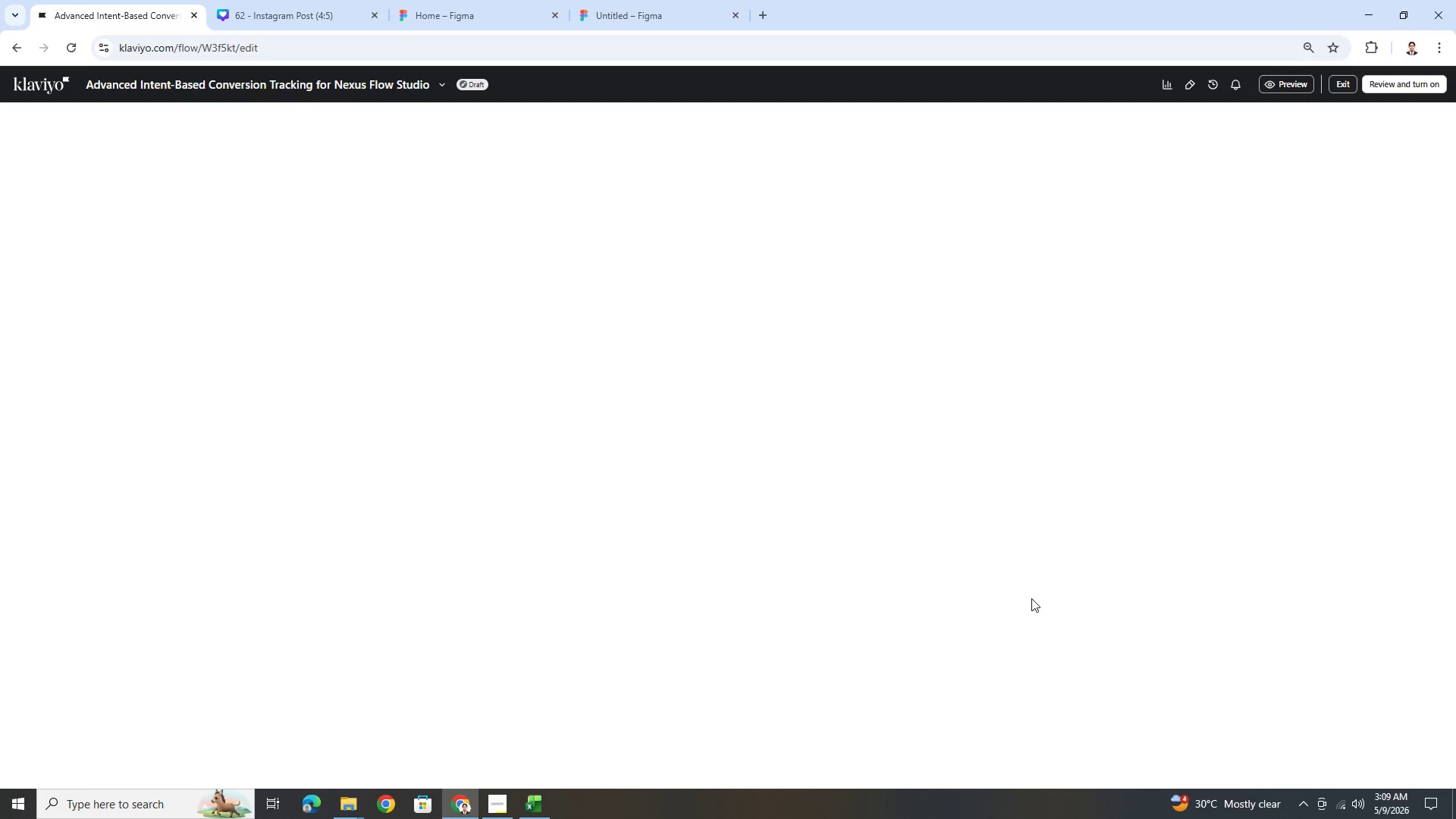 
scroll: coordinate [700, 604], scroll_direction: down, amount: 15.0
 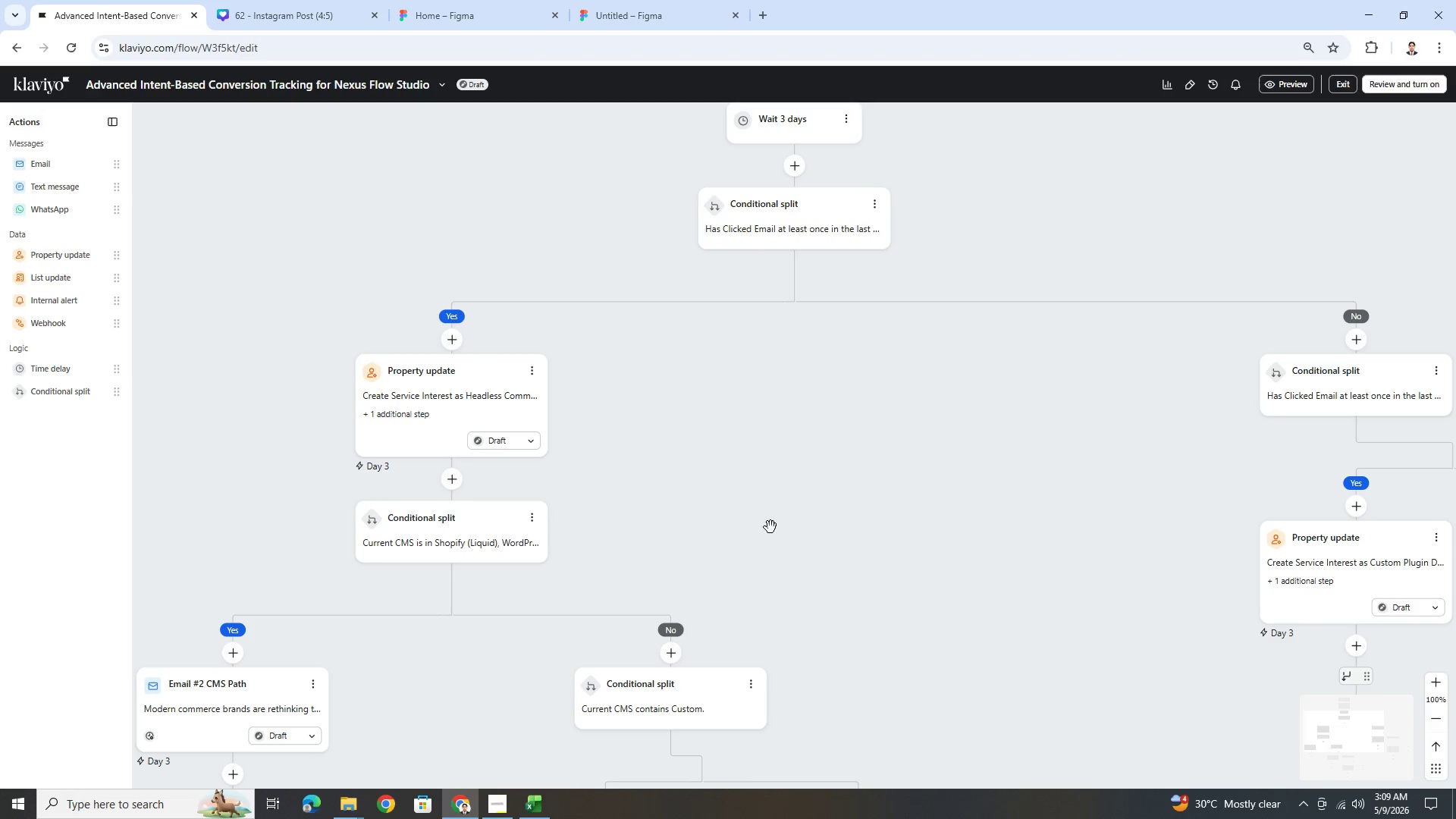 
left_click_drag(start_coordinate=[711, 534], to_coordinate=[925, 435])
 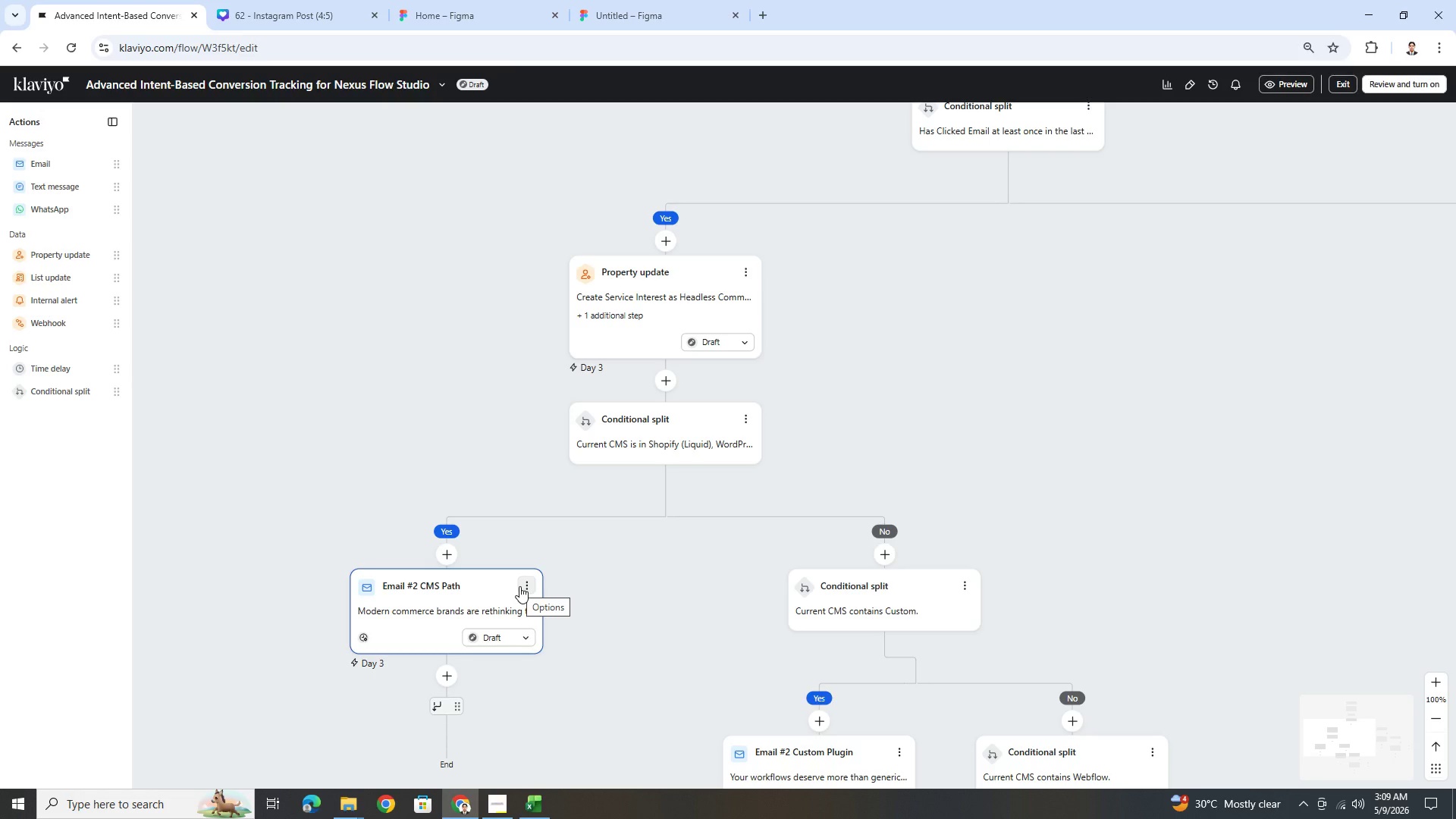 
wait(5.89)
 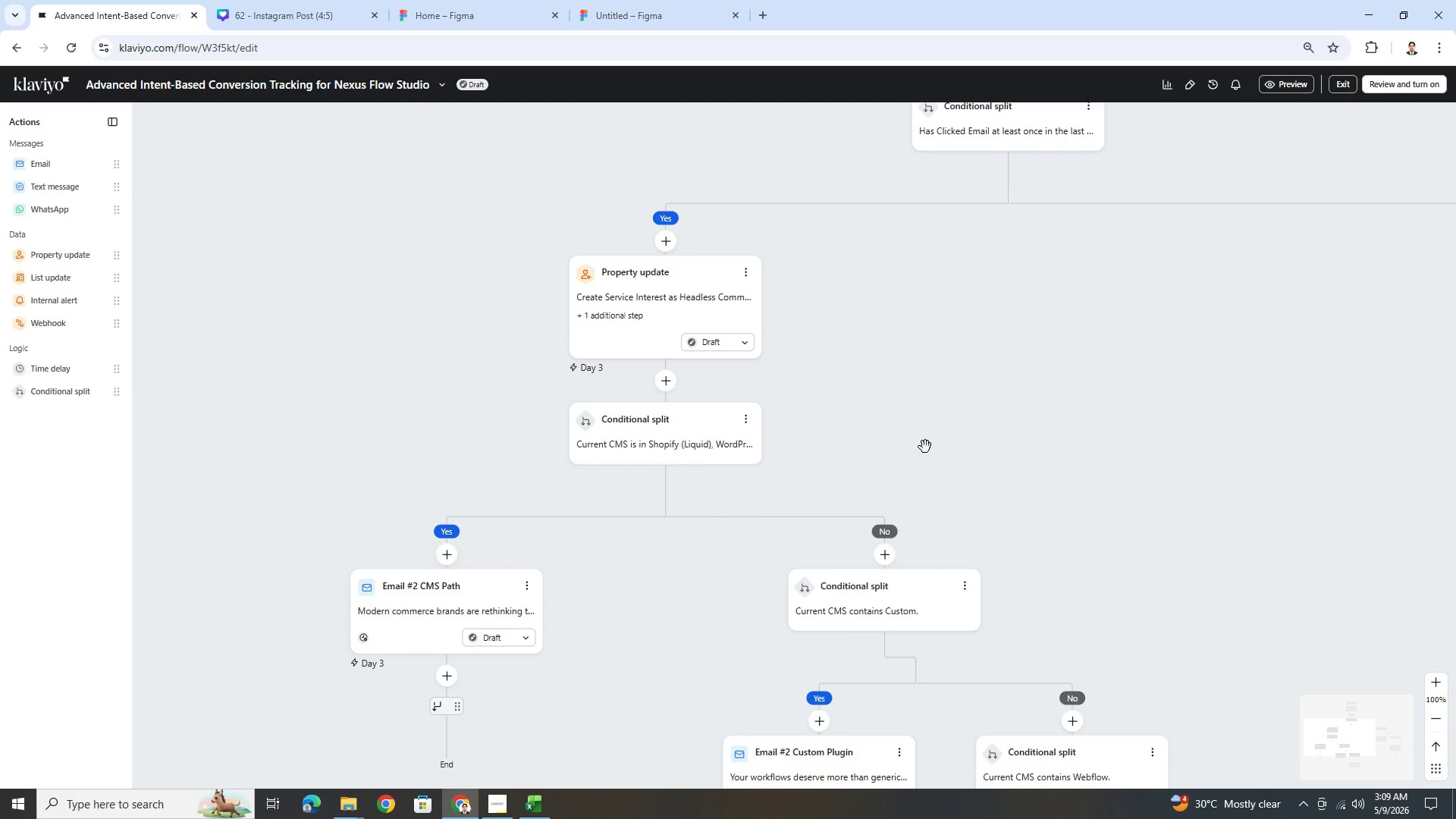 
left_click_drag(start_coordinate=[732, 682], to_coordinate=[695, 555])
 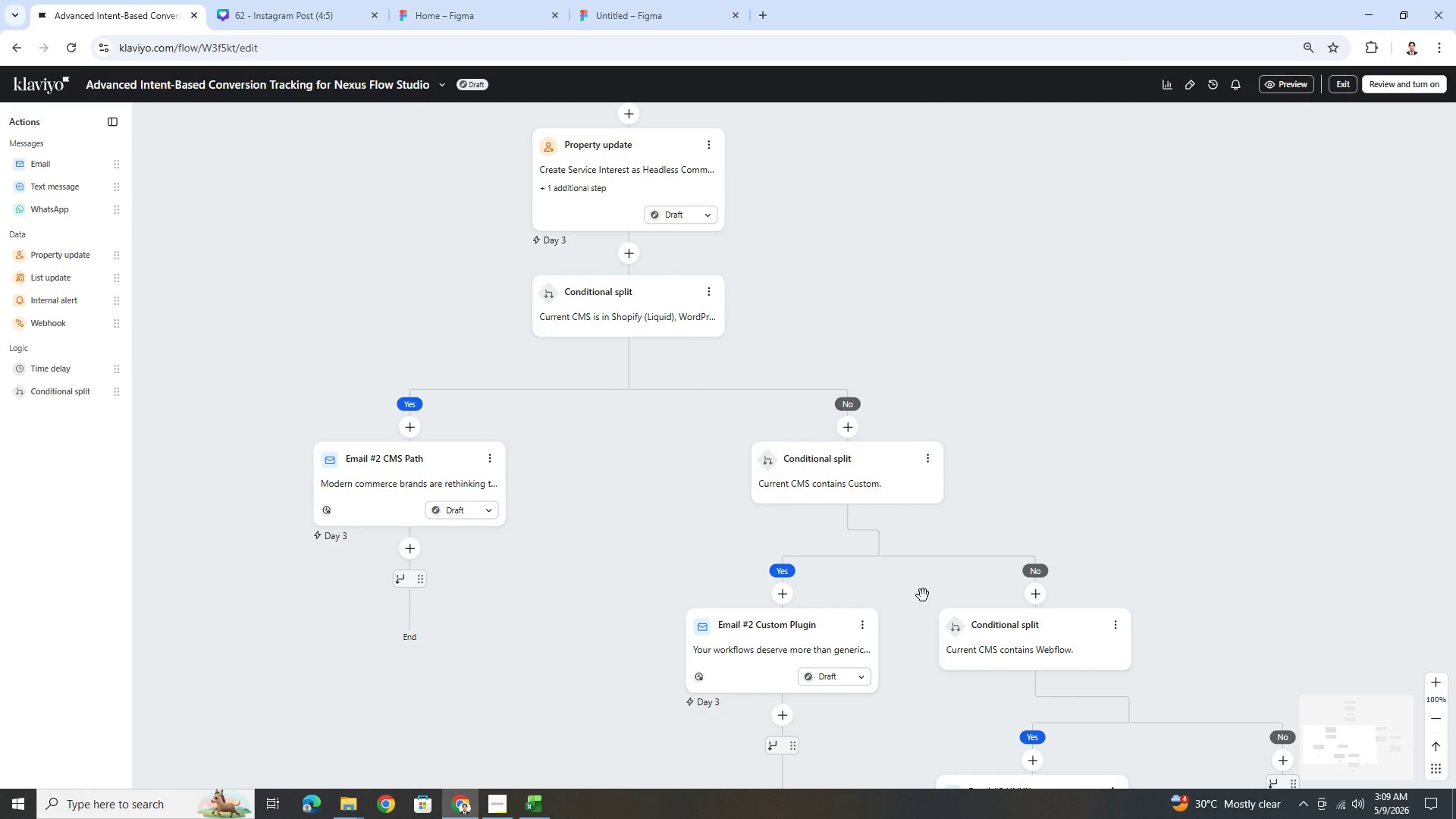 
wait(10.56)
 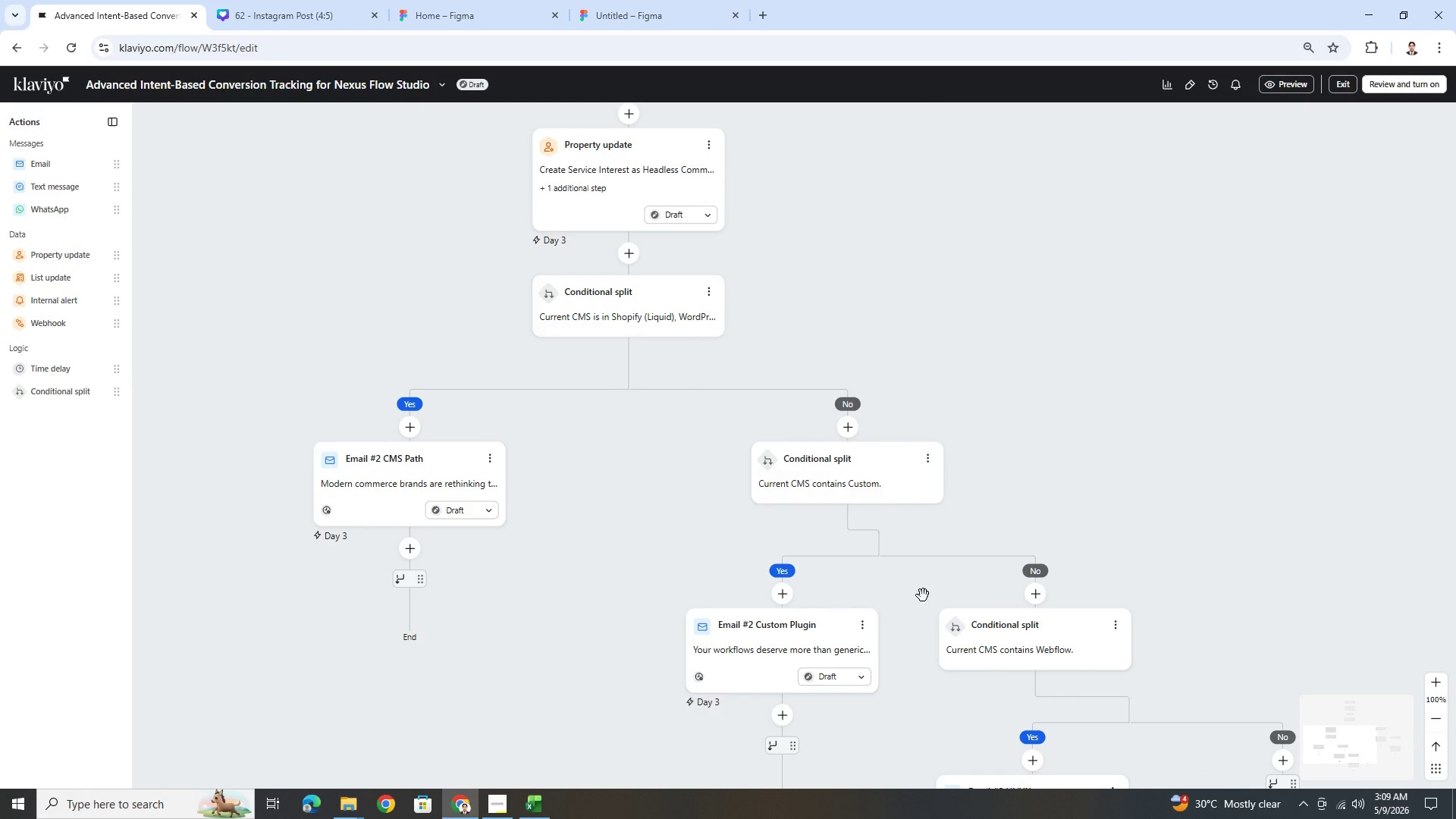 
left_click_drag(start_coordinate=[1166, 511], to_coordinate=[1001, 404])
 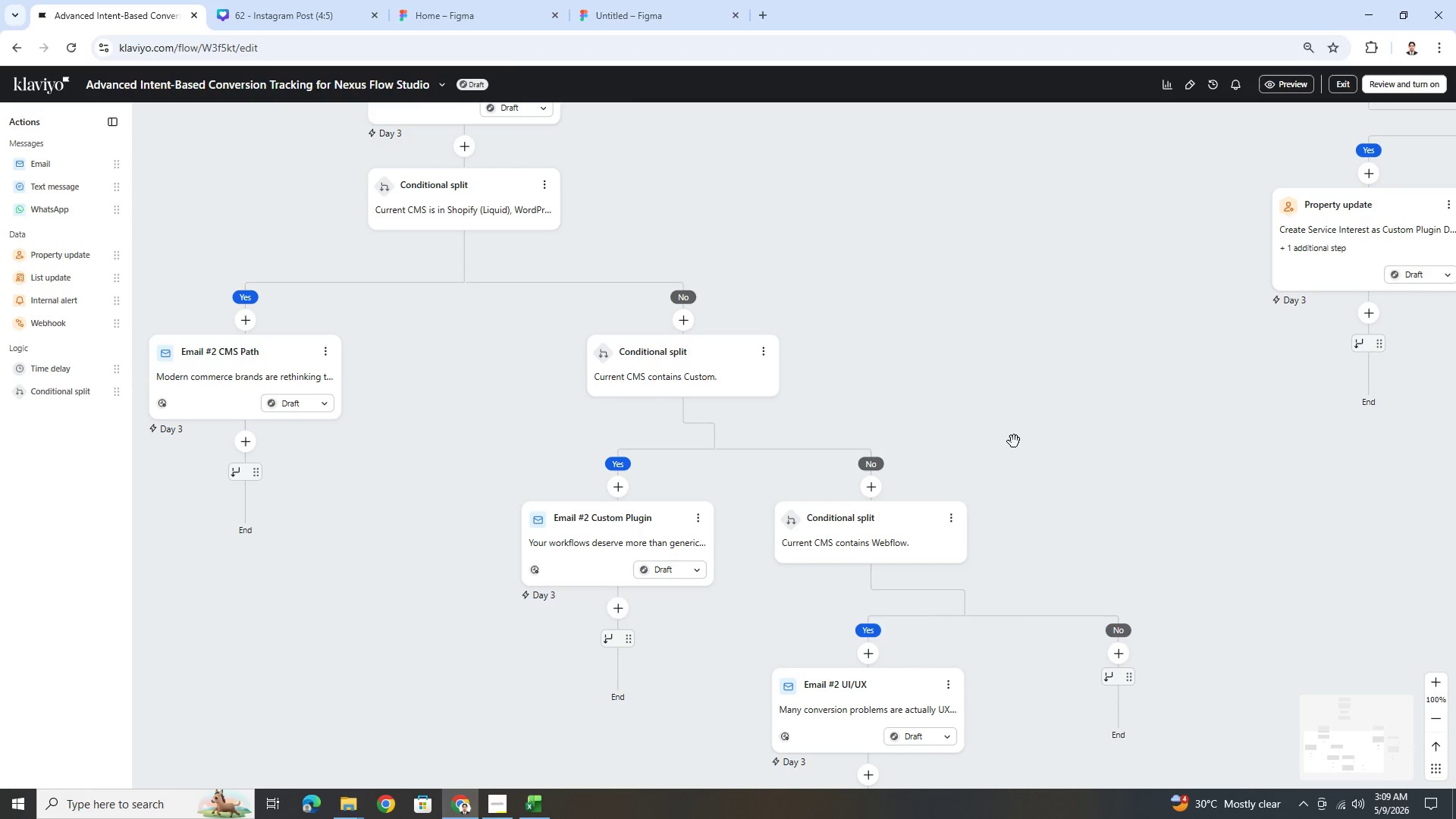 
left_click_drag(start_coordinate=[1131, 539], to_coordinate=[1087, 439])
 